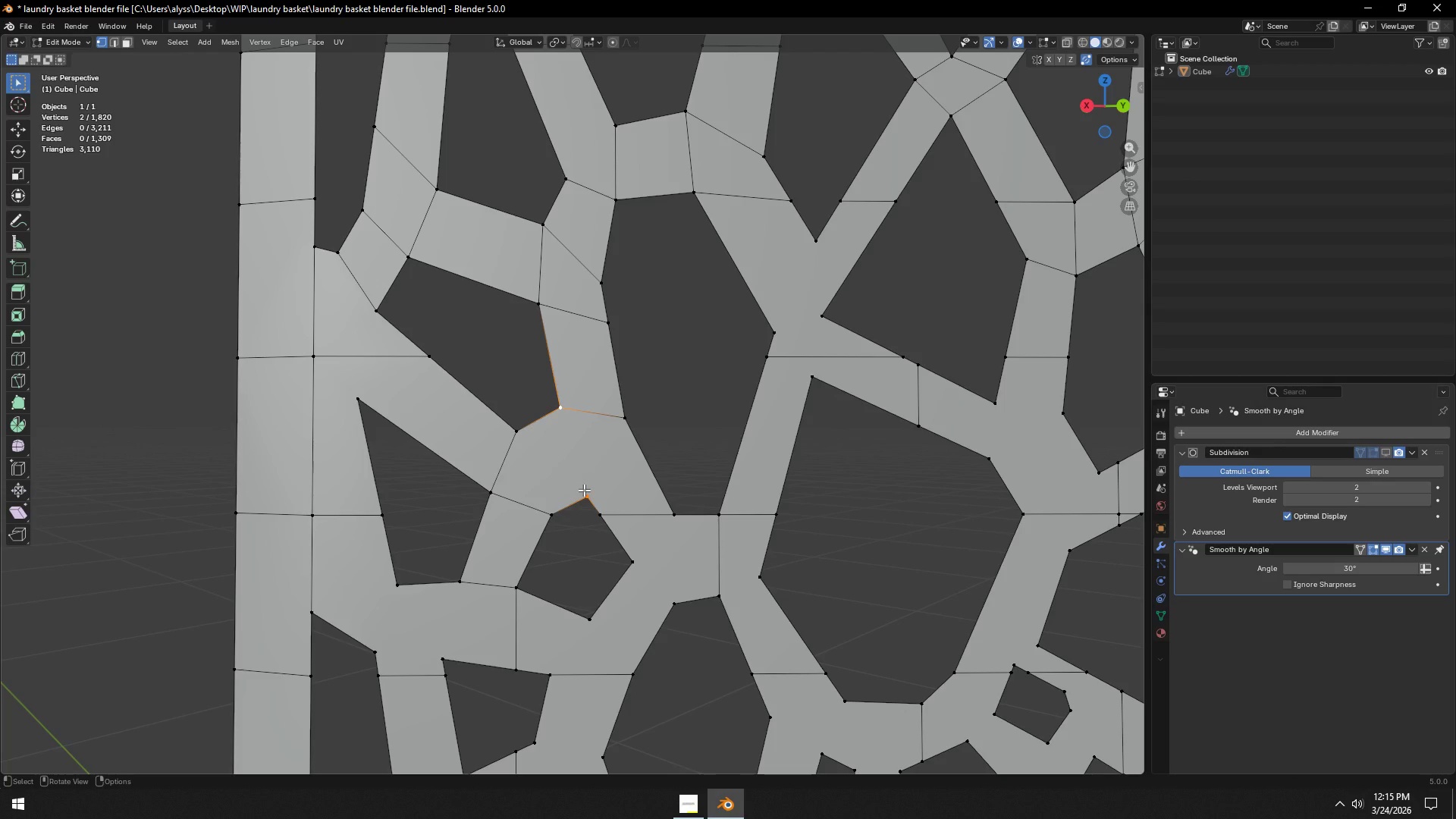 
wait(5.78)
 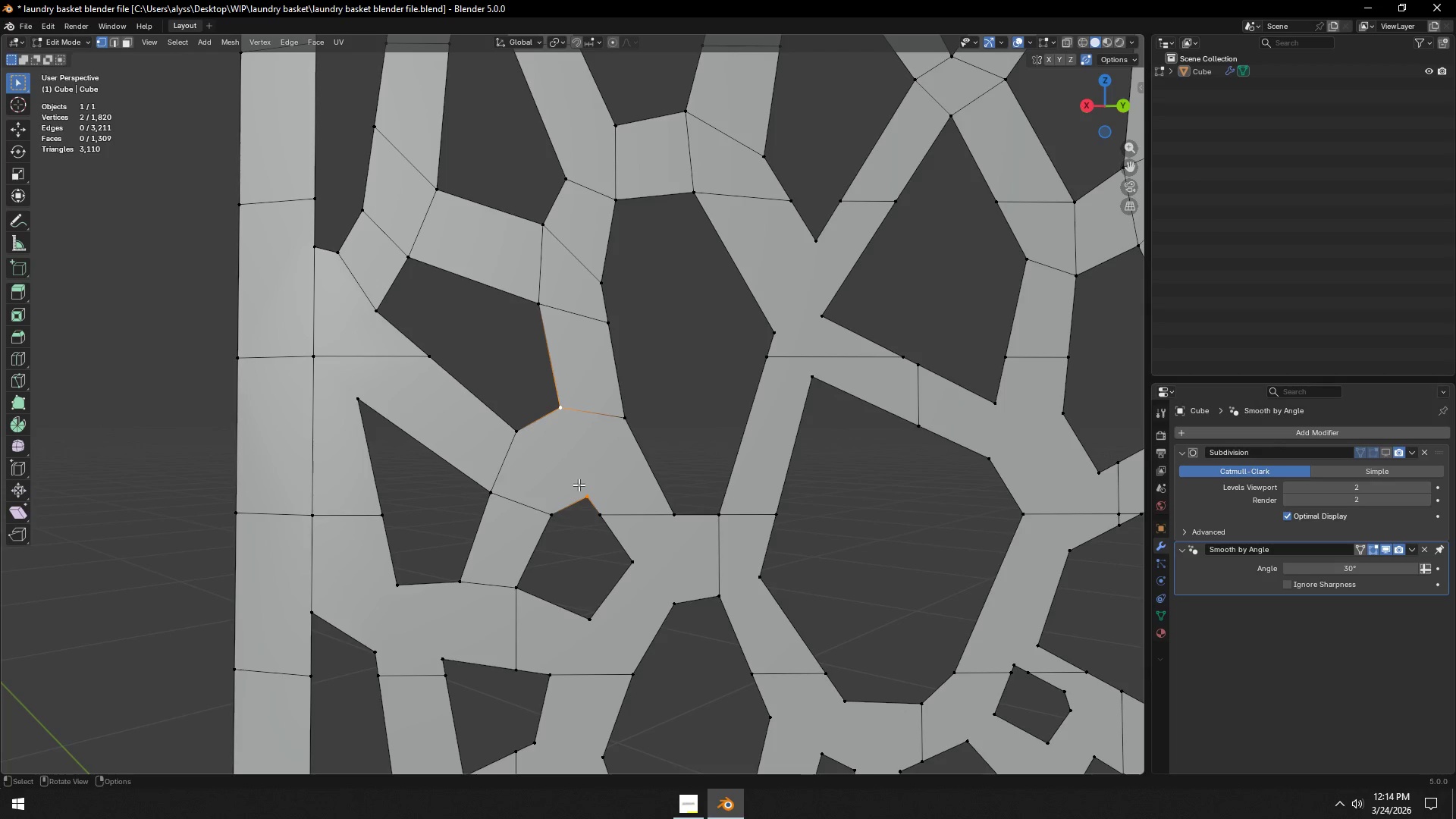 
left_click([415, 519])
 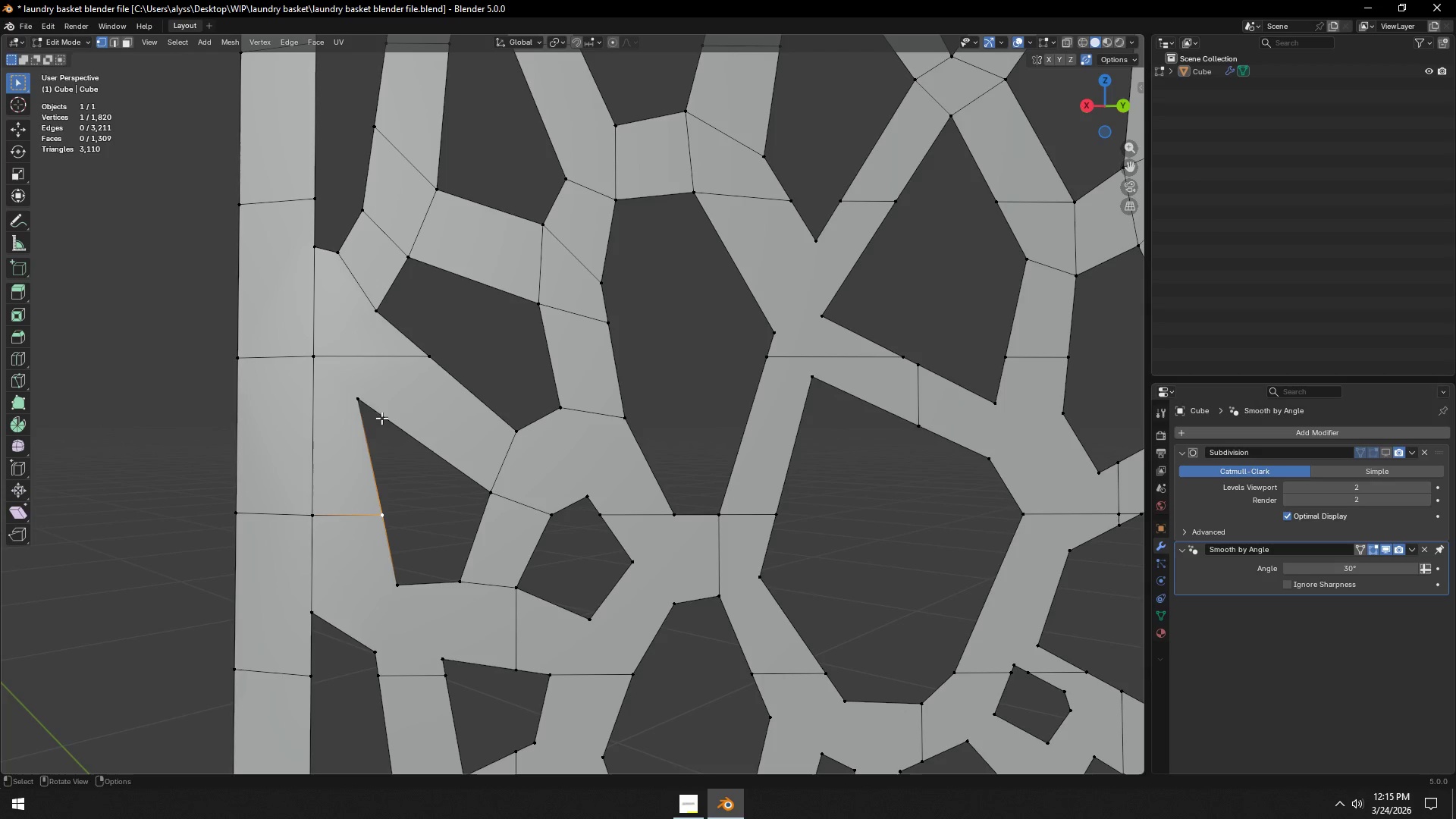 
left_click([354, 395])
 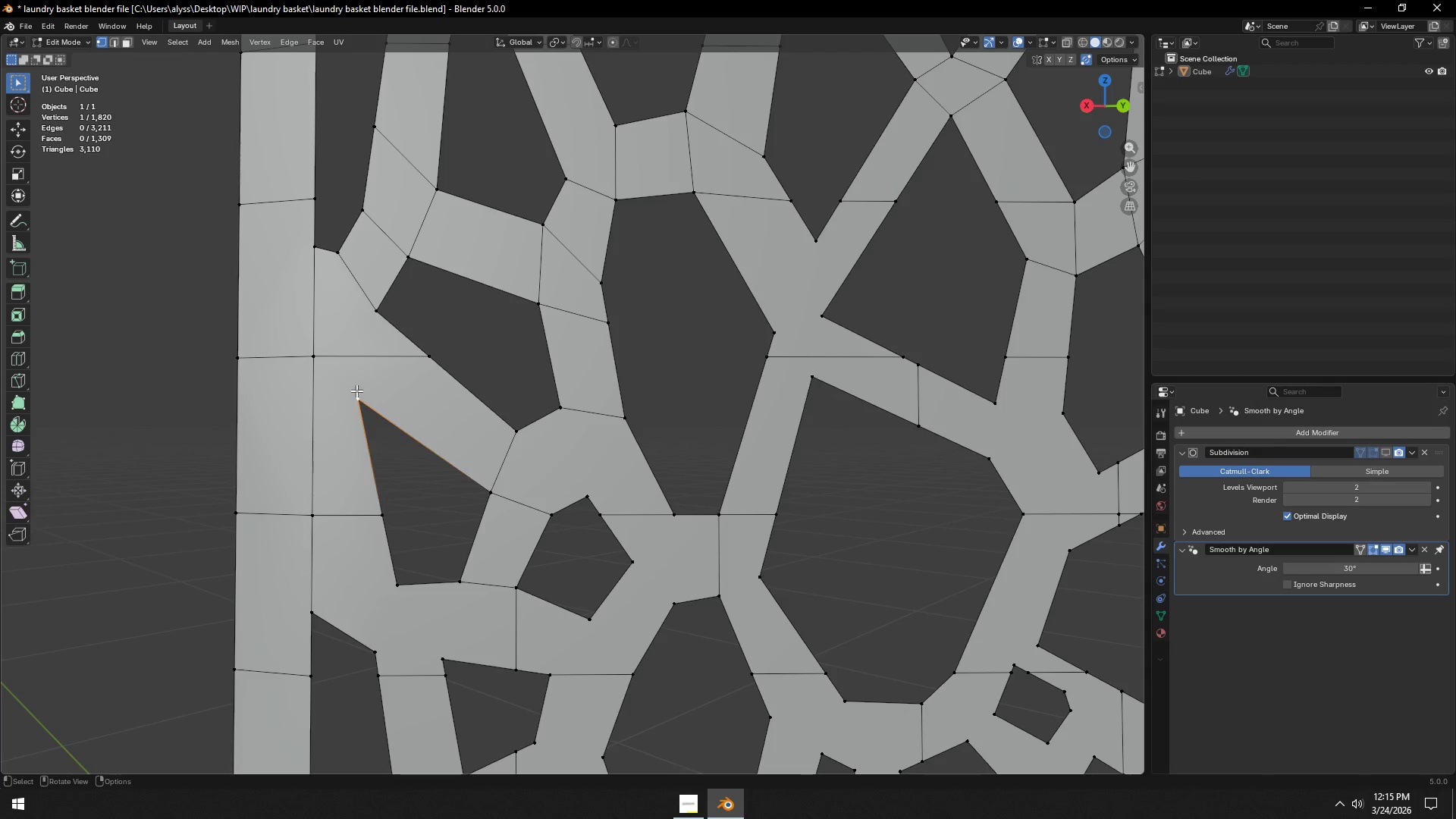 
hold_key(key=ShiftLeft, duration=0.62)
left_click([371, 315])
 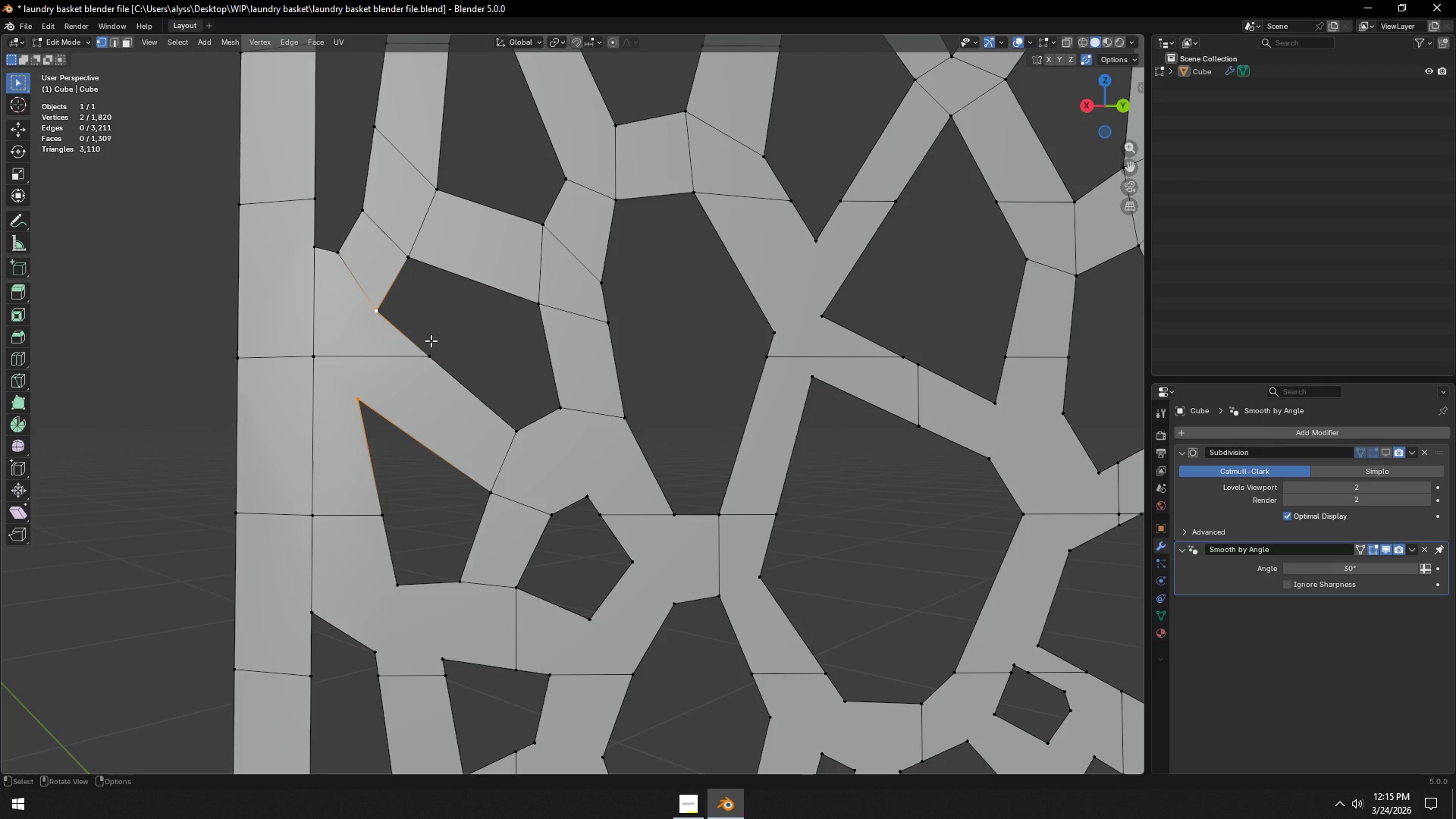 
key(J)
 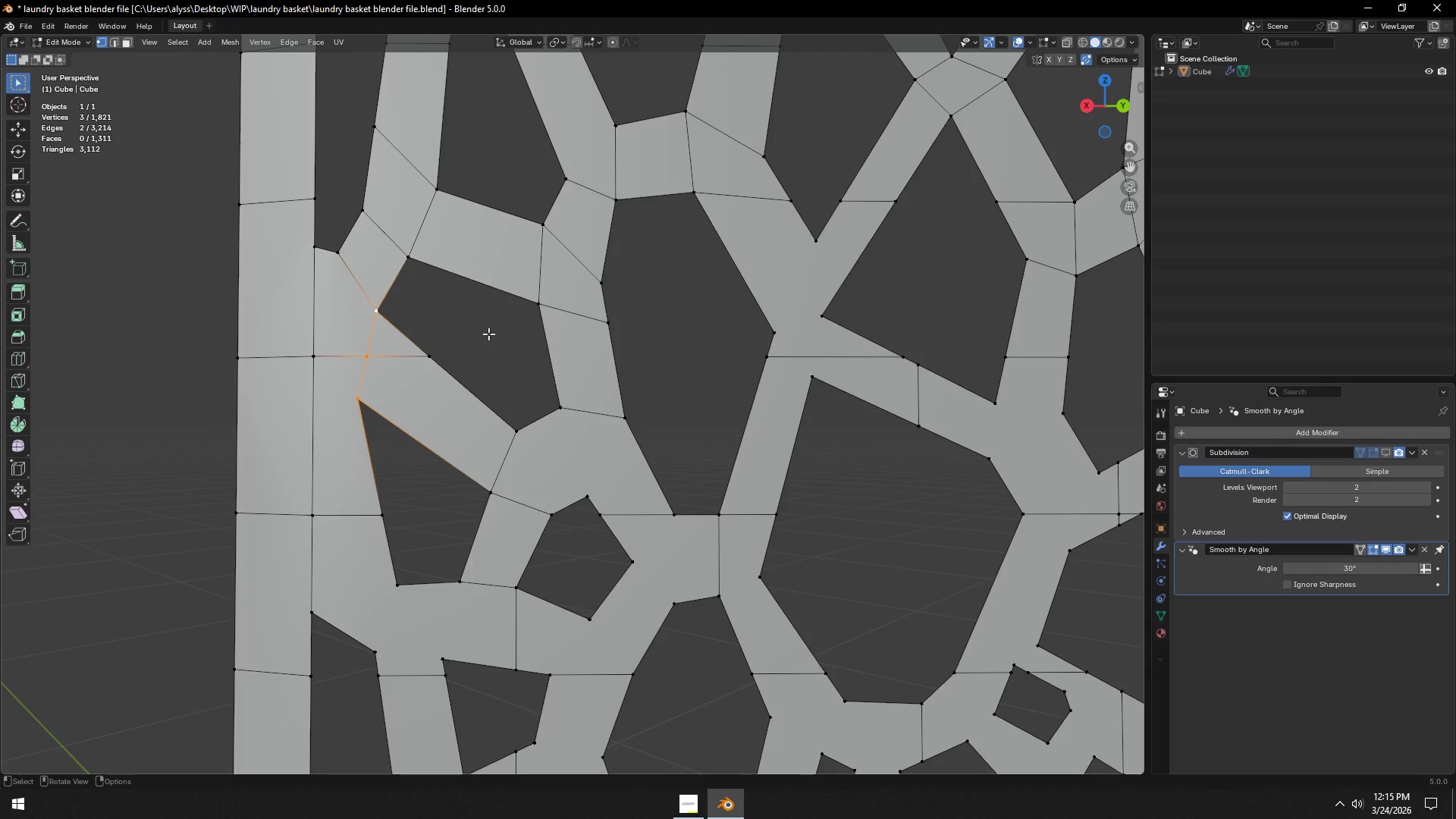 
hold_key(key=ShiftLeft, duration=0.58)
 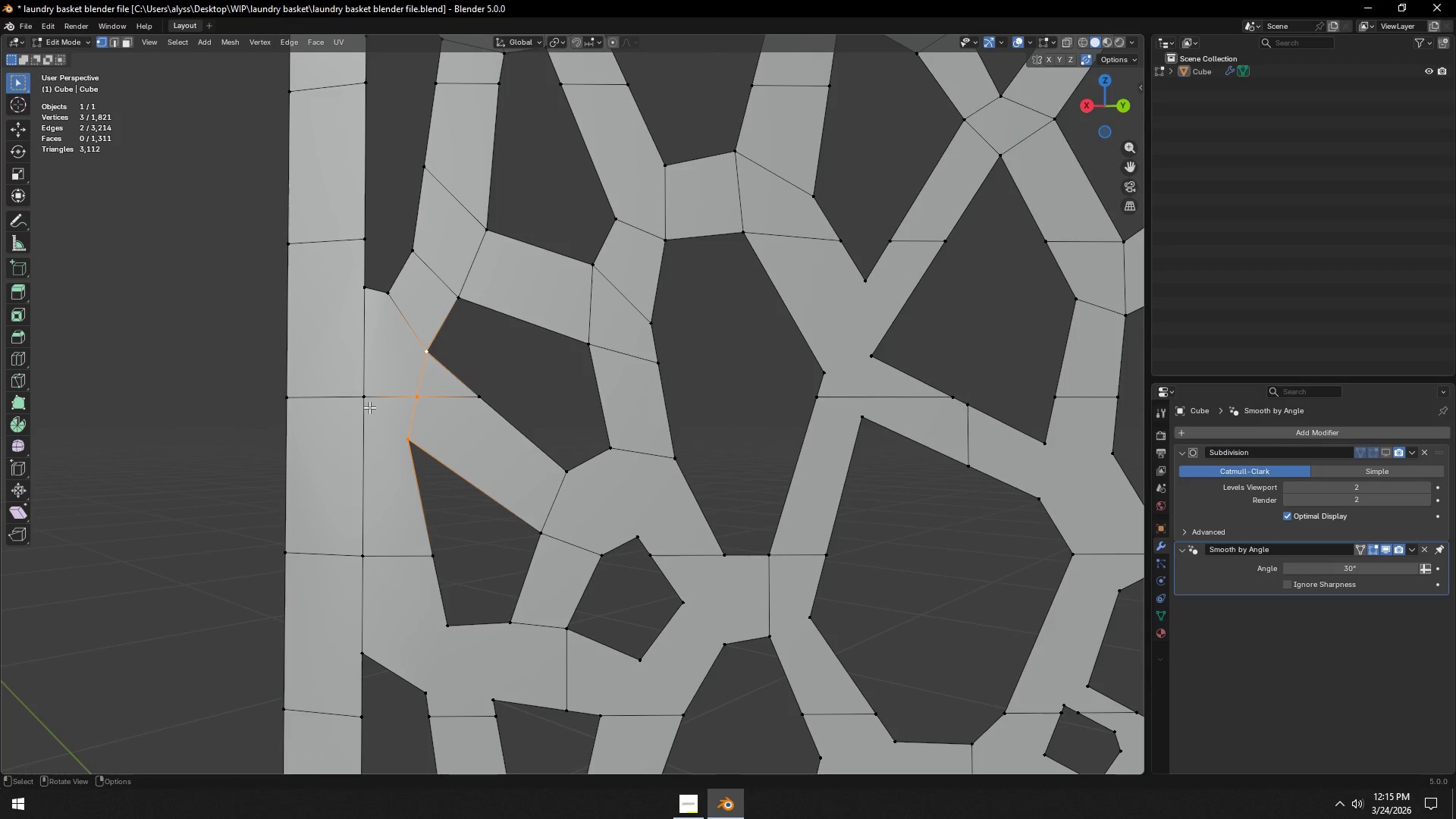 
left_click([541, 377])
 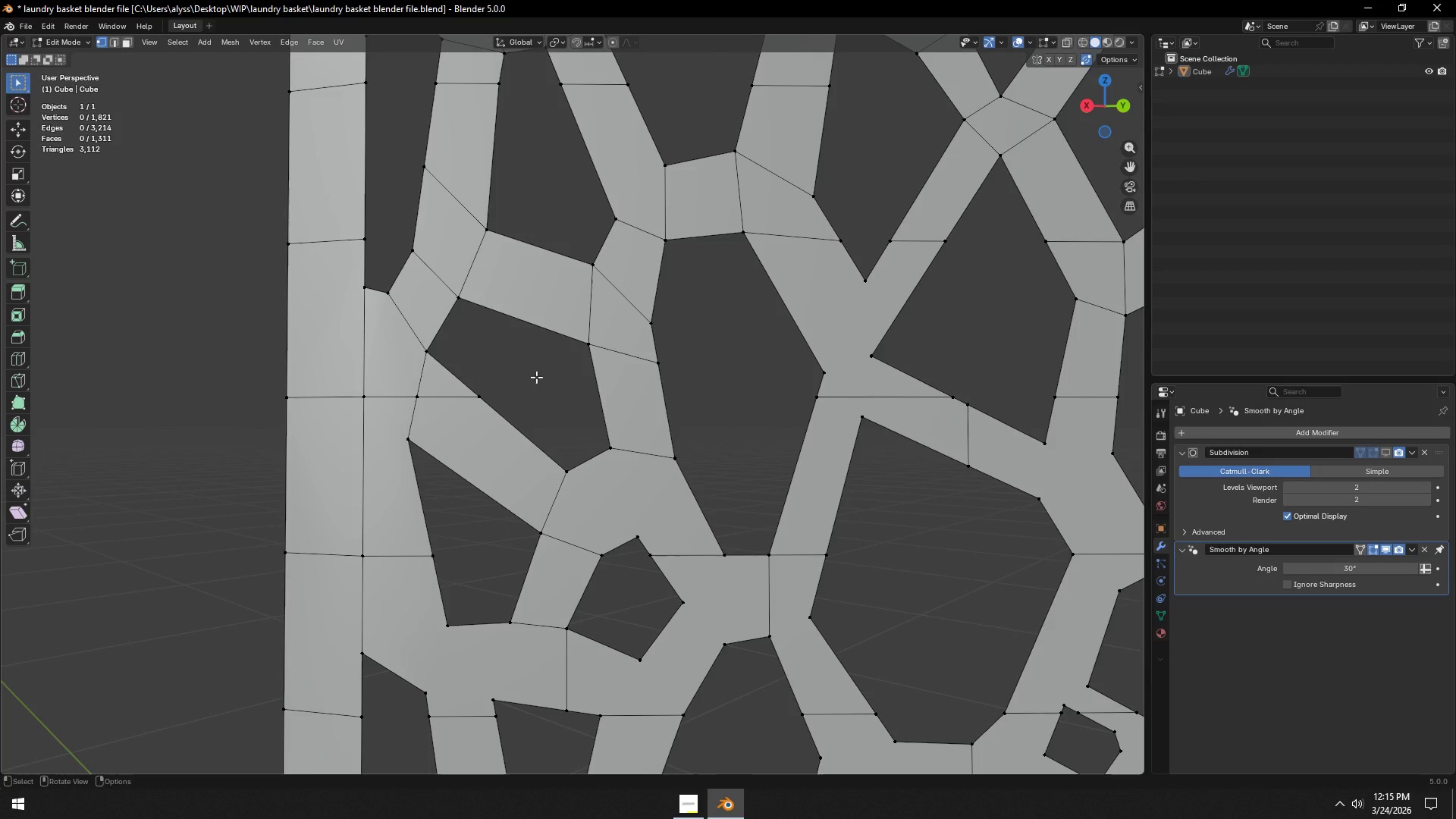 
wait(10.53)
 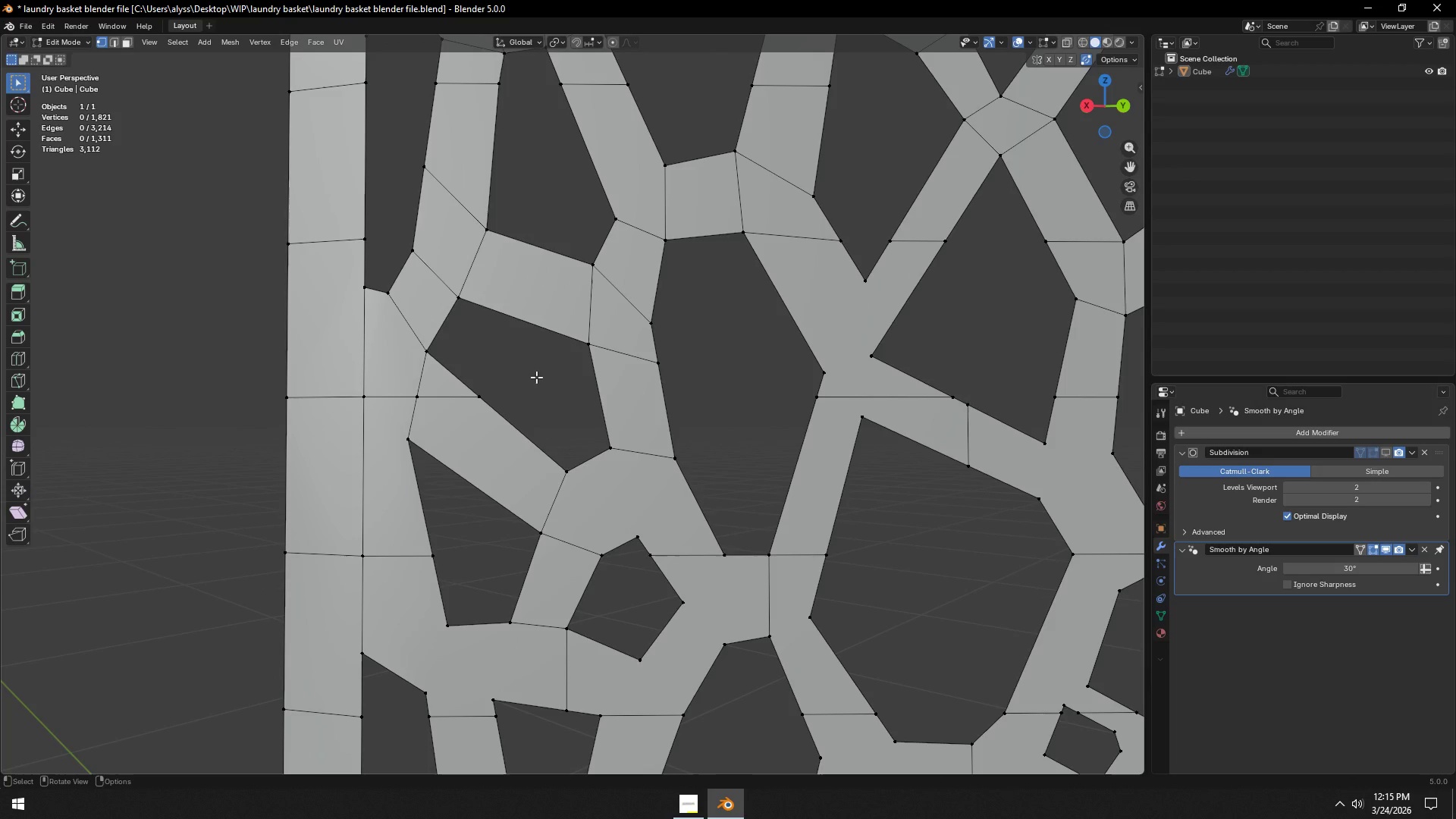 
left_click([488, 398])
 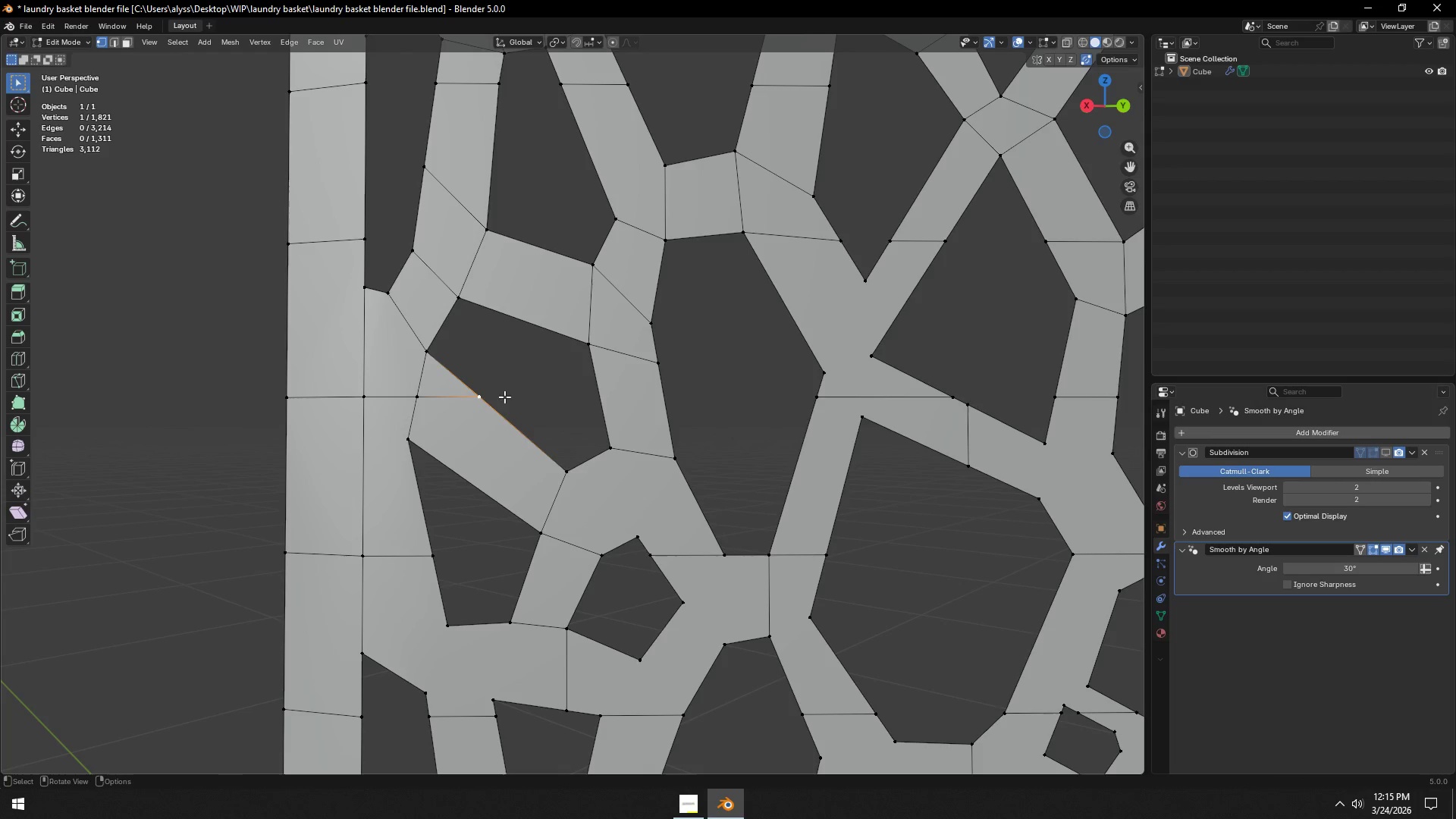 
key(Shift+ShiftLeft)
 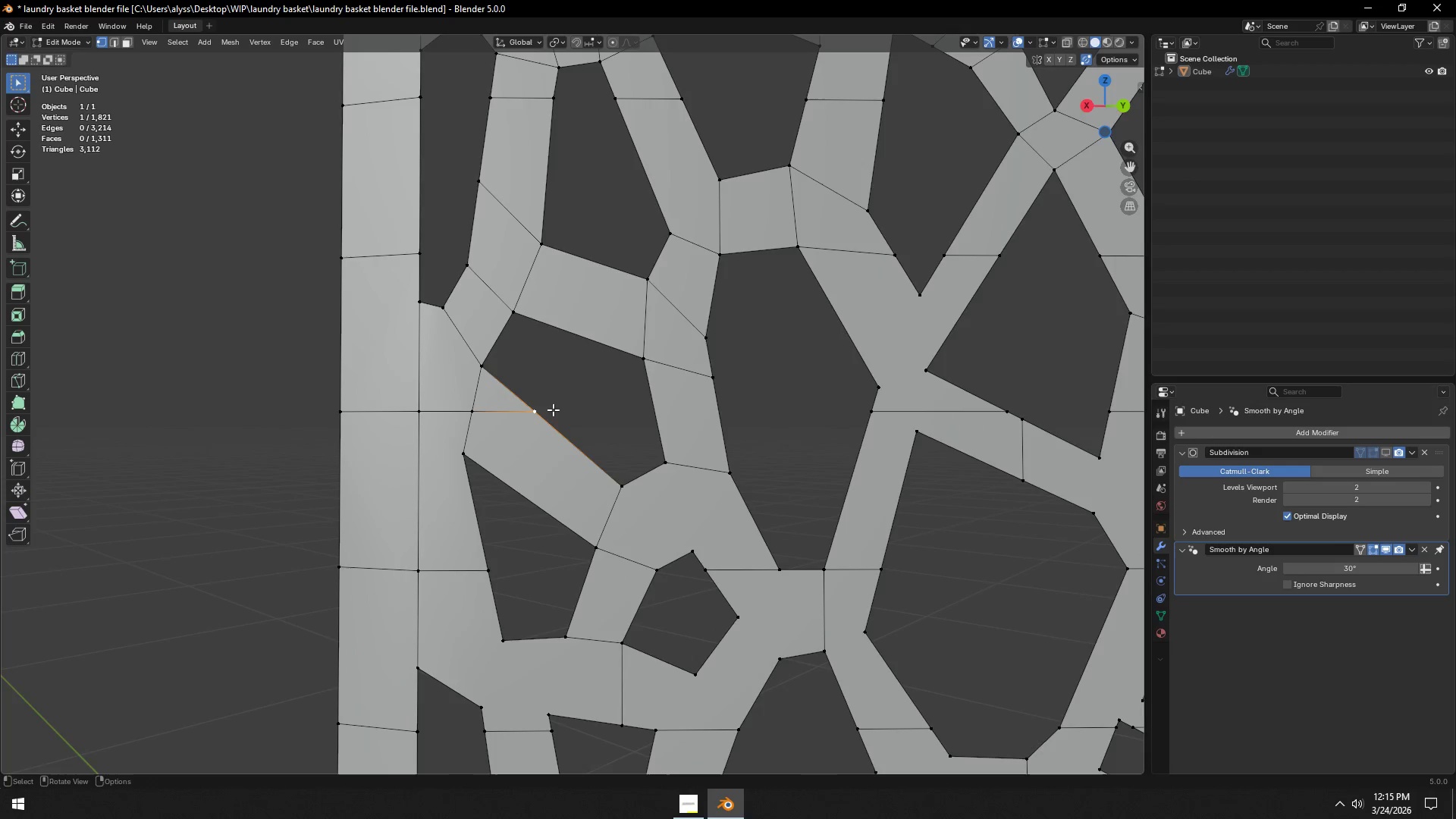 
key(G)
 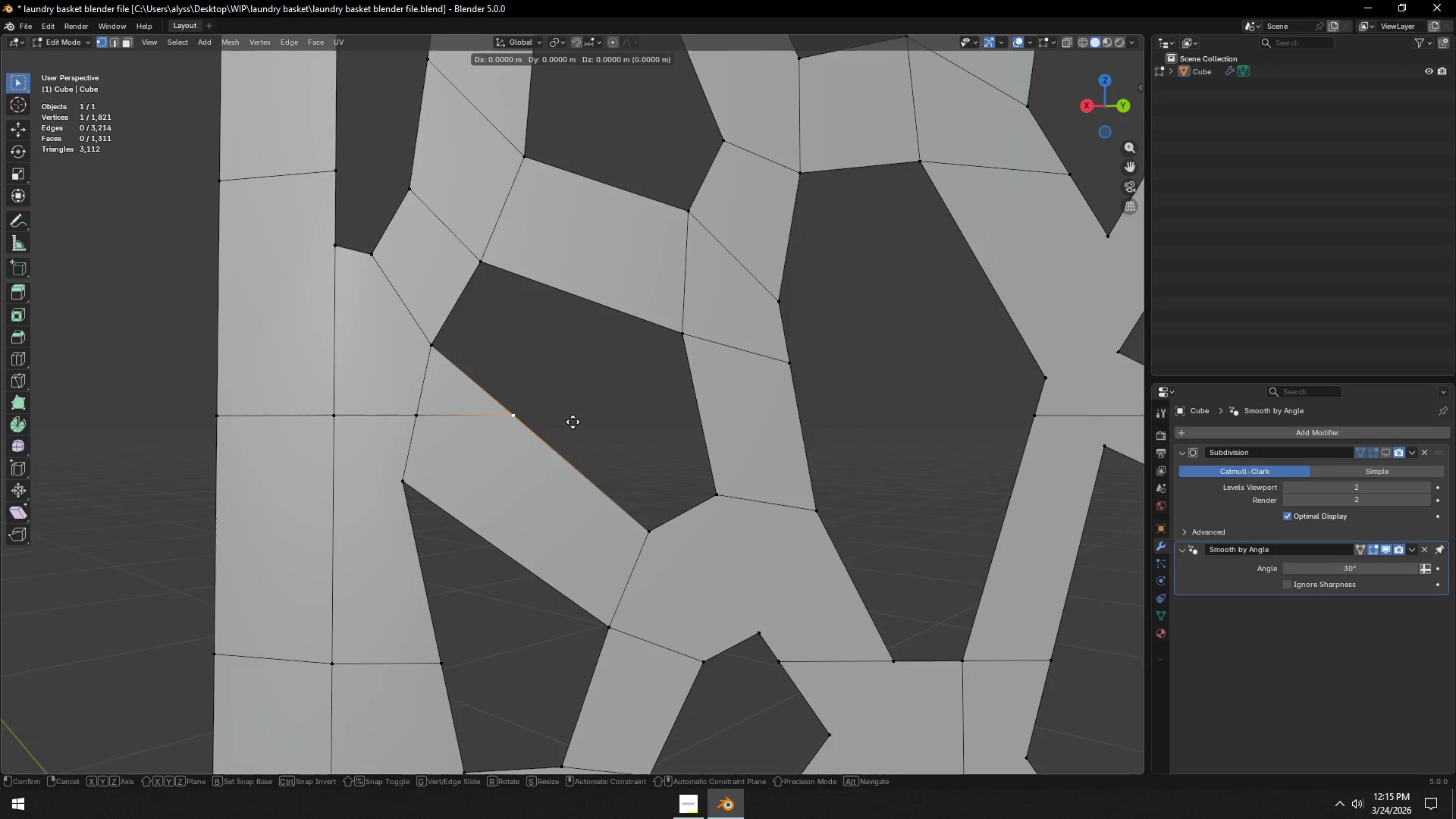 
scroll: coordinate [556, 416], scroll_direction: up, amount: 1.0
 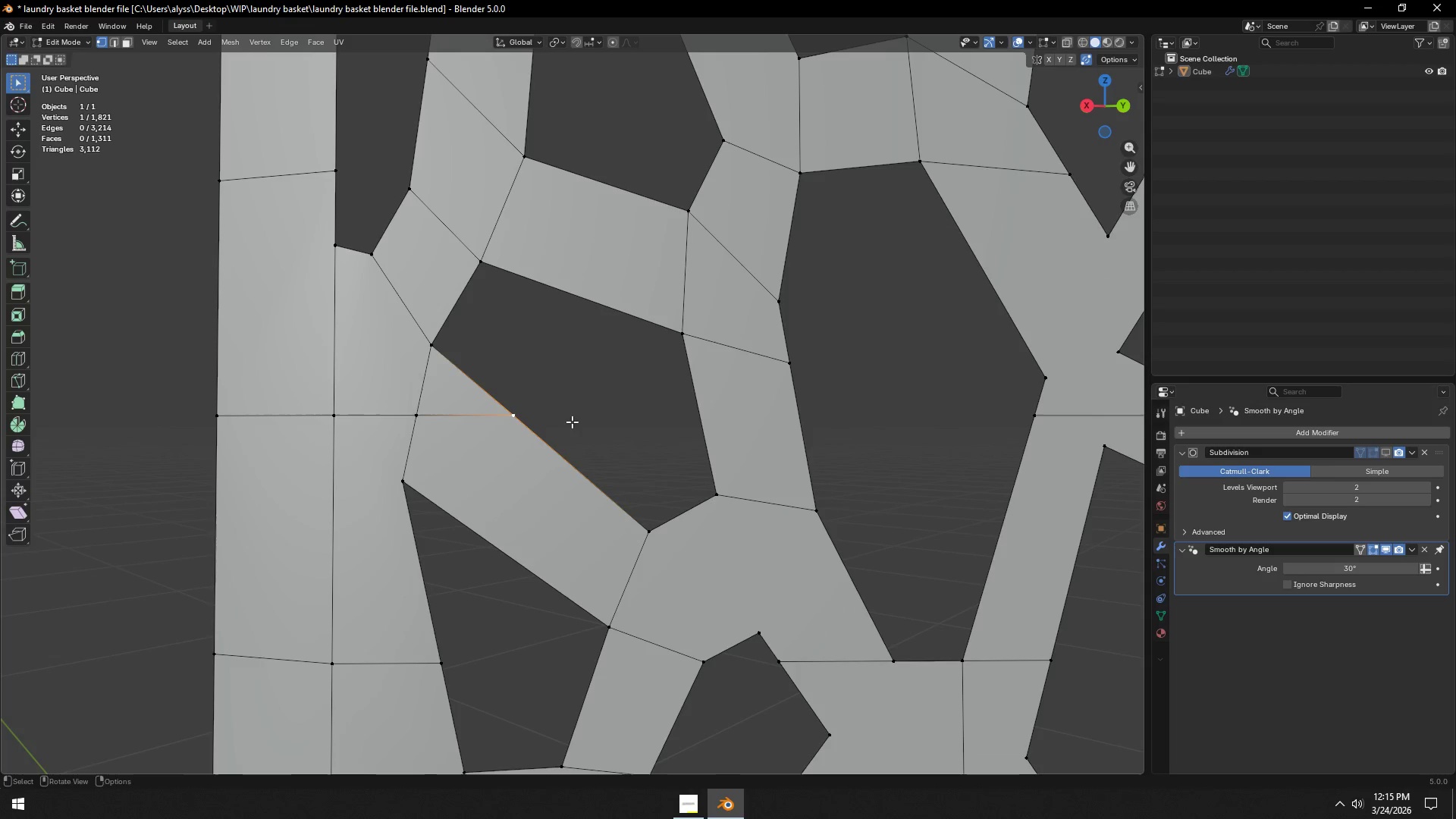 
key(G)
 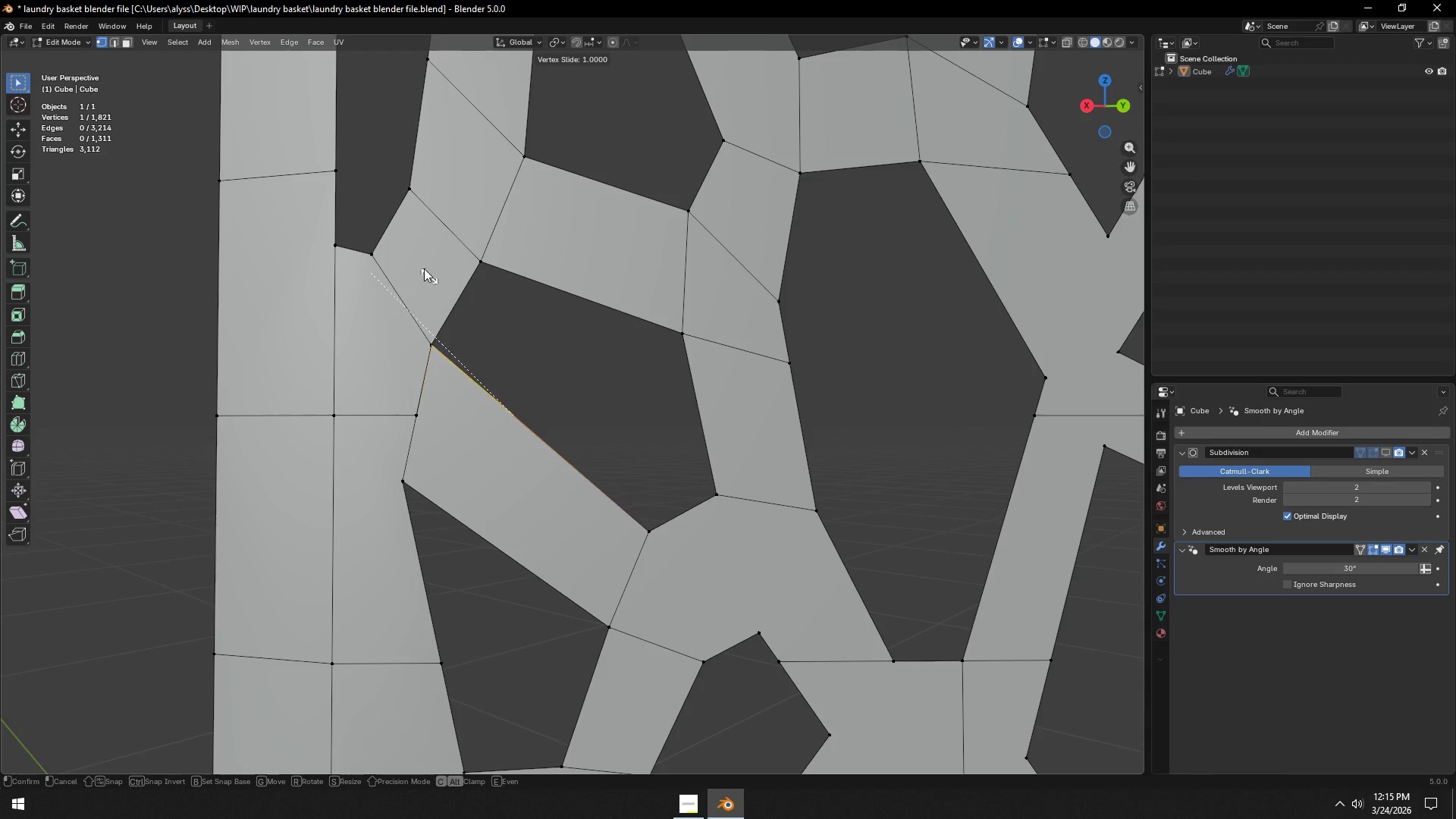 
left_click([422, 263])
 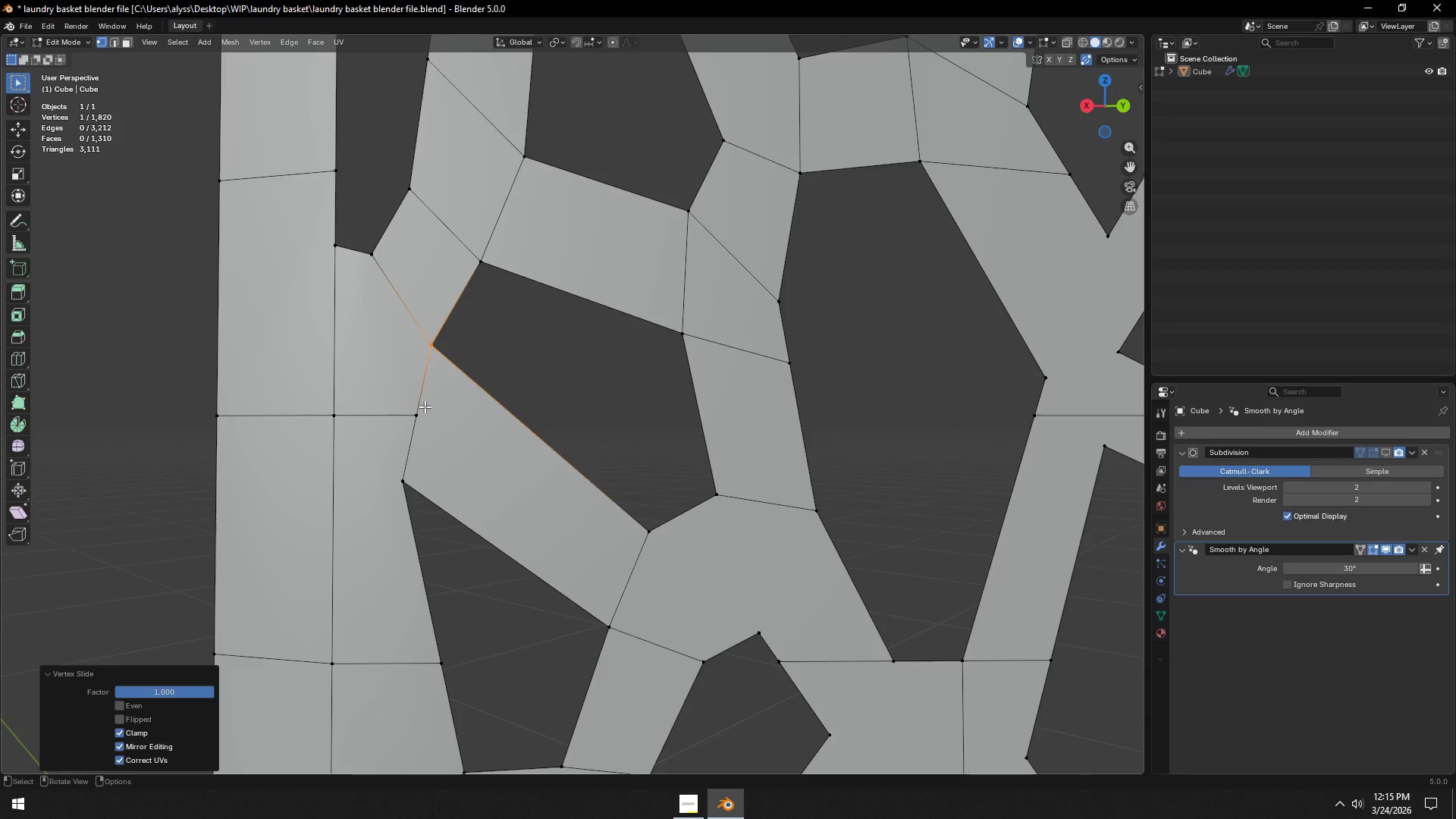 
left_click([423, 413])
 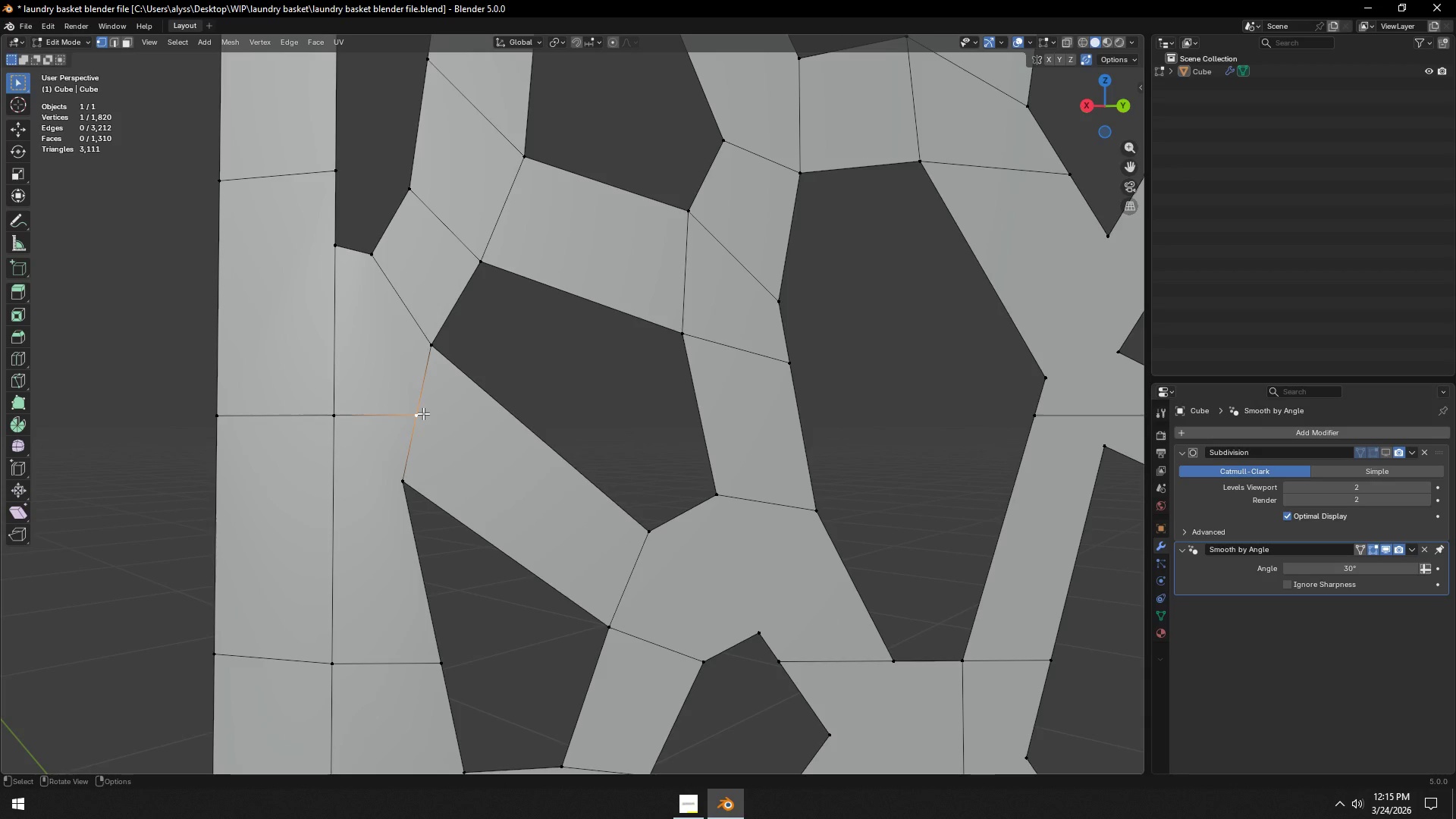 
key(H)
 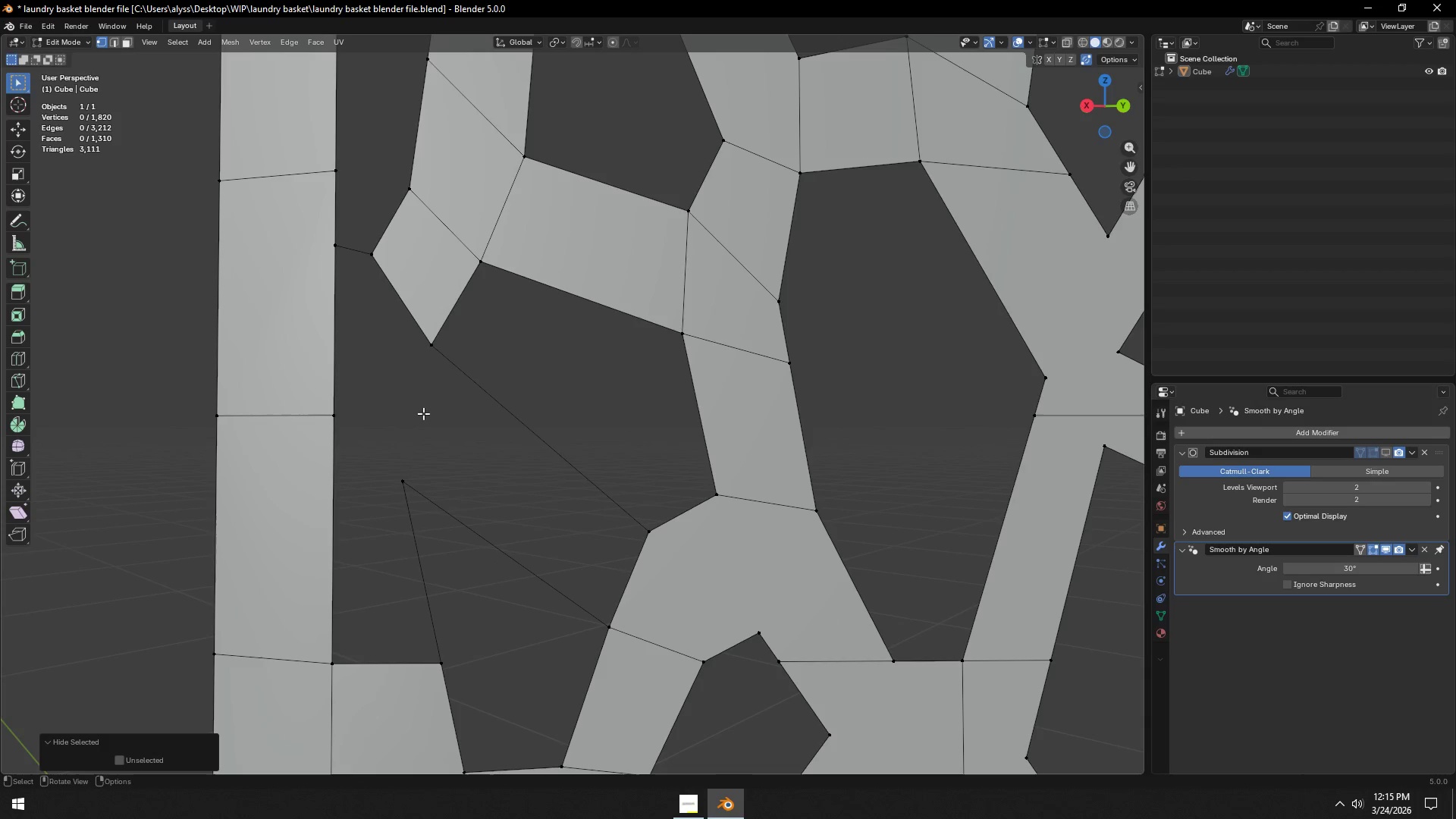 
key(Control+Z)
 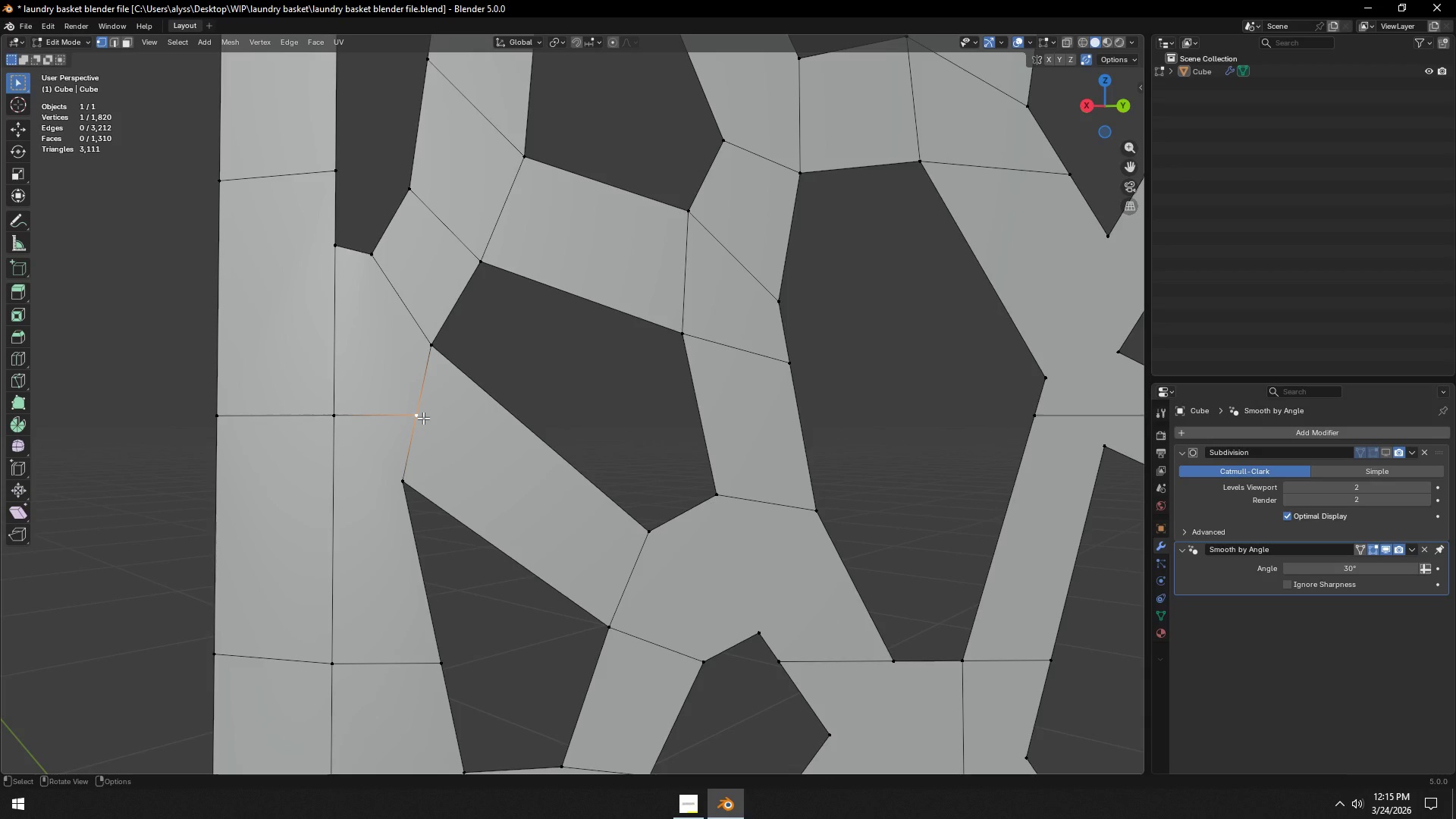 
type(gg)
 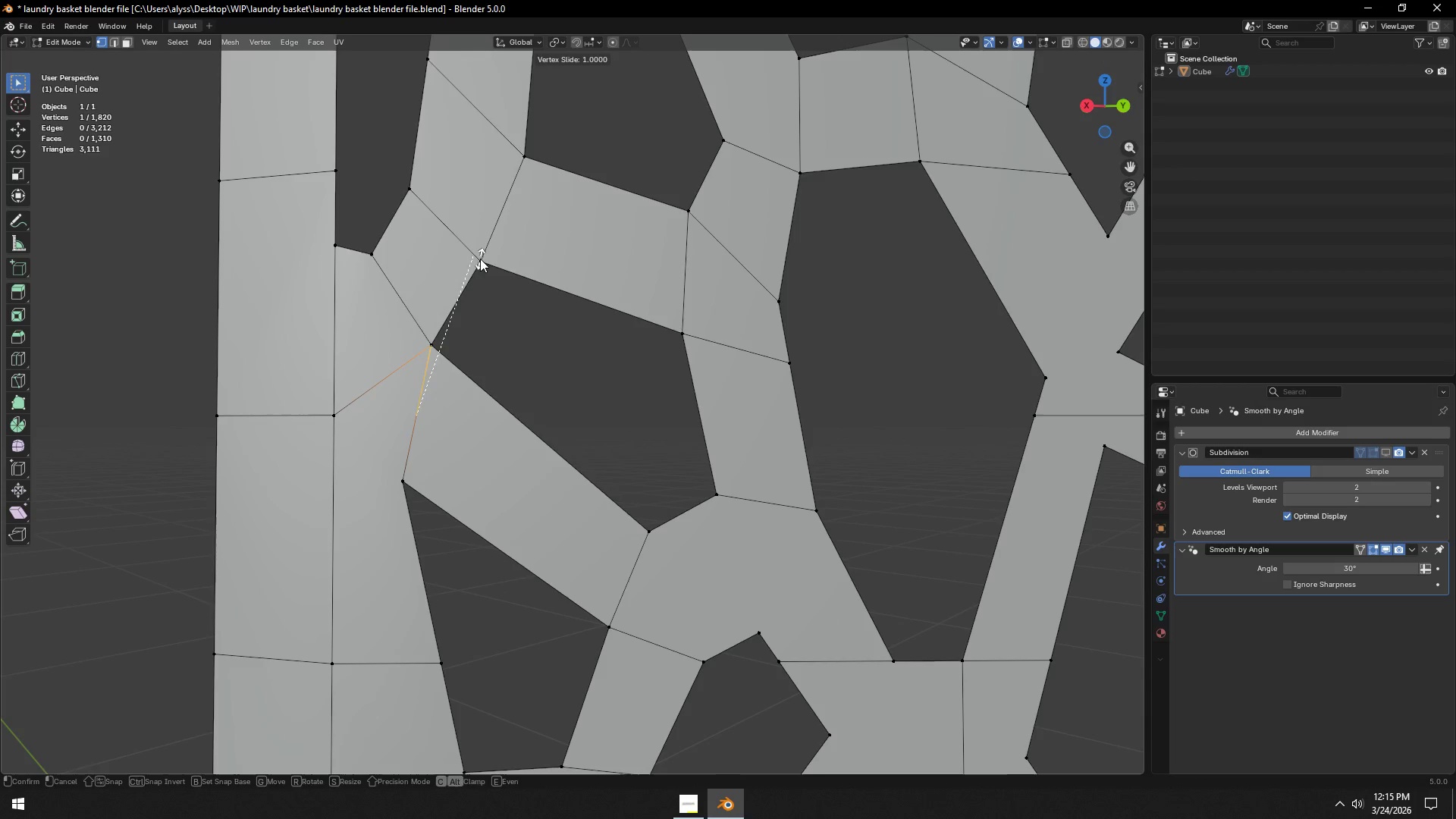 
left_click([481, 259])
 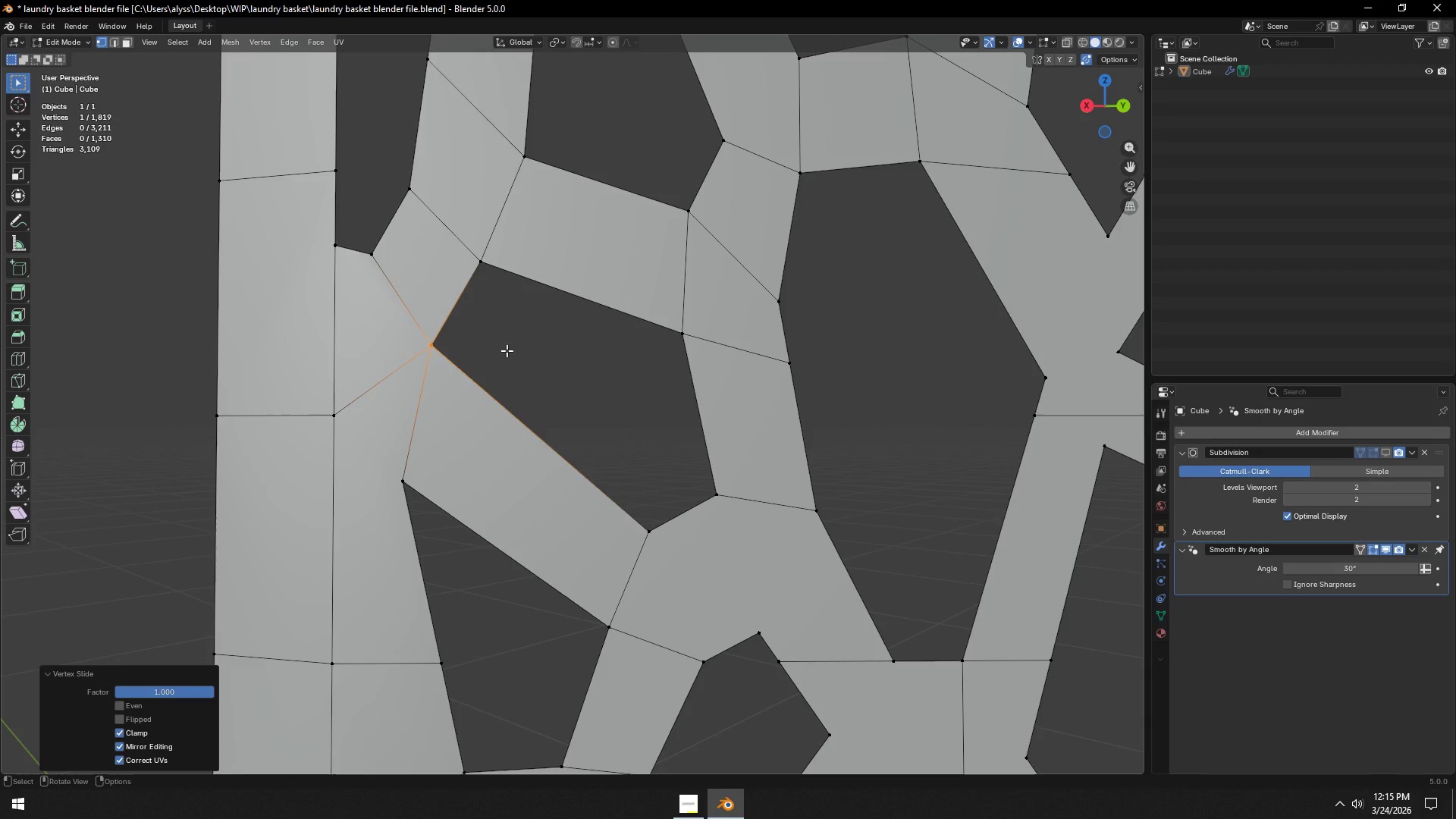 
left_click([507, 350])
 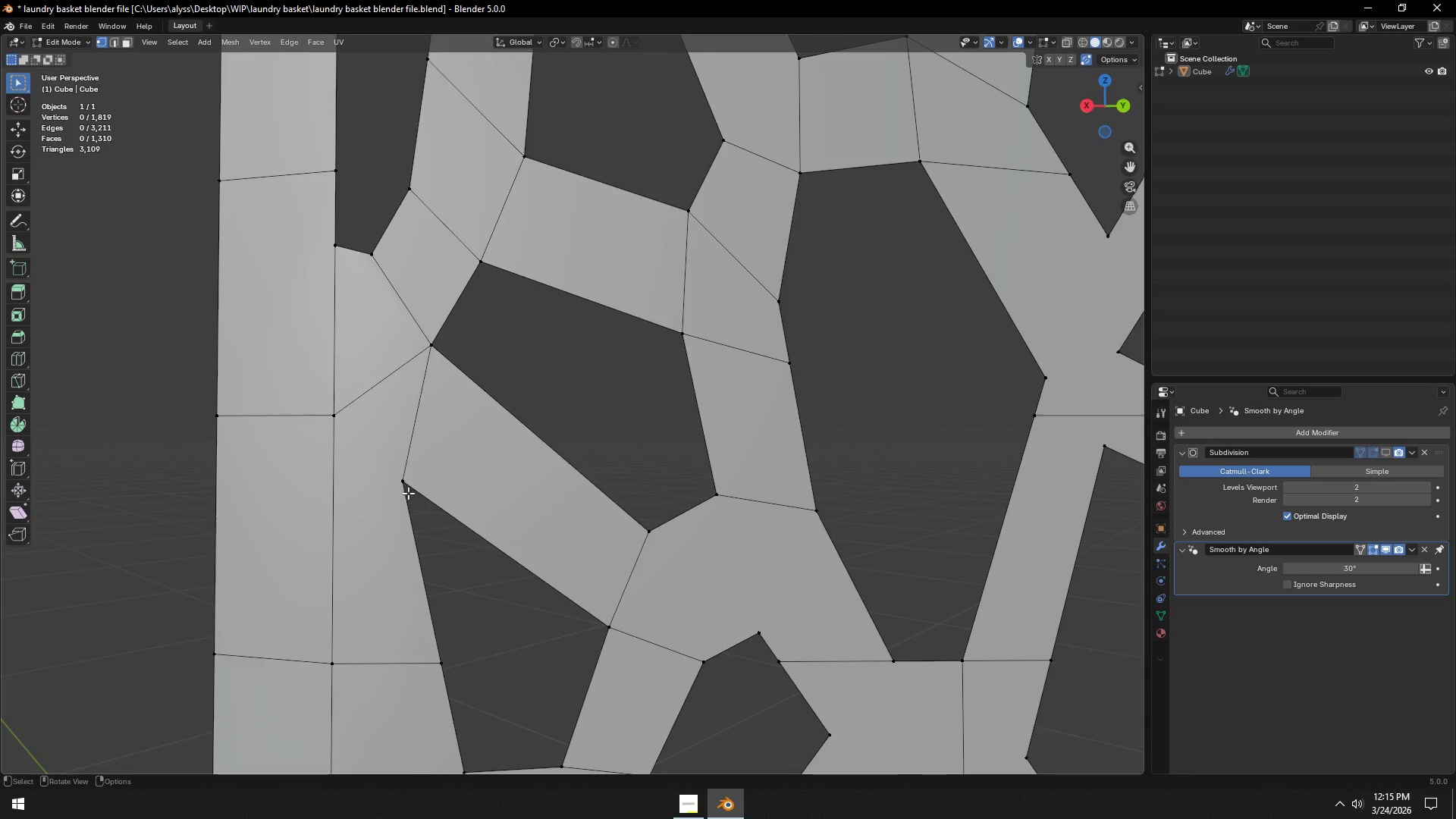 
left_click([408, 485])
 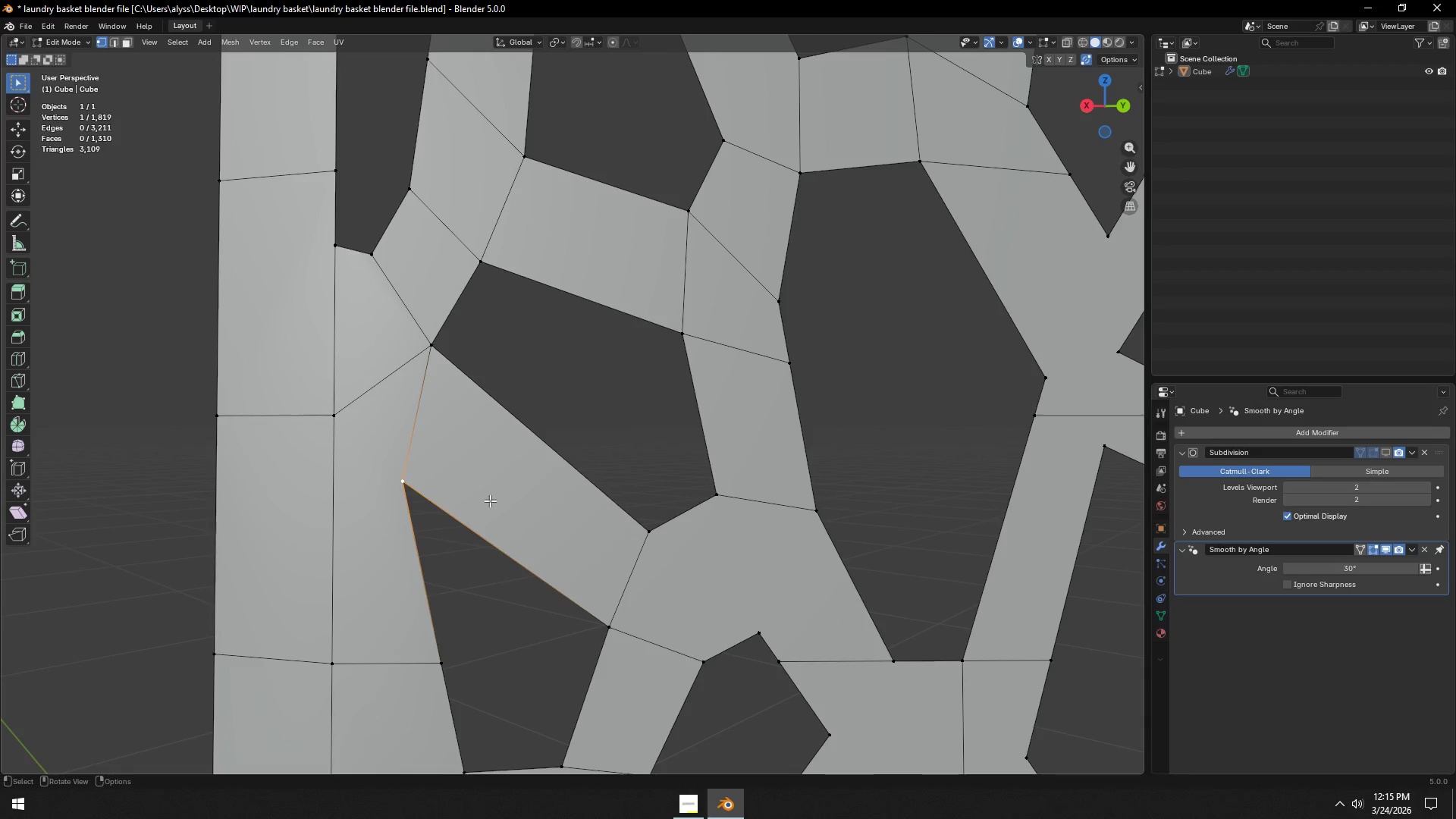 
scroll: coordinate [533, 506], scroll_direction: down, amount: 3.0
 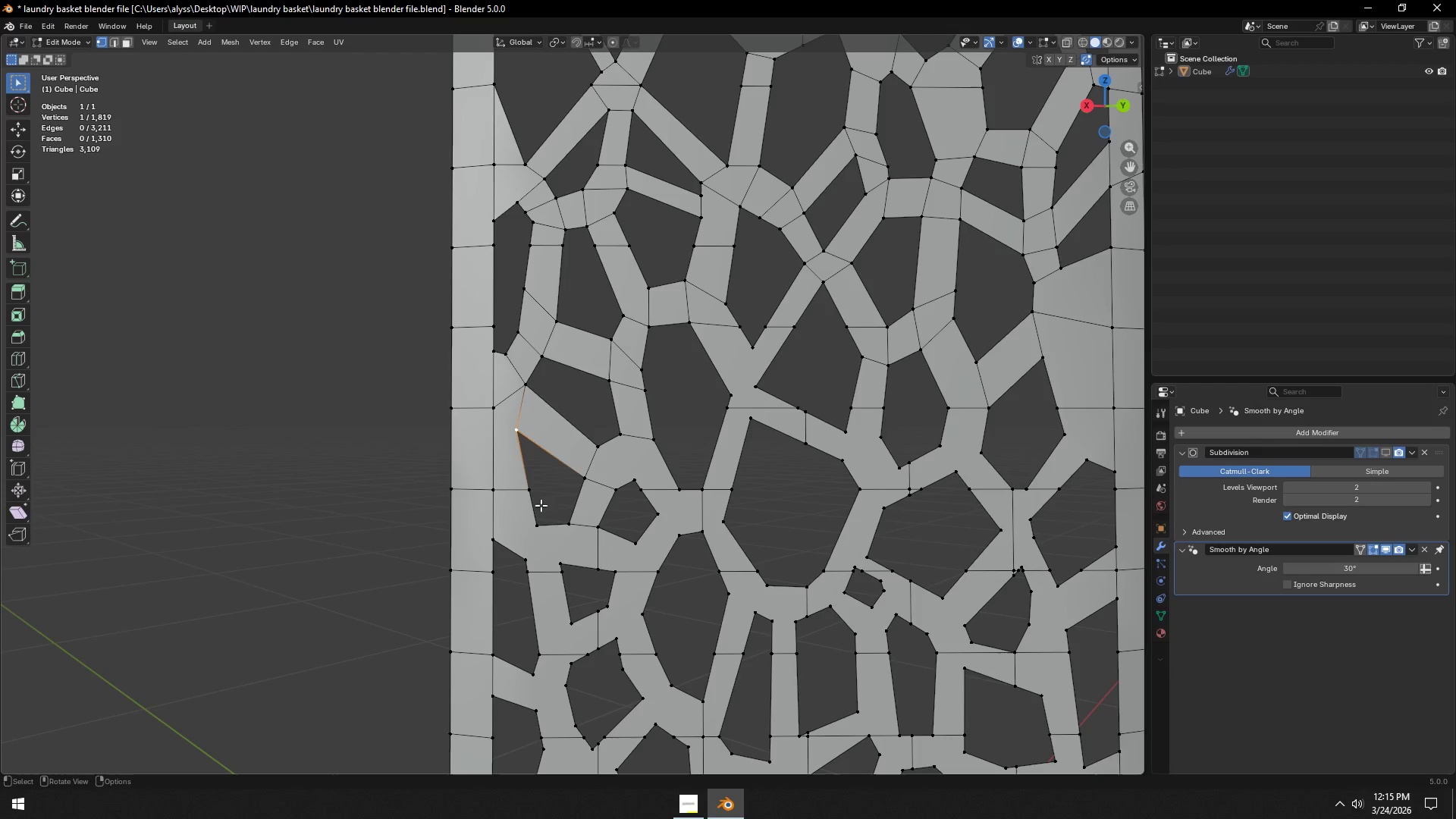 
hold_key(key=ShiftLeft, duration=0.56)
 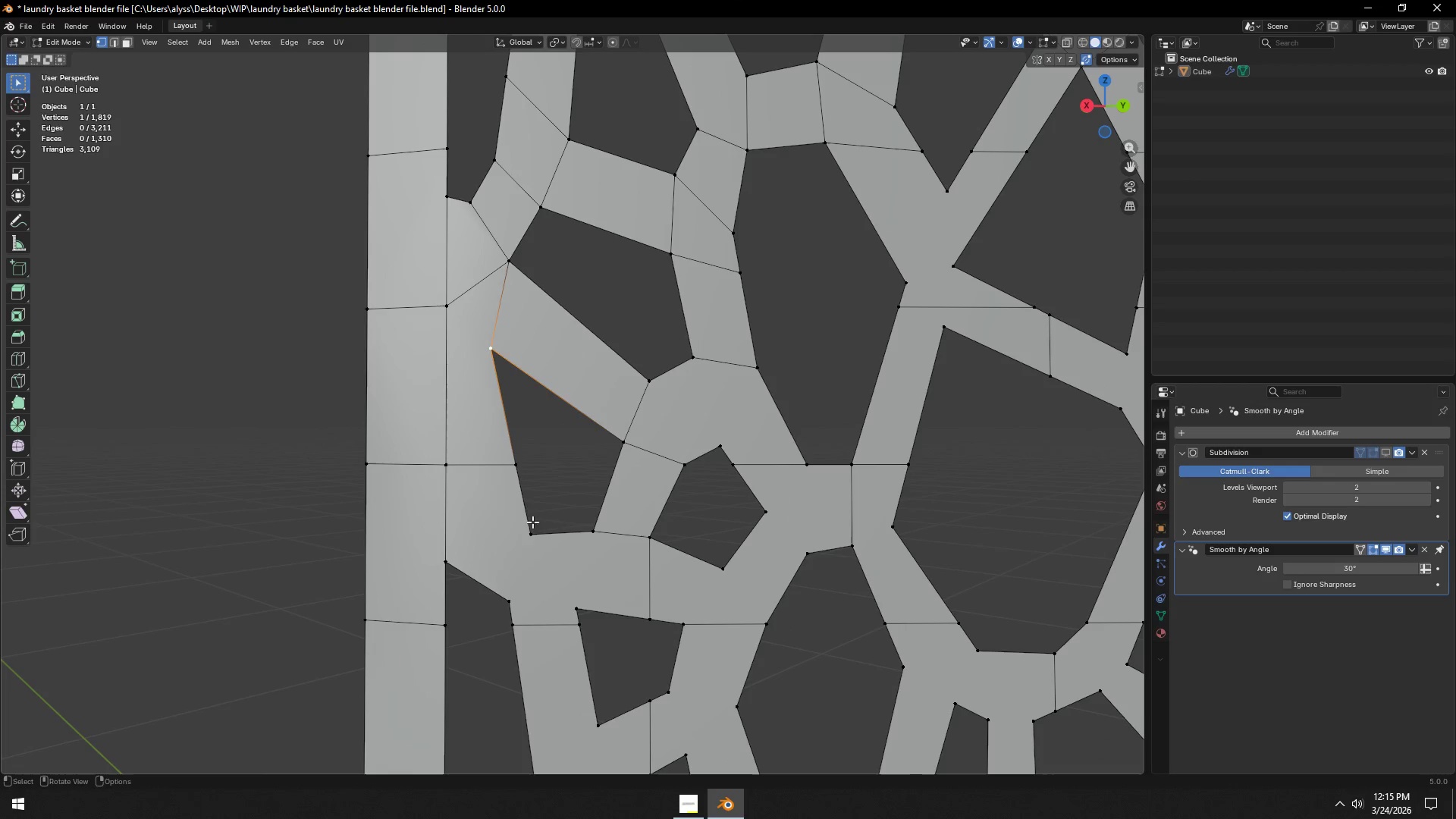 
scroll: coordinate [548, 510], scroll_direction: up, amount: 2.0
 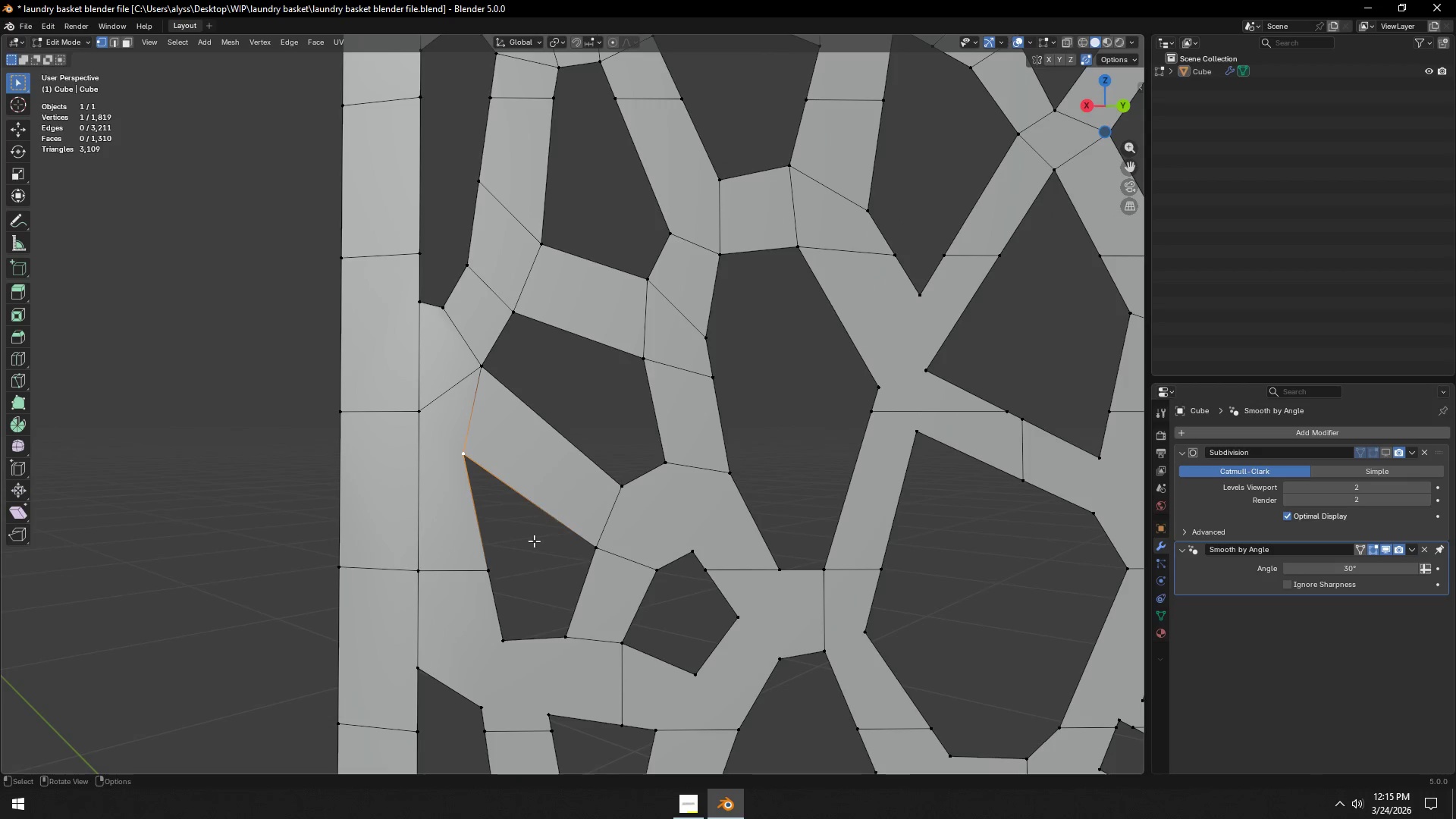 
left_click([529, 537])
 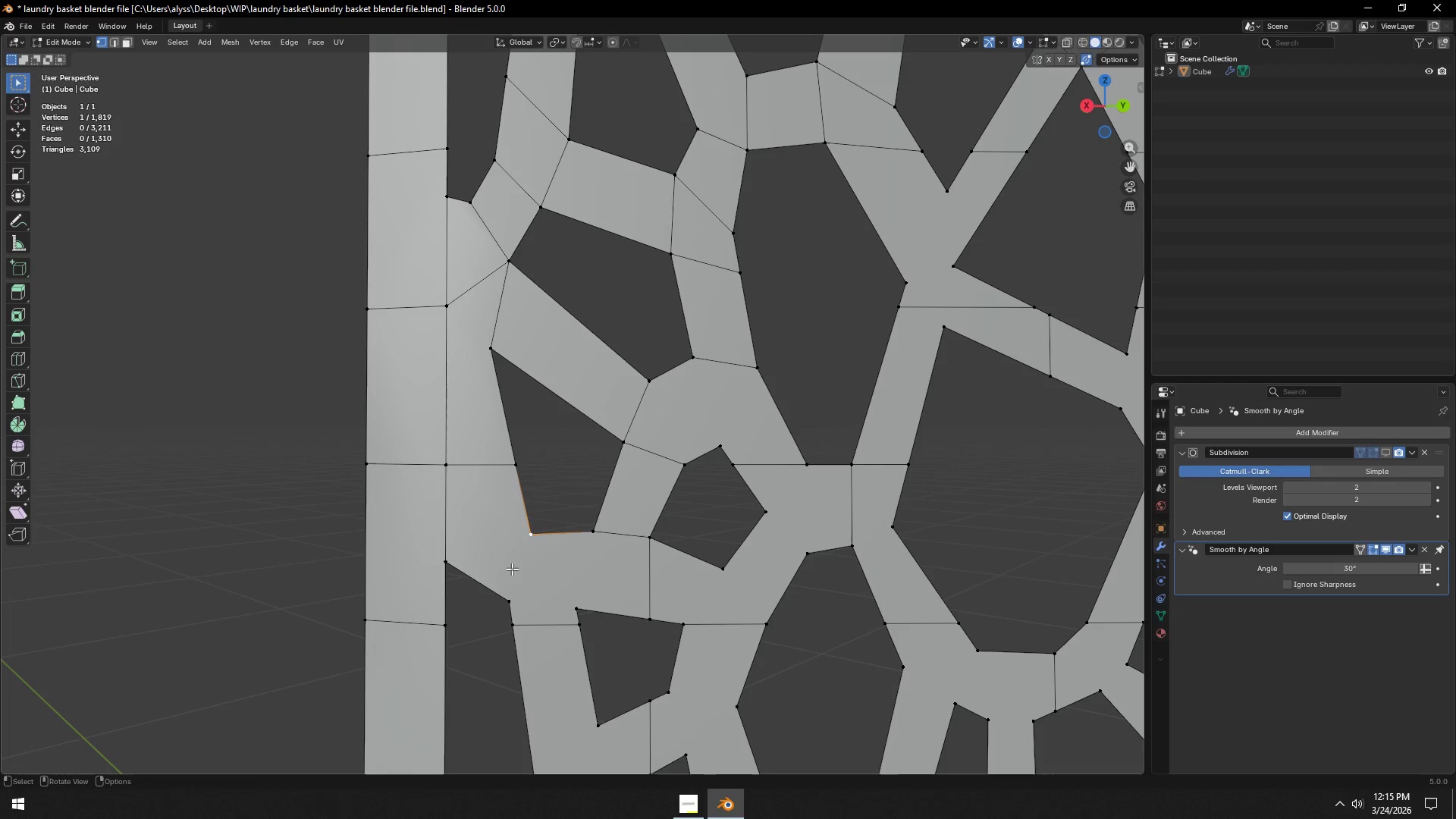 
hold_key(key=ShiftLeft, duration=0.69)
left_click([449, 563])
 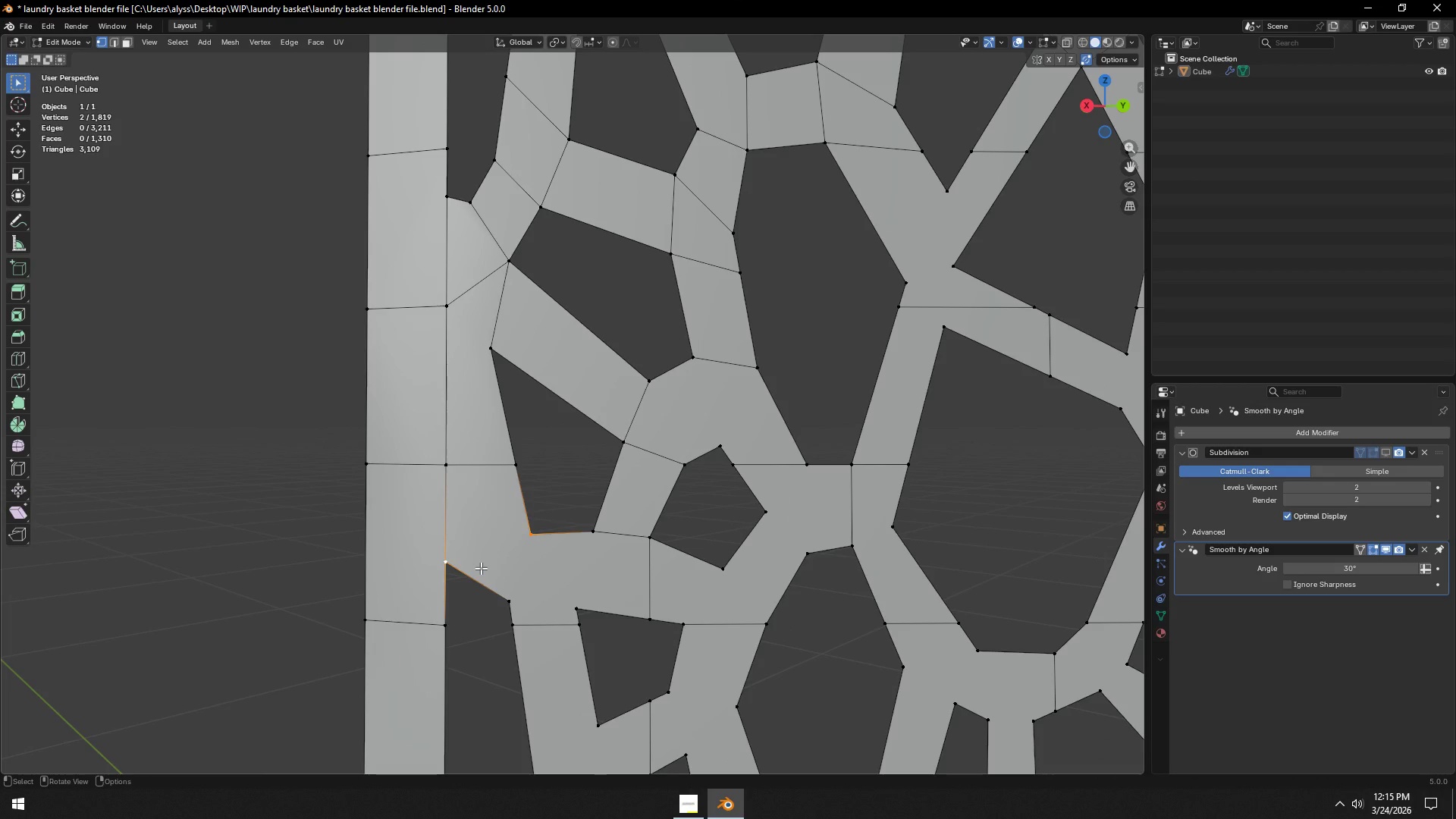 
left_click([451, 618])
 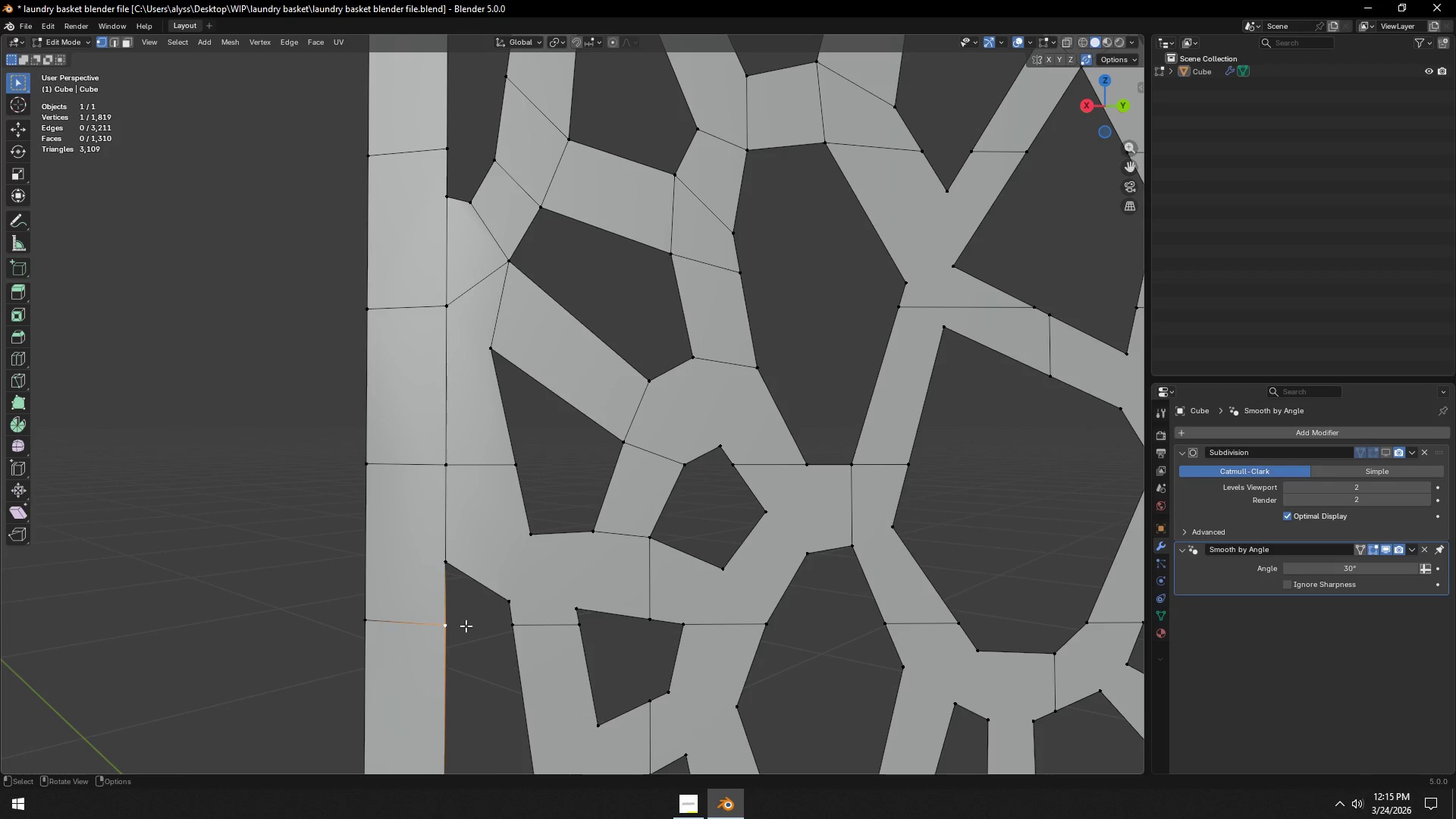 
type(gg)
 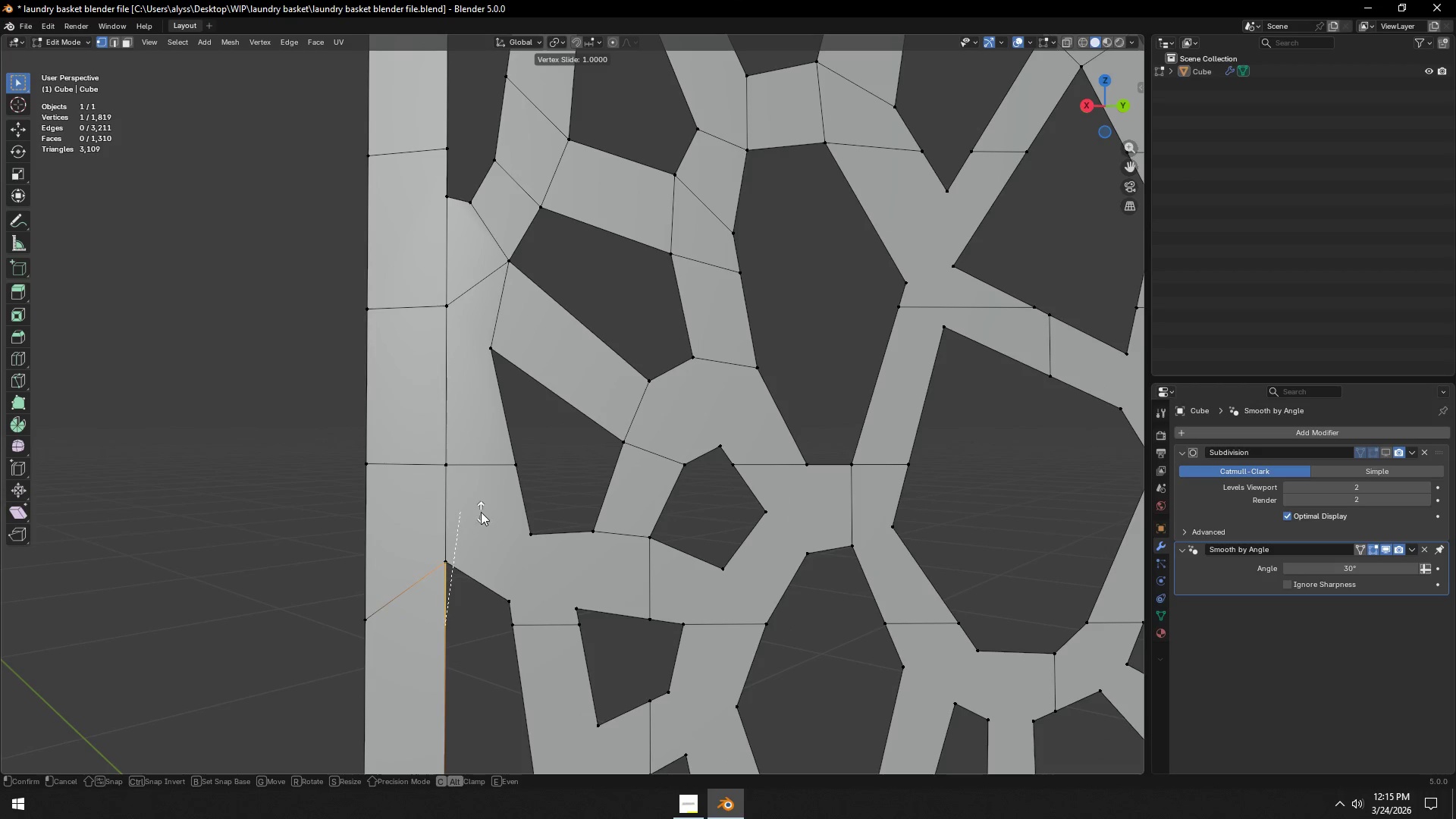 
left_click([481, 512])
 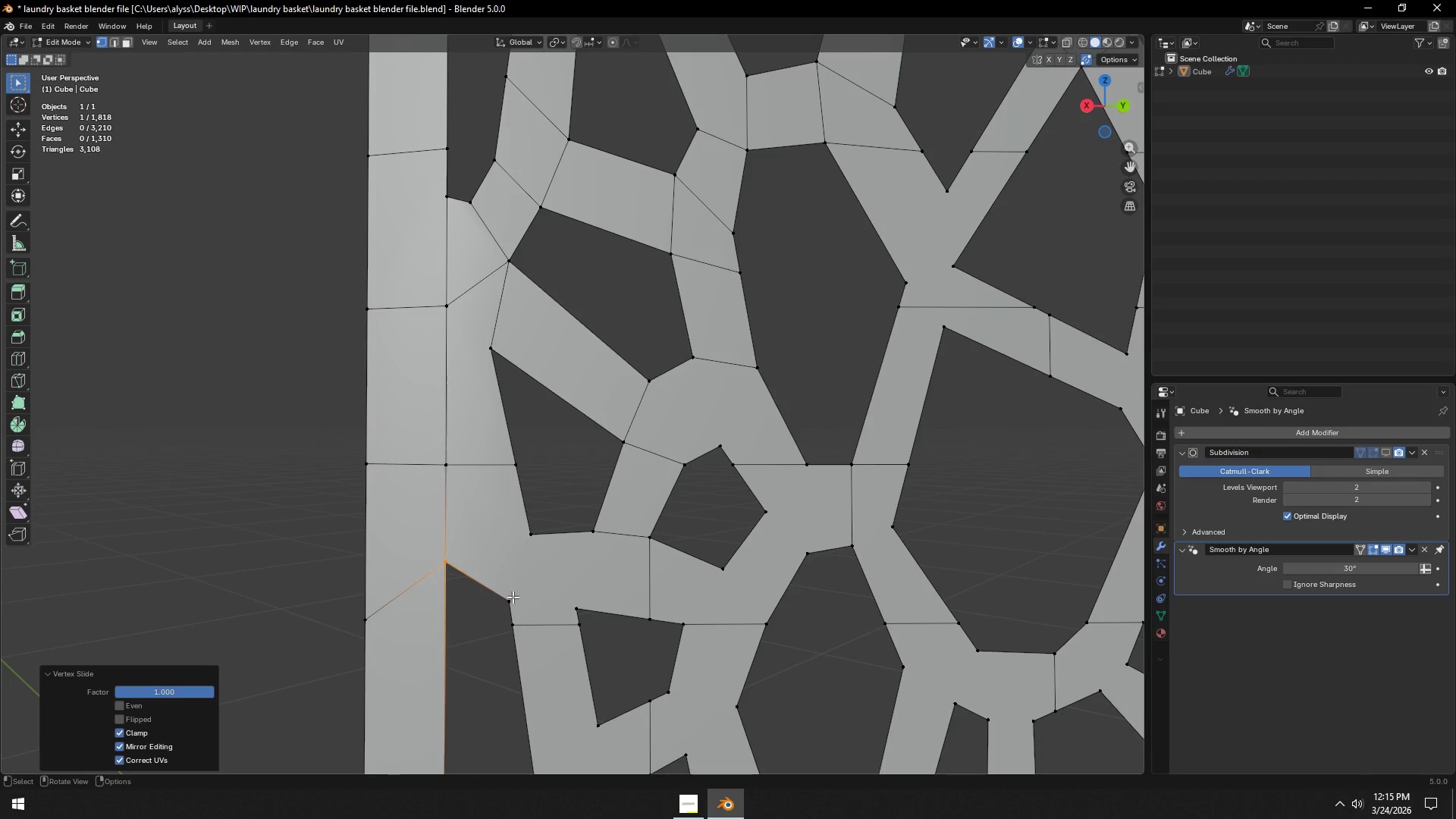 
left_click([513, 597])
 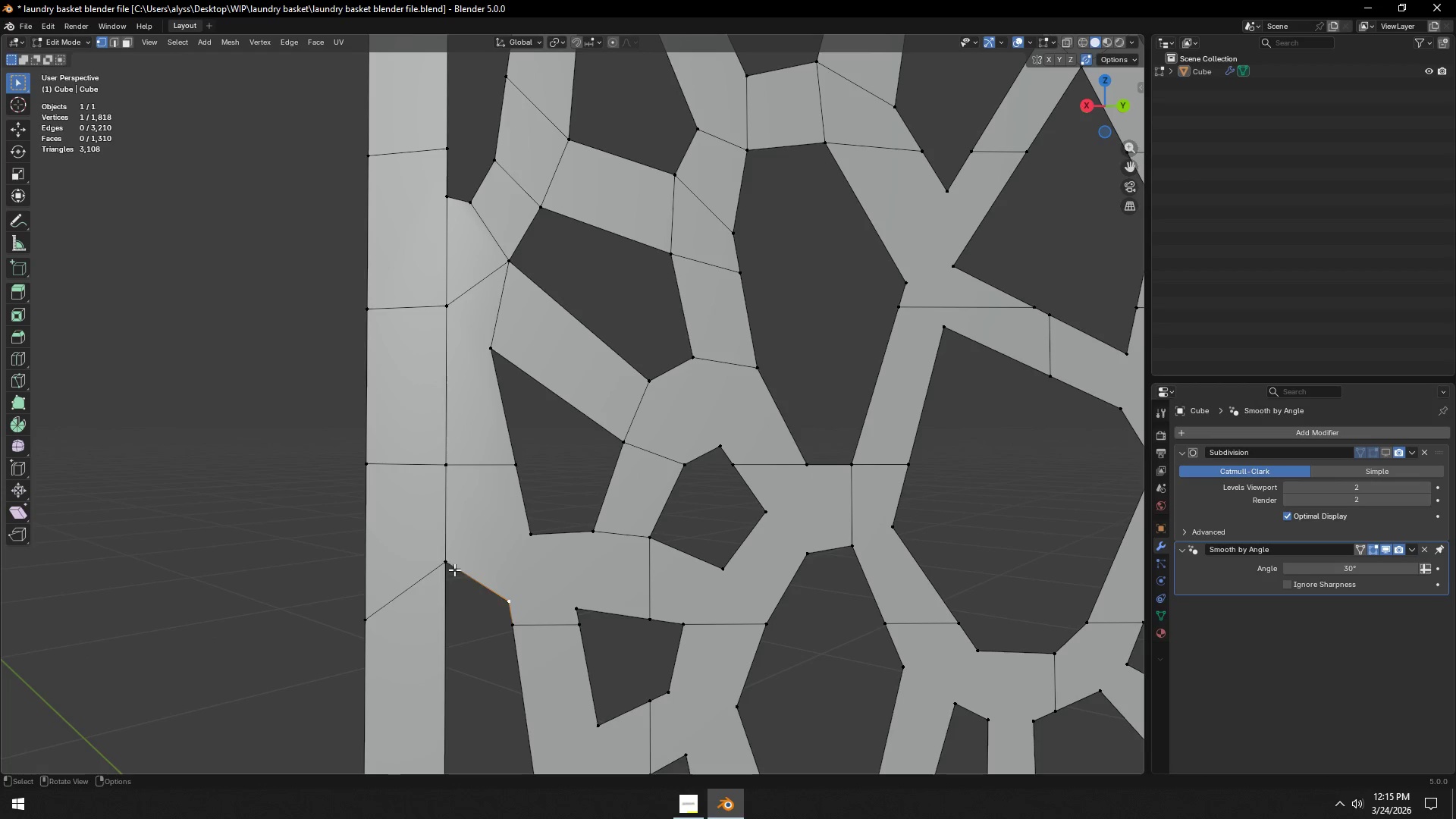 
hold_key(key=ShiftLeft, duration=0.73)
left_click([535, 531])
 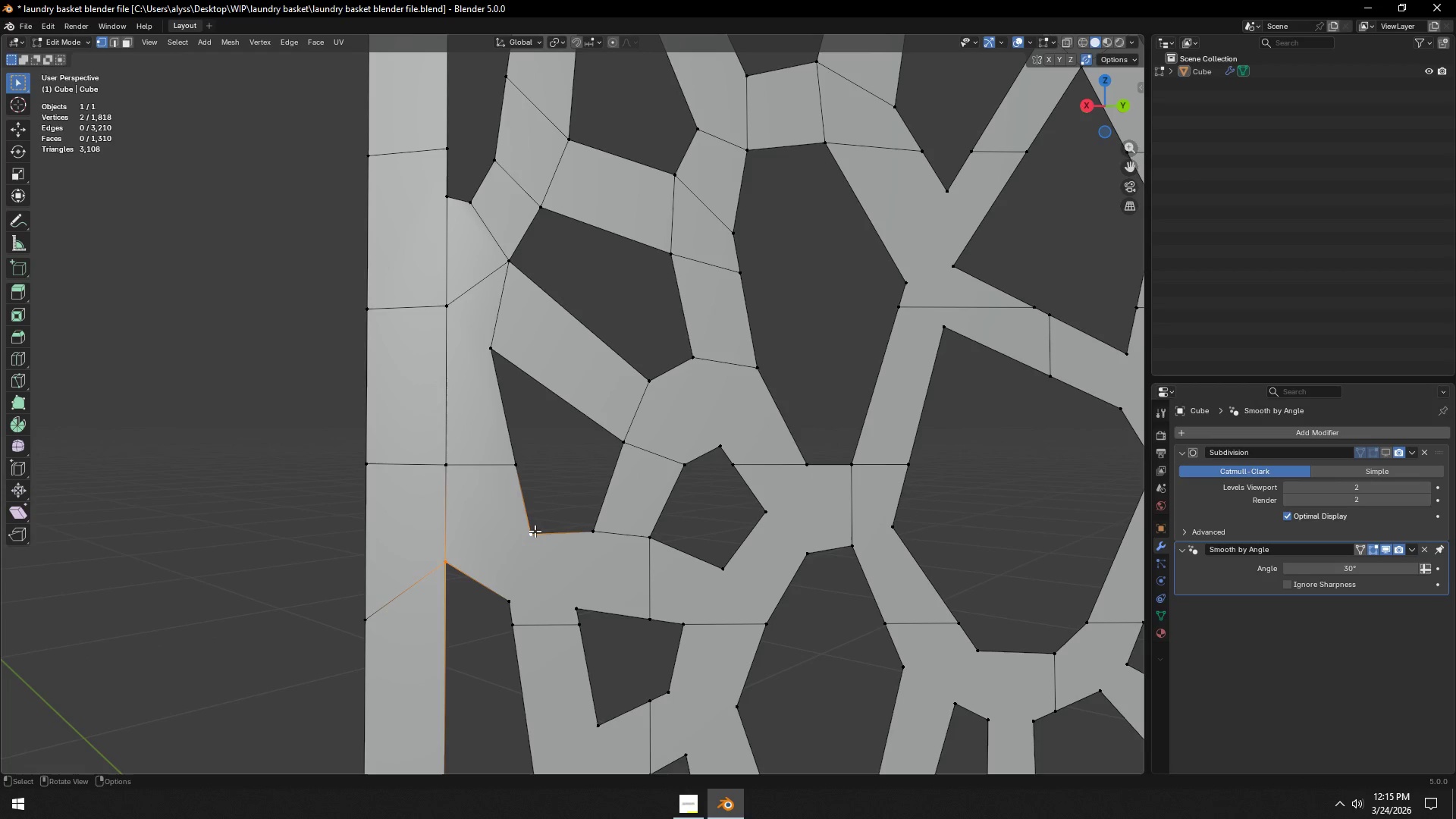 
hold_key(key=ShiftLeft, duration=18.14)
 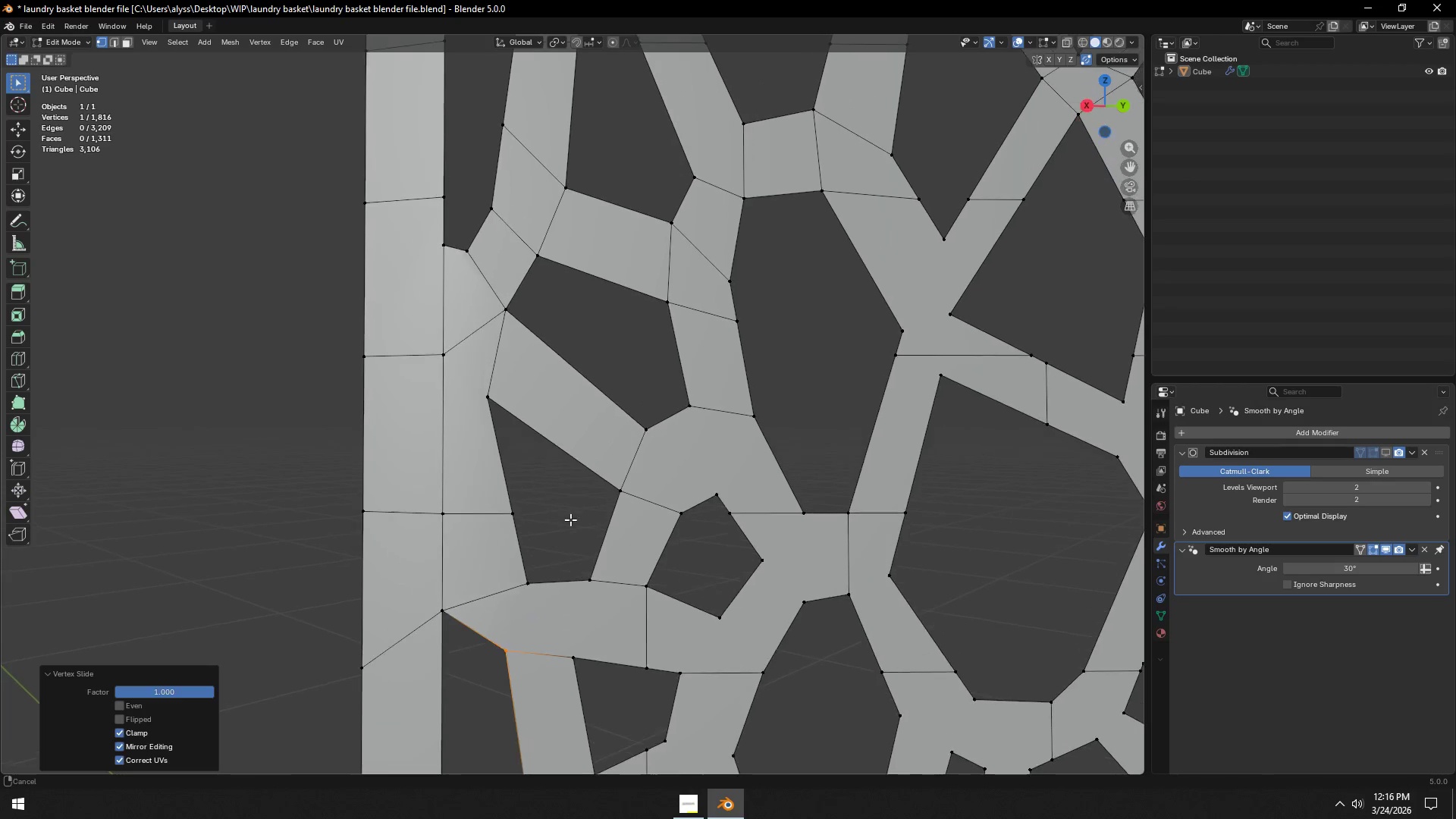 
key(J)
 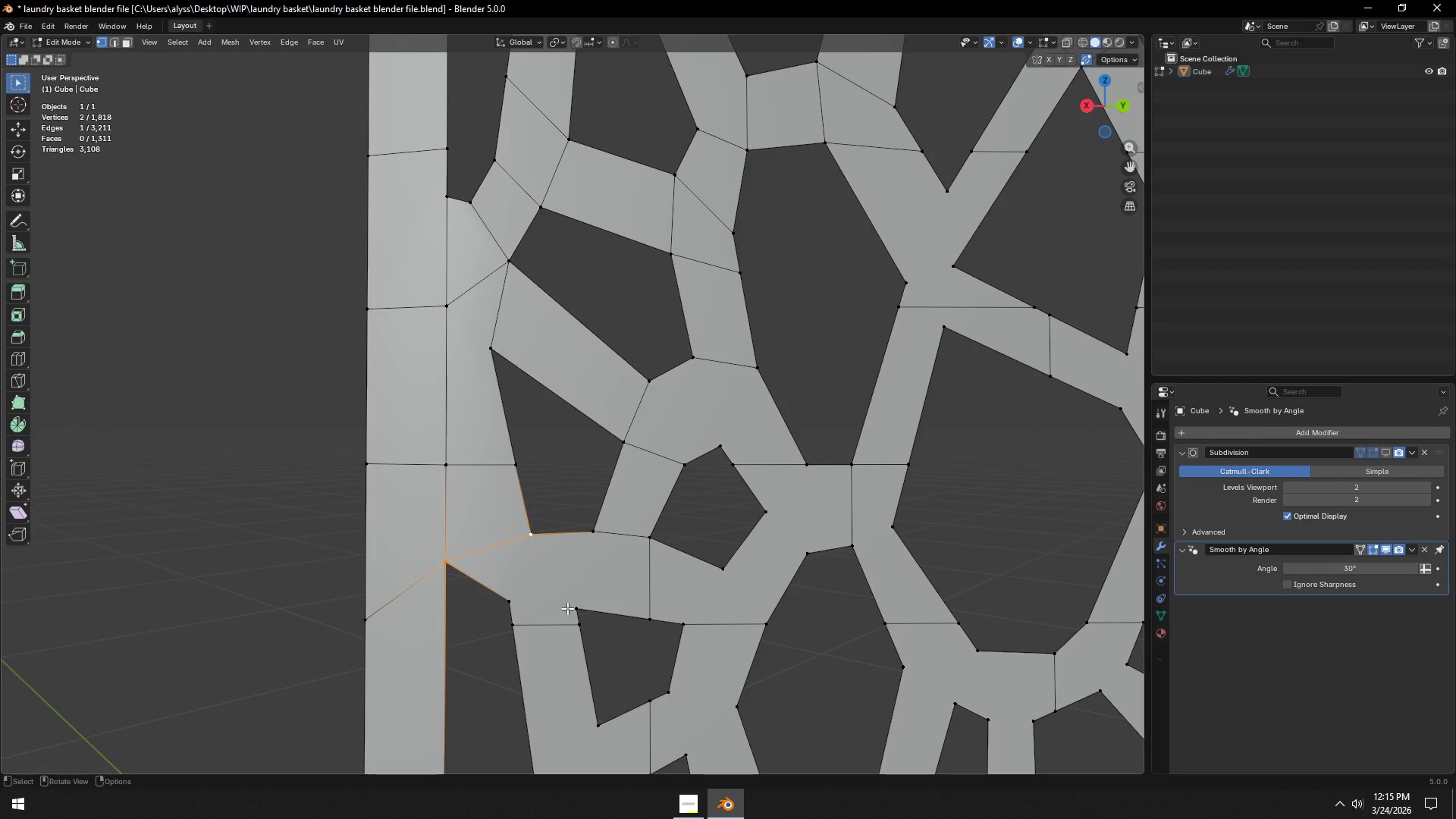 
type(gg)
 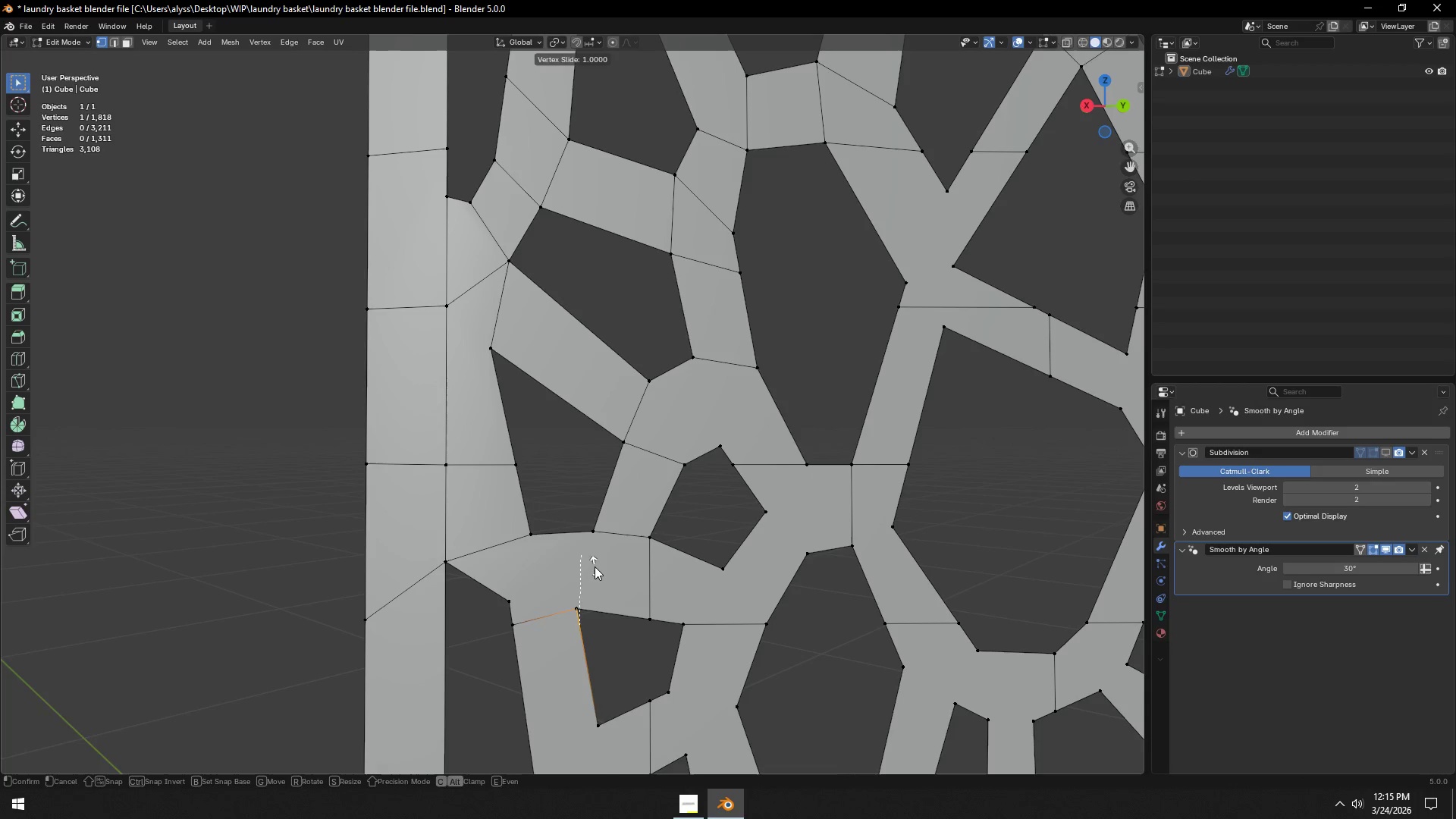 
left_click([595, 566])
 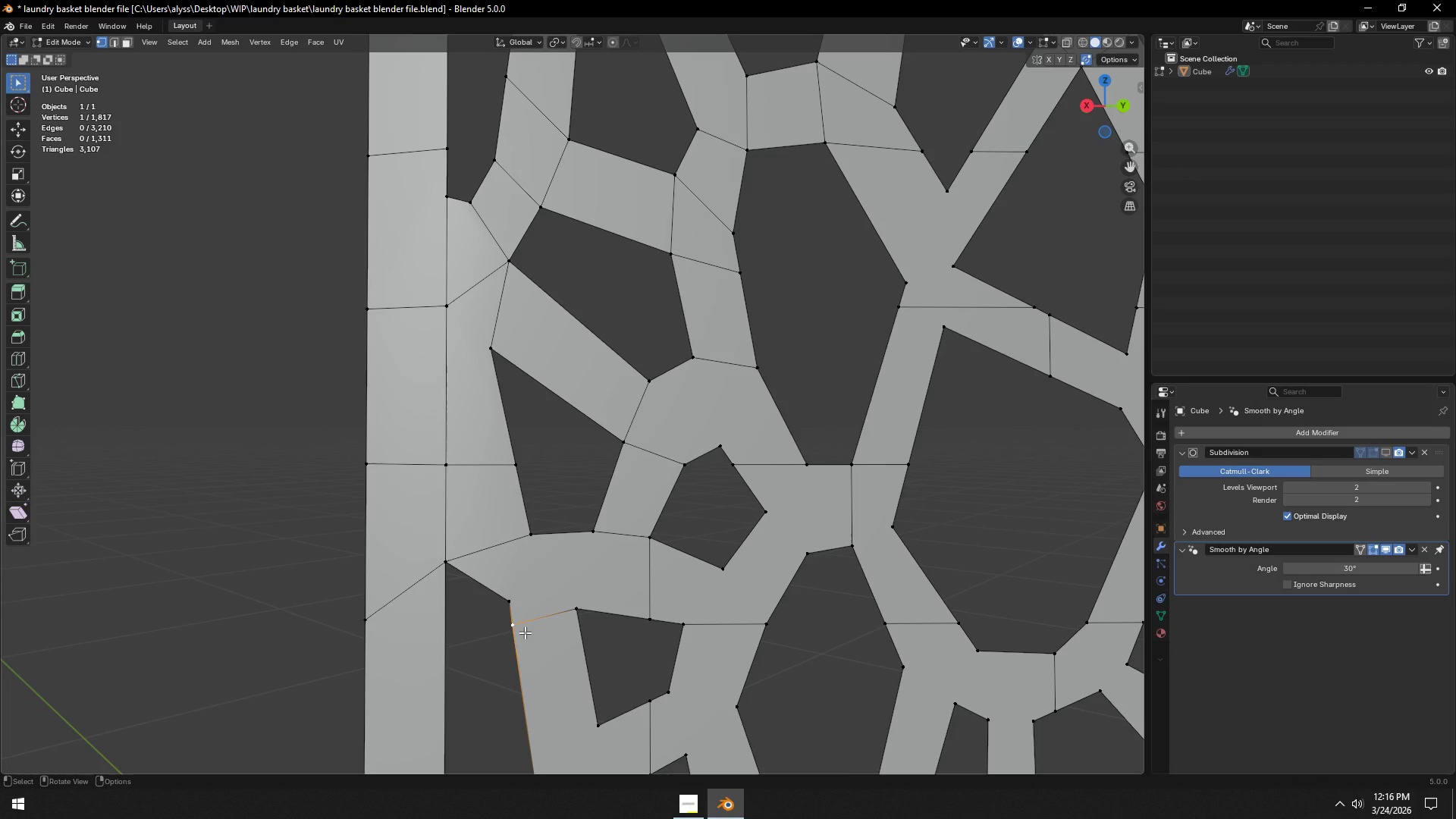 
type(gg)
 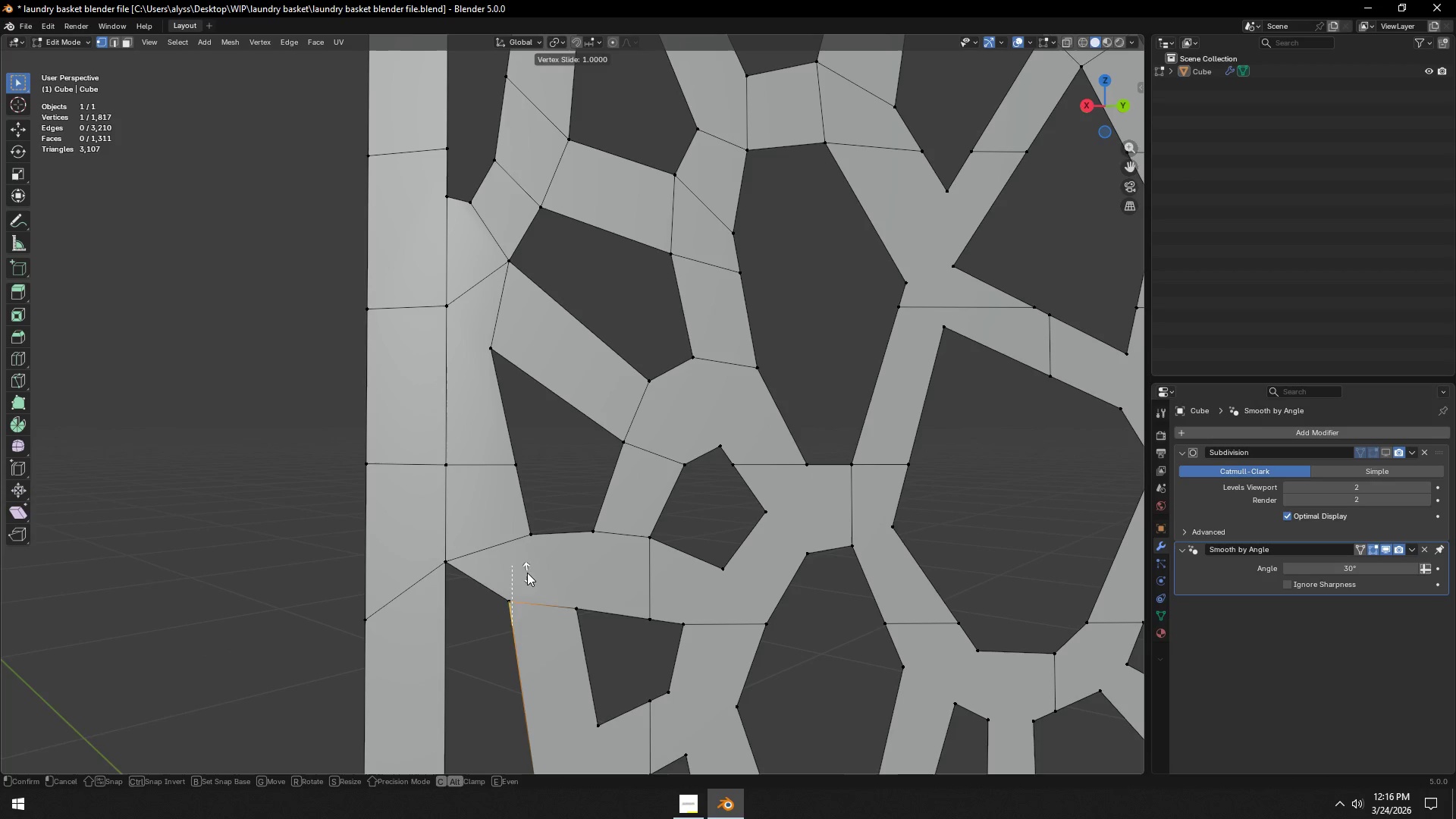 
left_click([527, 573])
 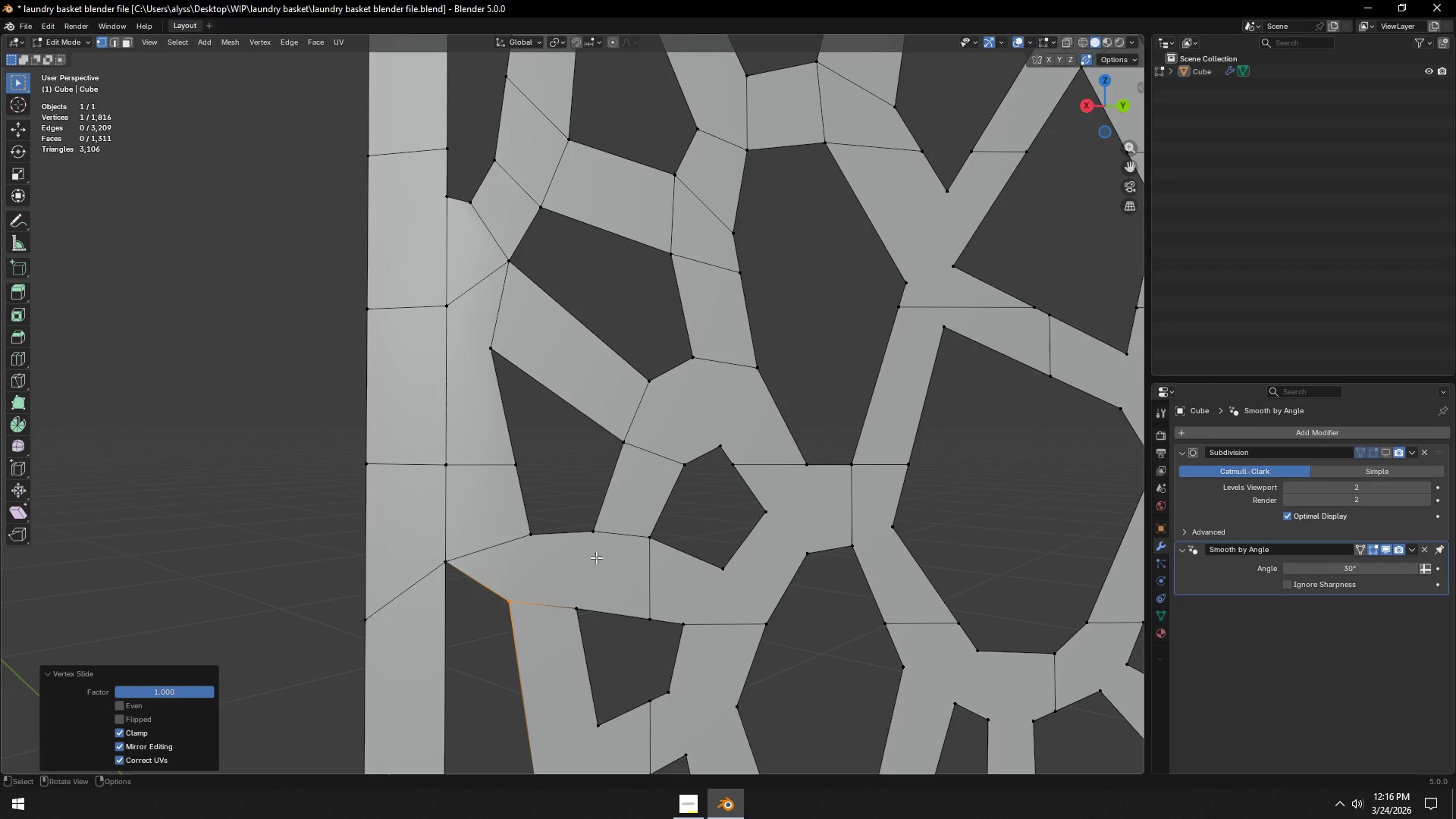 
hold_key(key=ShiftLeft, duration=0.67)
 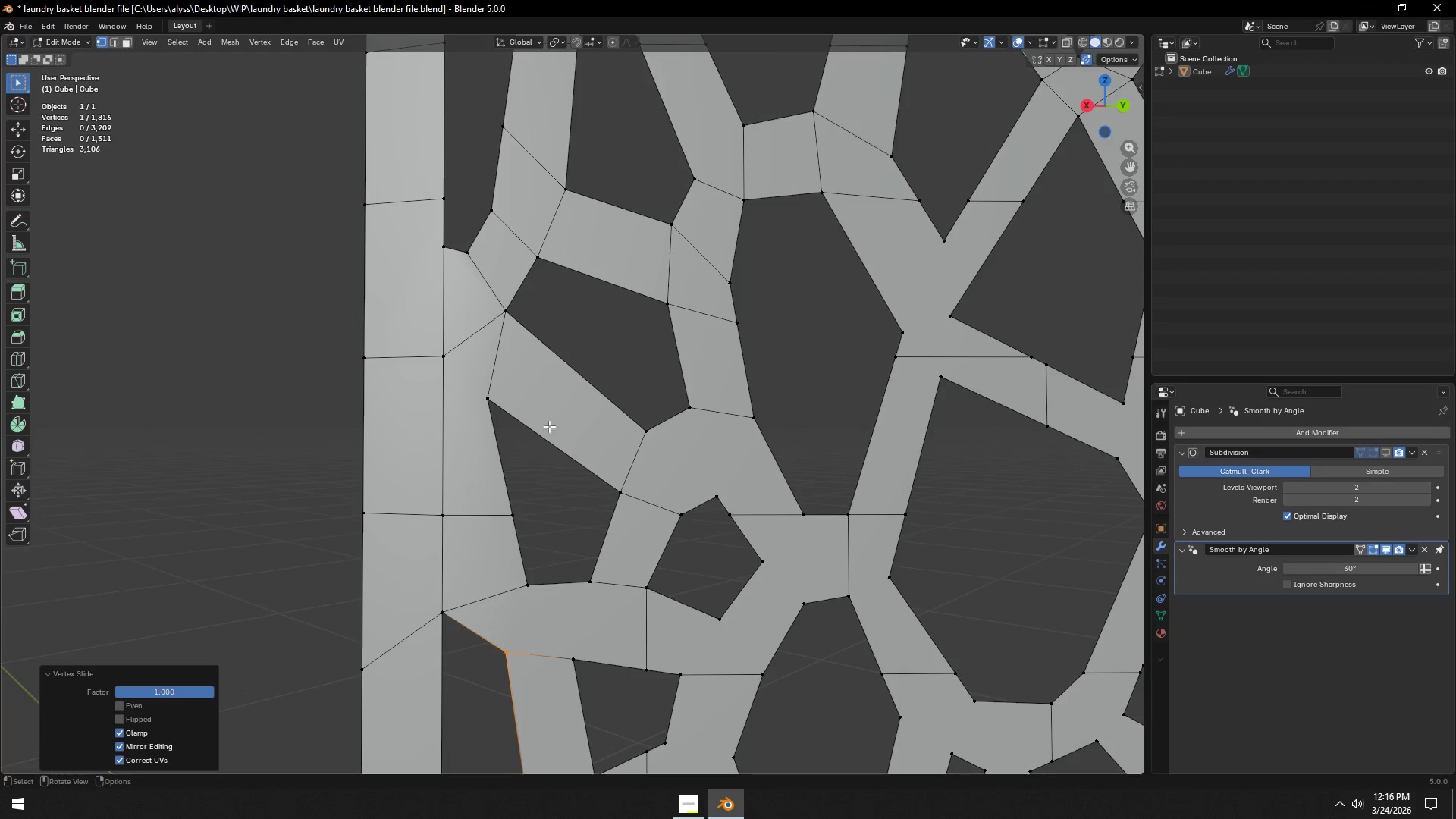 
wait(22.55)
 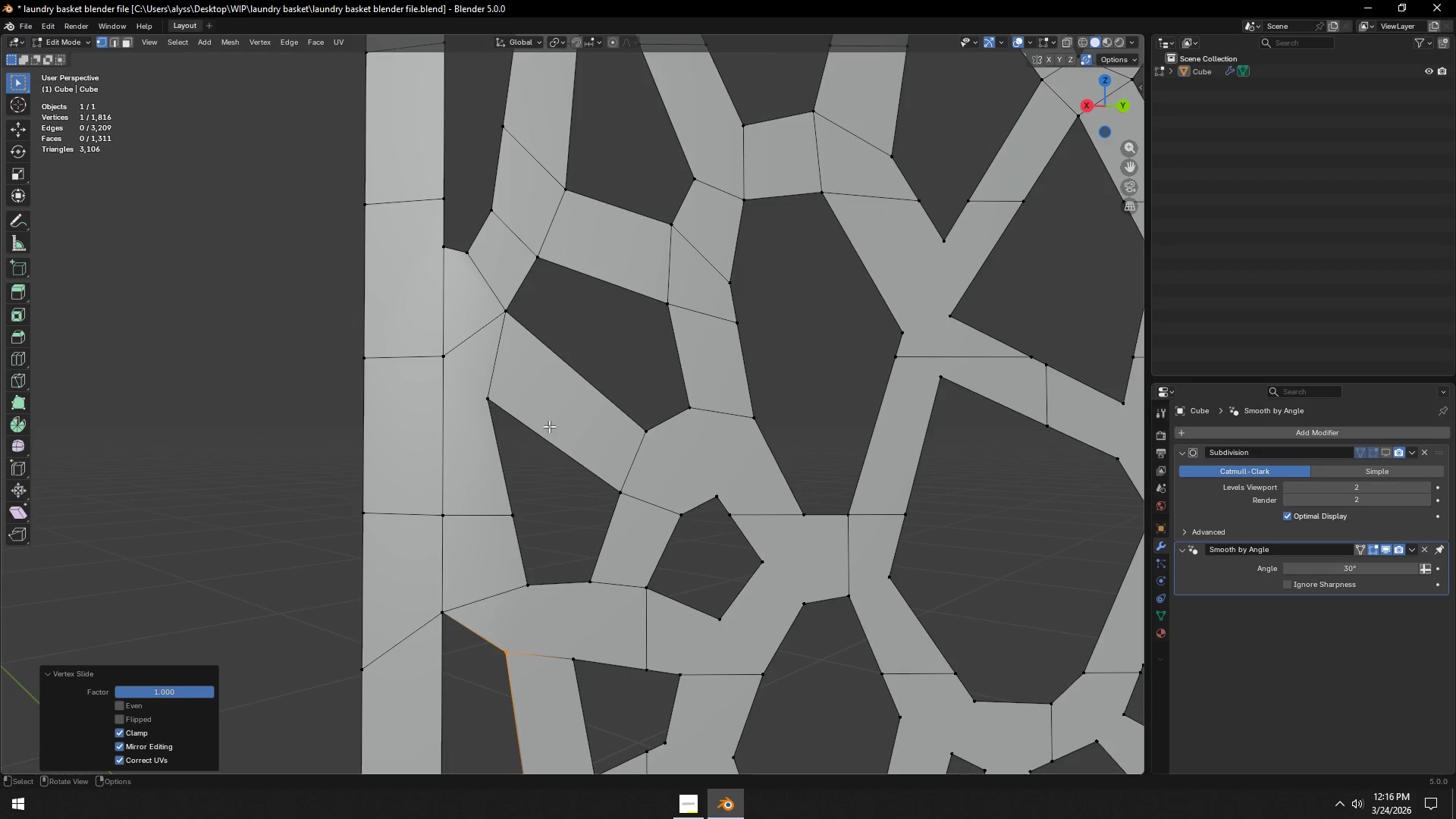 
hold_key(key=ShiftLeft, duration=1.5)
 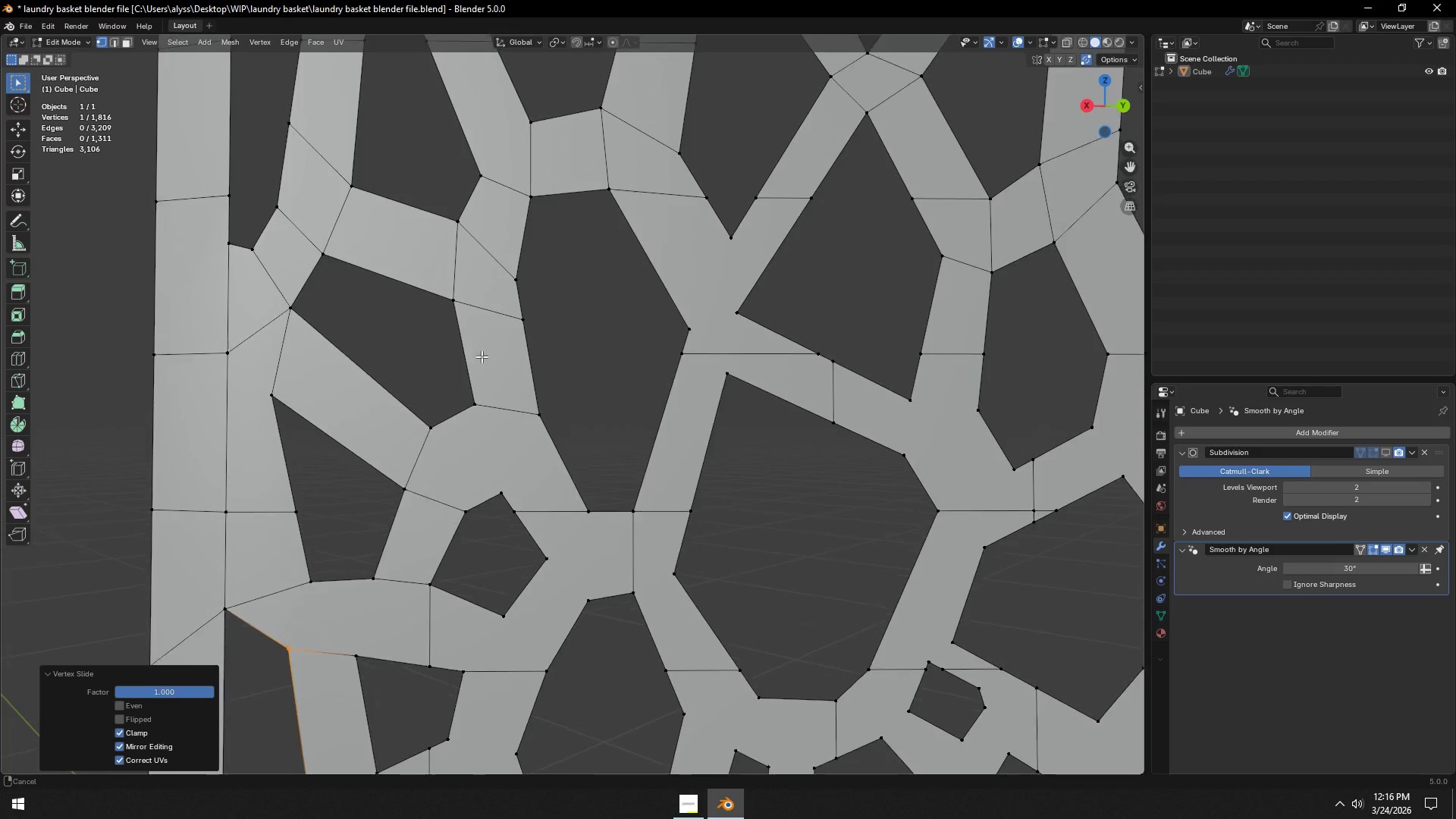 
hold_key(key=ShiftLeft, duration=1.5)
 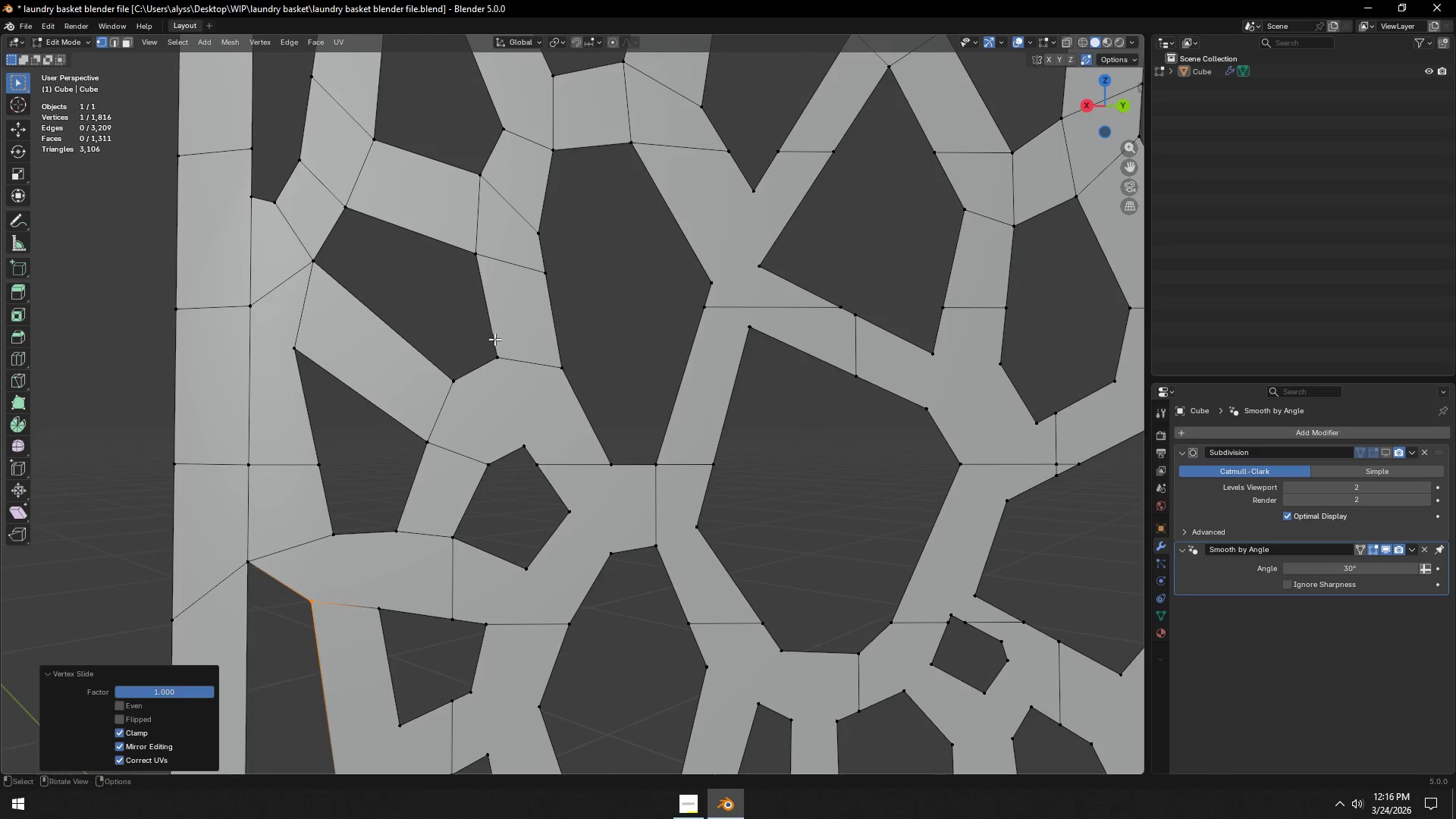 
hold_key(key=ShiftLeft, duration=0.42)
 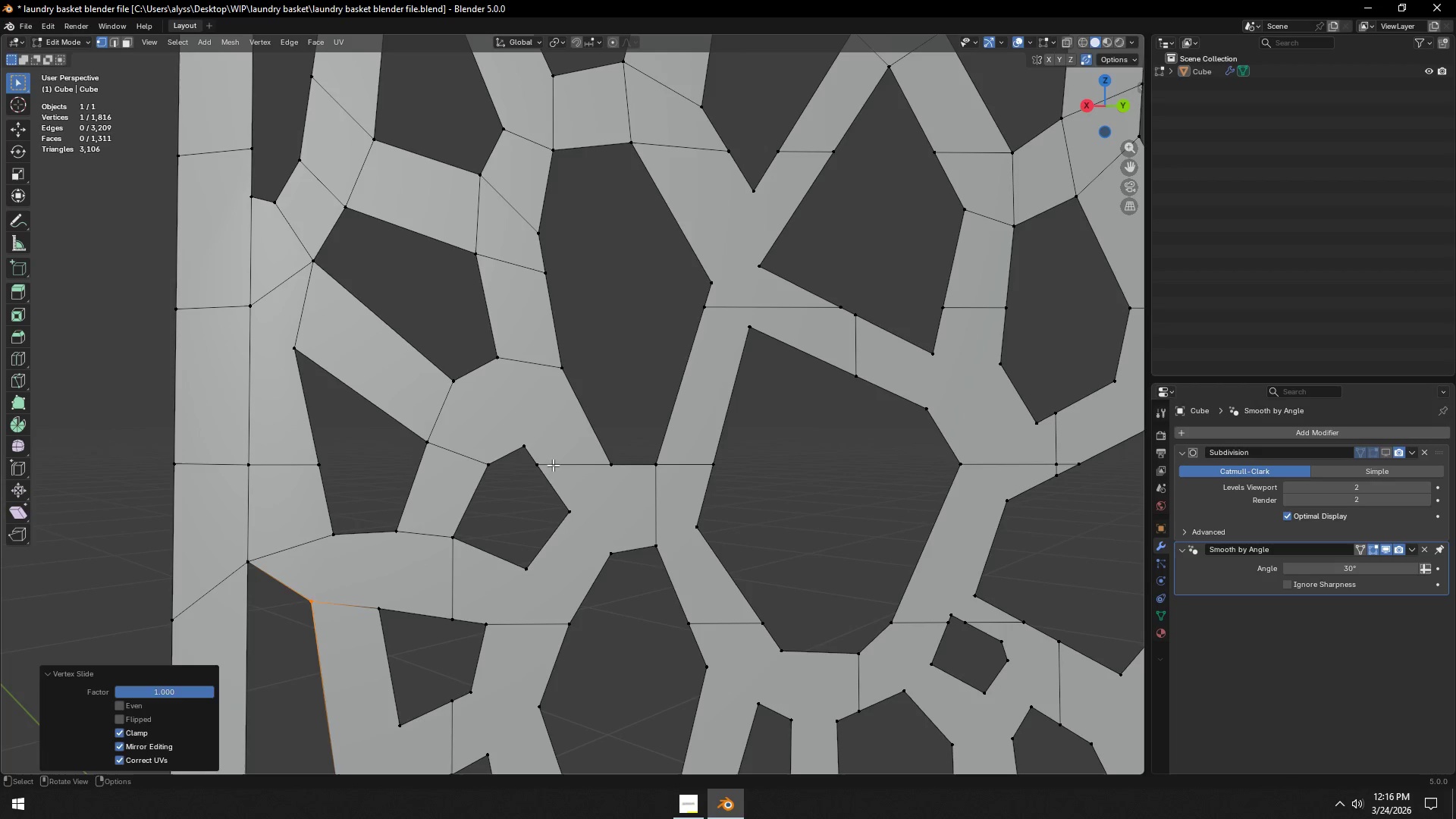 
wait(6.03)
 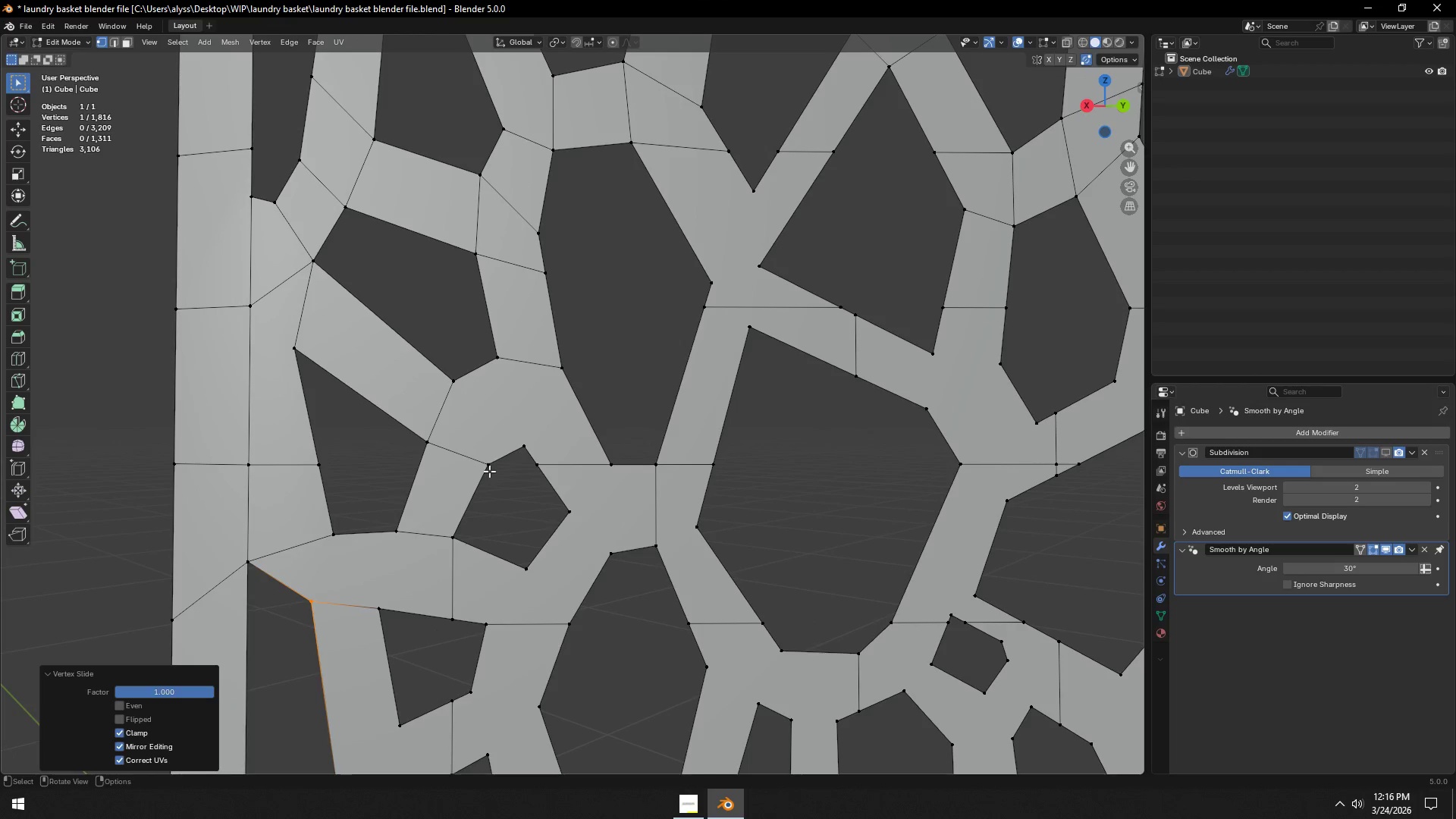 
type(gg)
 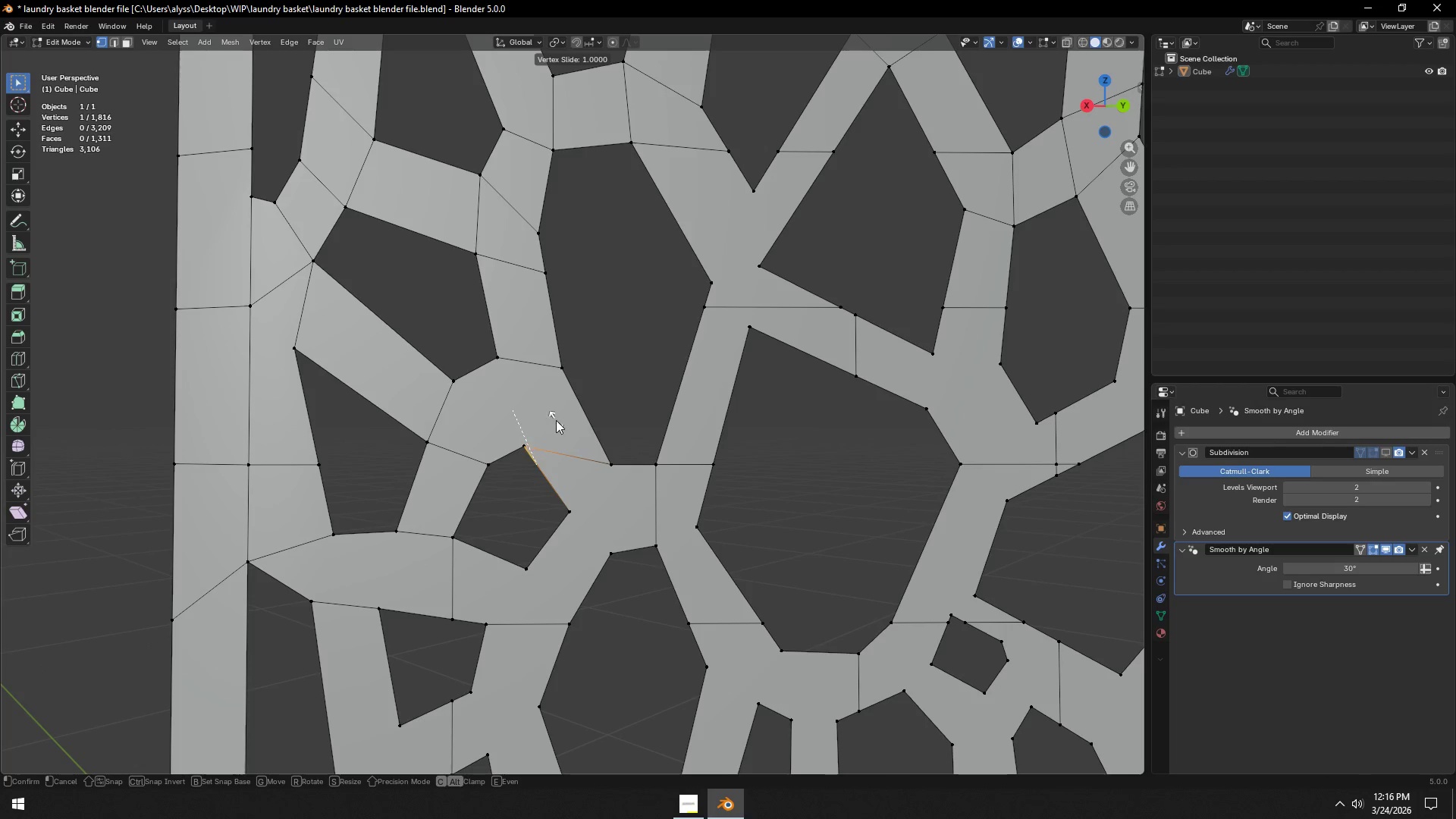 
left_click([556, 420])
 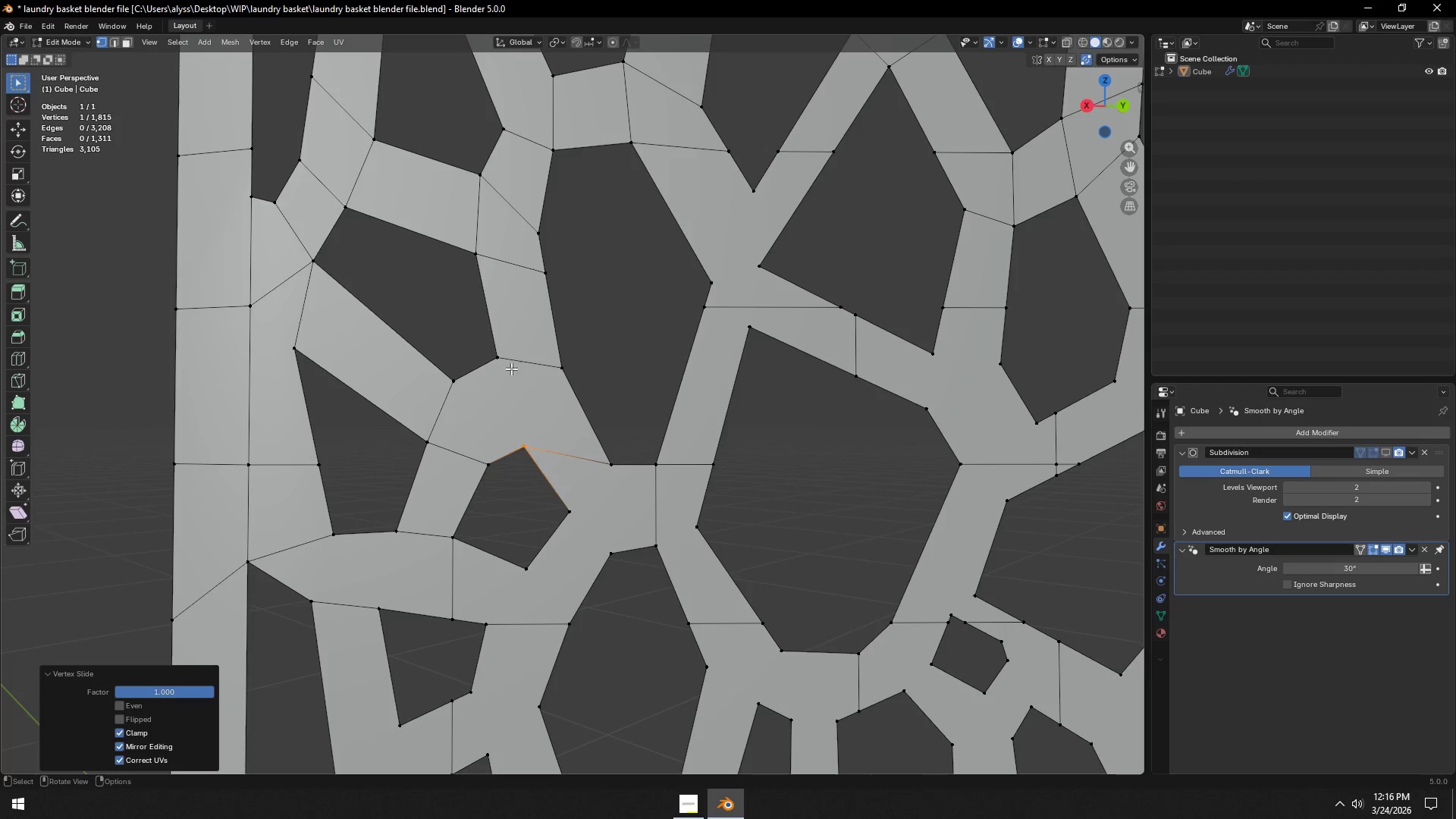 
left_click([499, 354])
 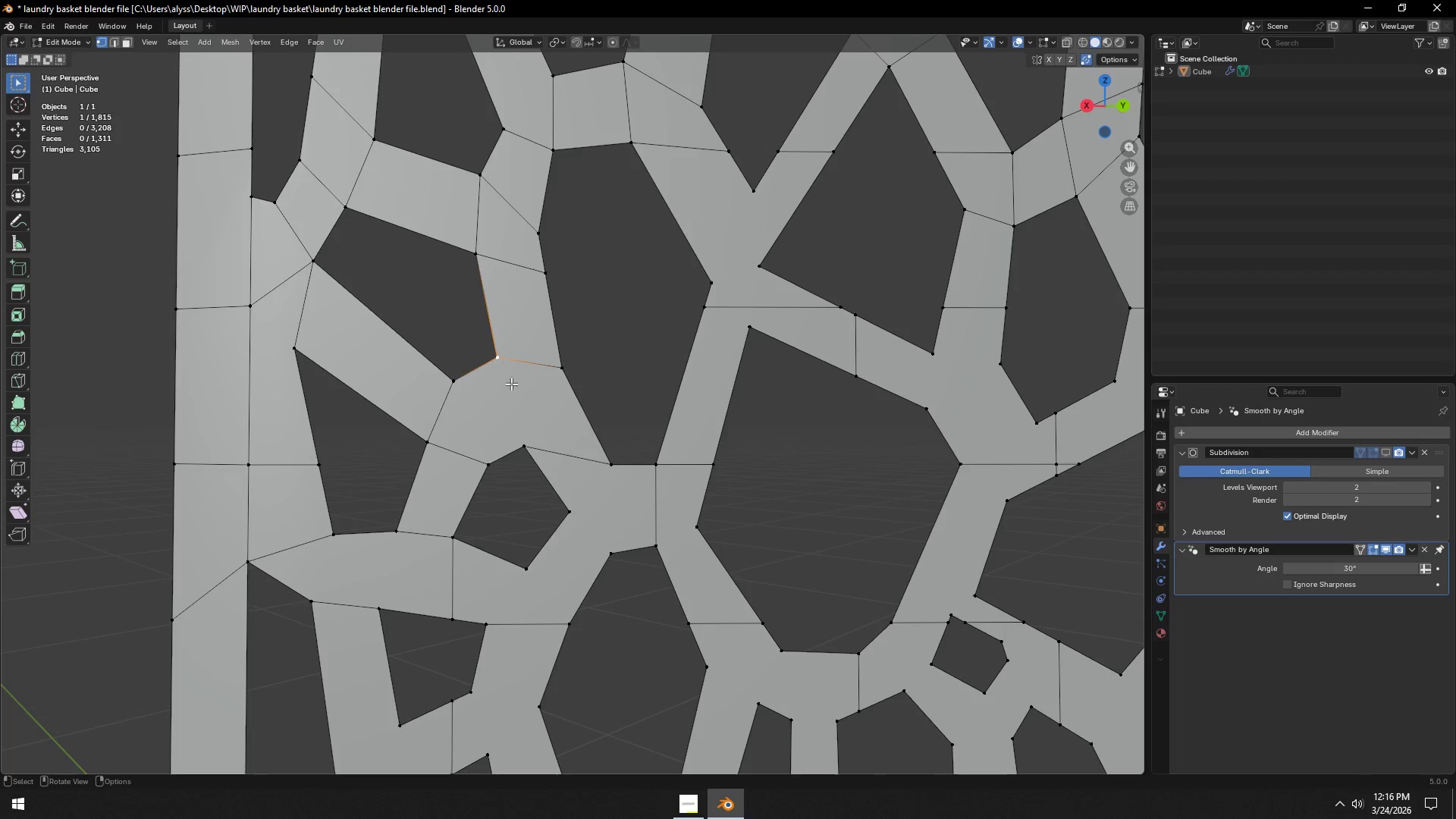 
hold_key(key=ShiftLeft, duration=0.42)
double_click([526, 431])
 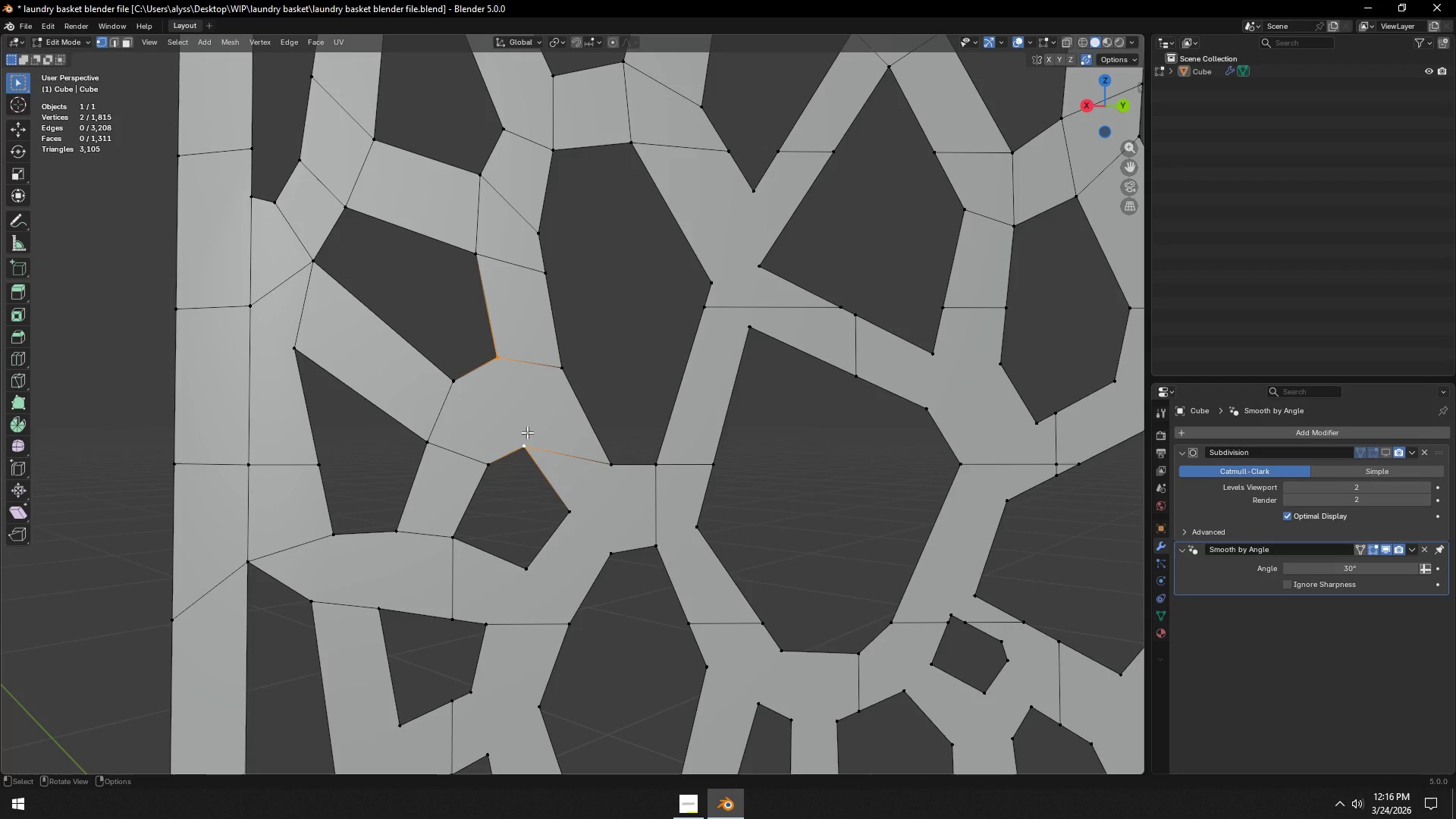 
key(J)
 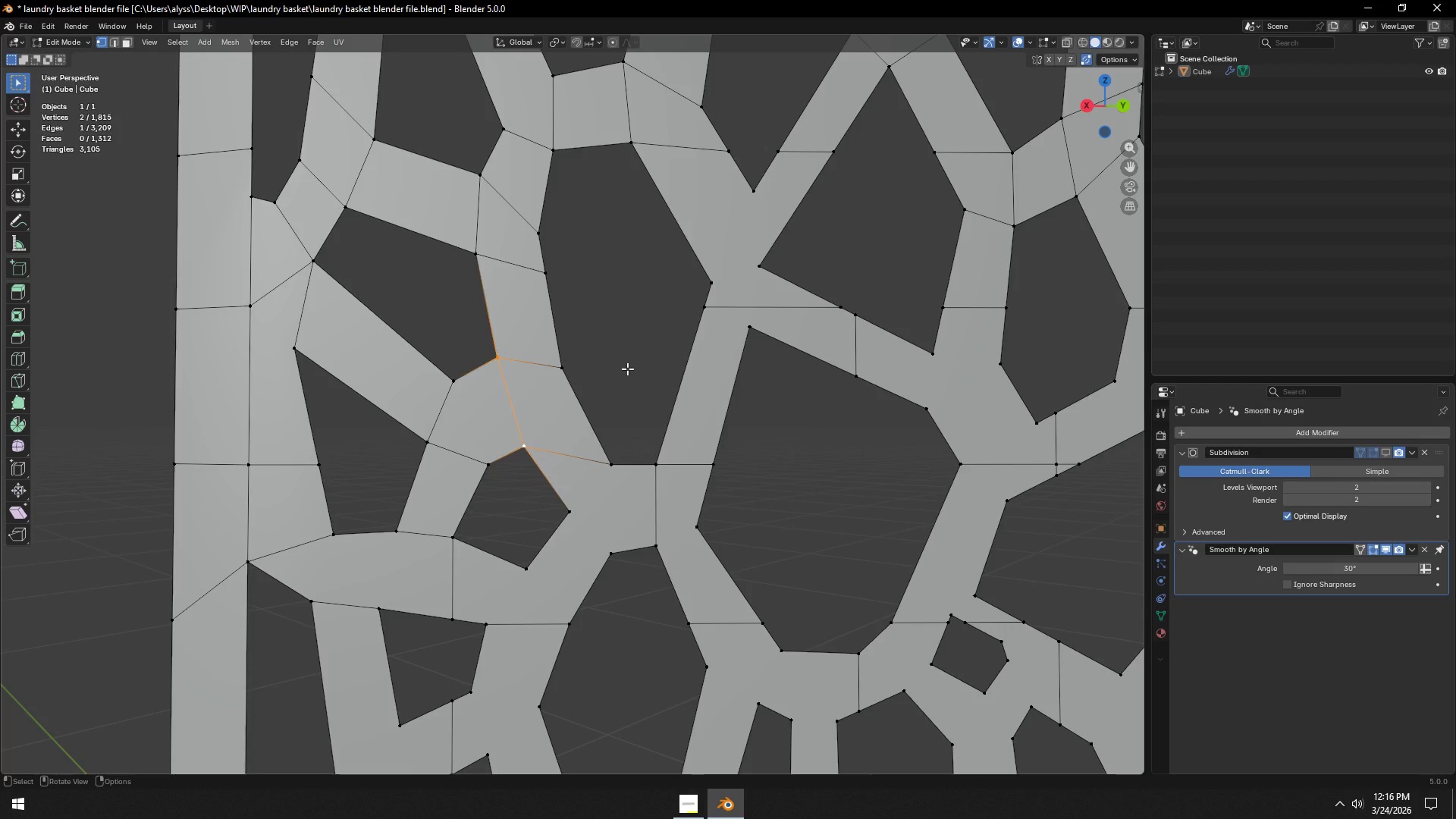 
left_click([627, 369])
 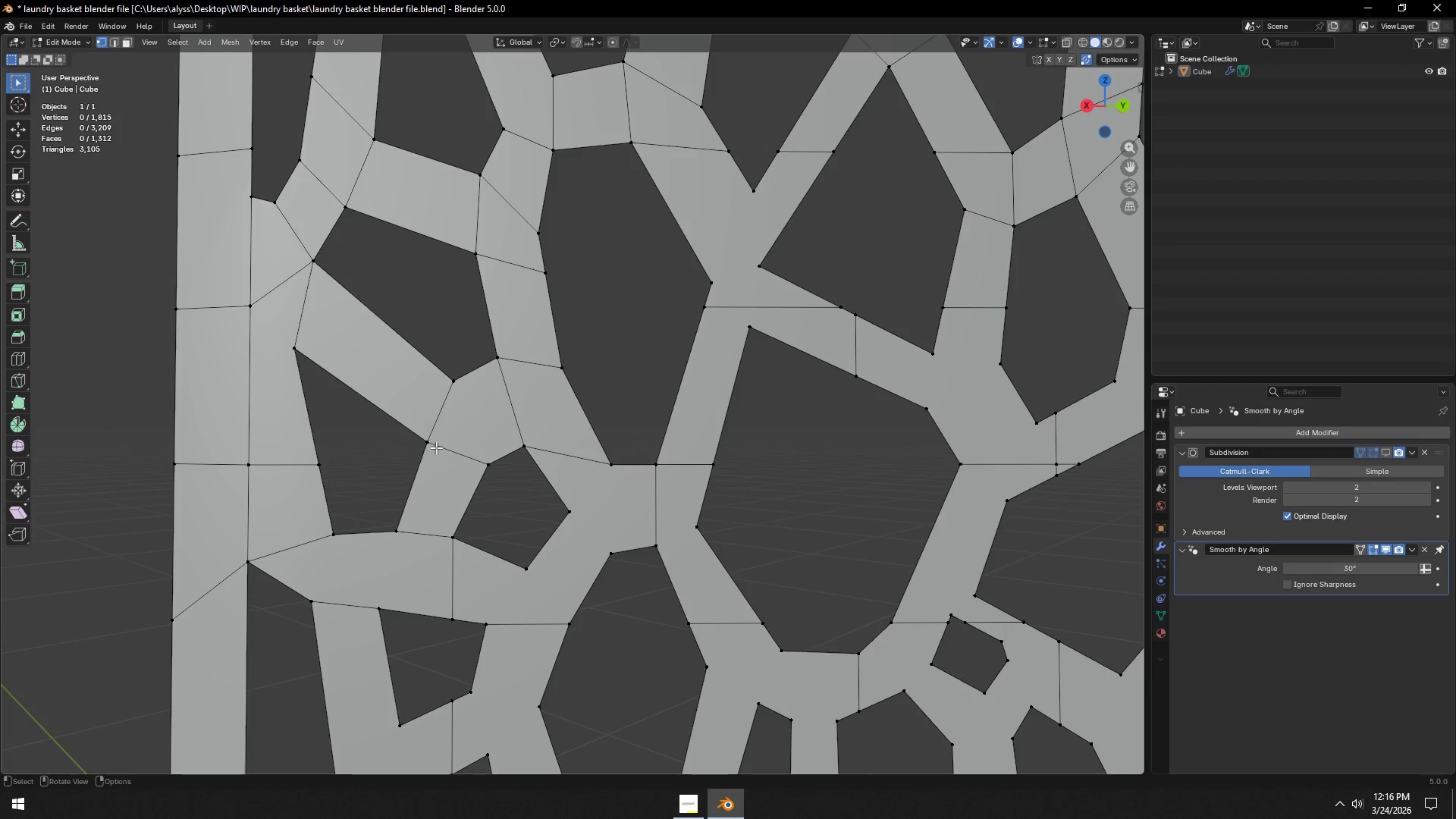 
wait(9.03)
 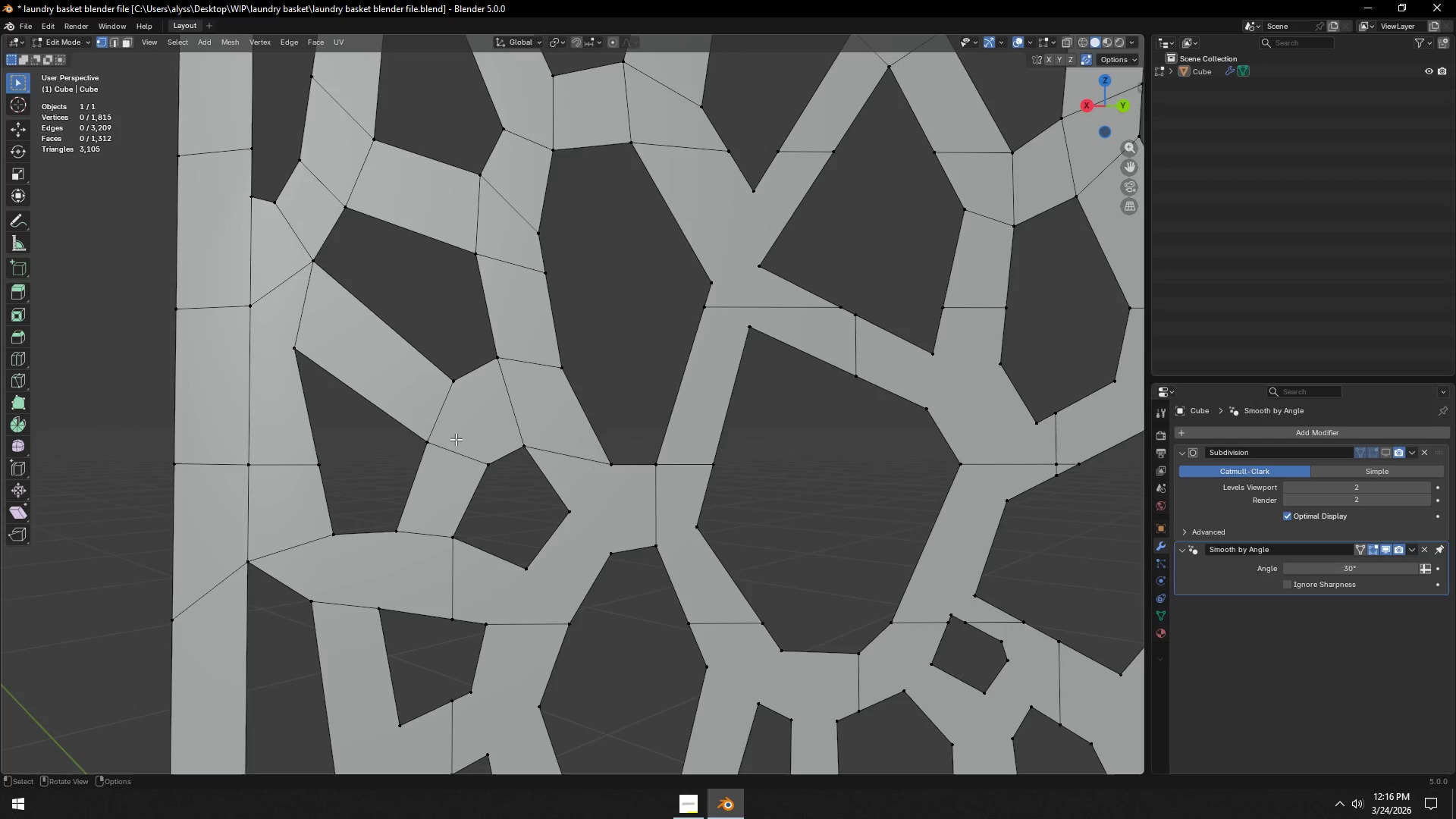 
key(Control+R)
 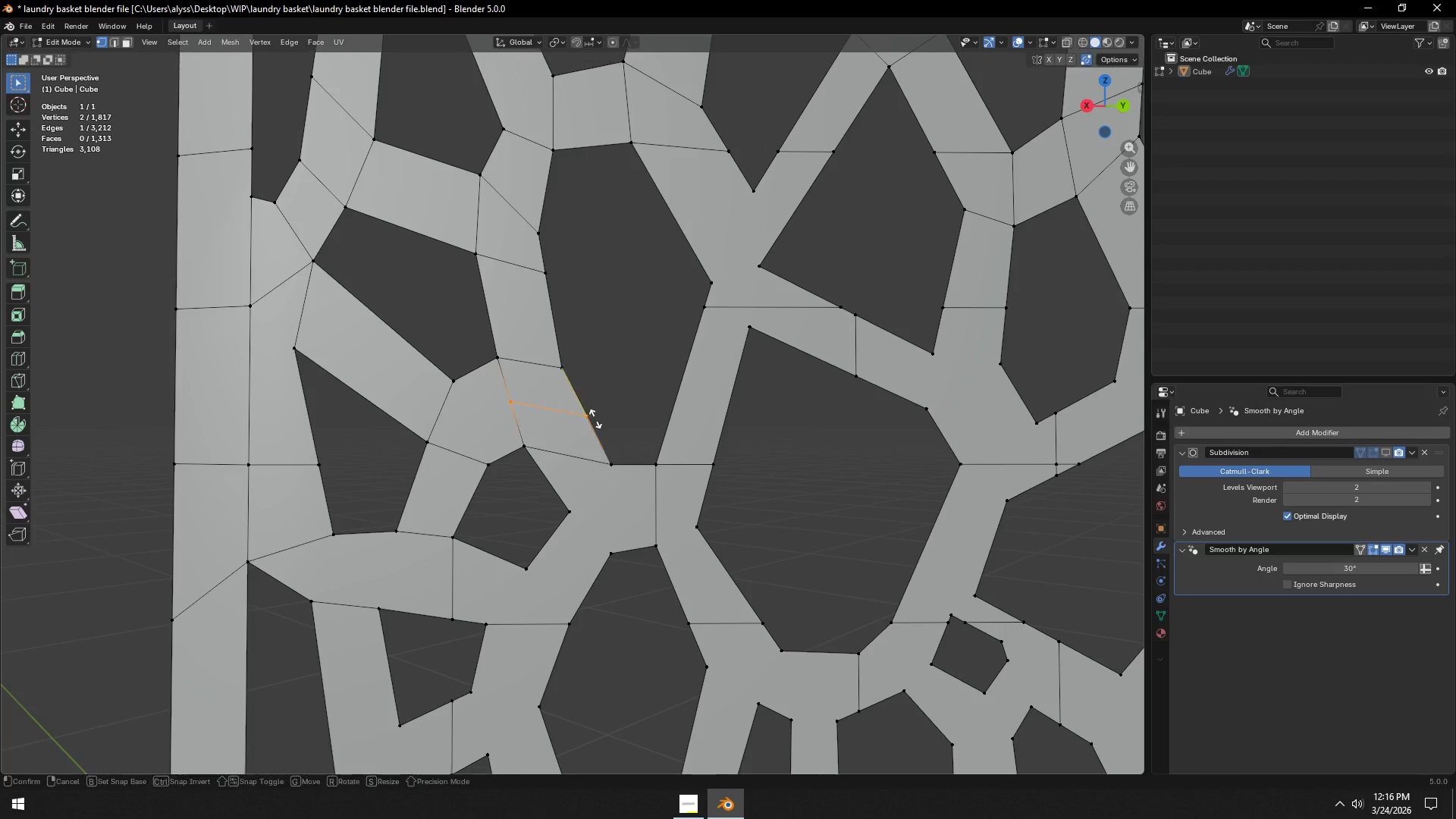 
right_click([595, 419])
 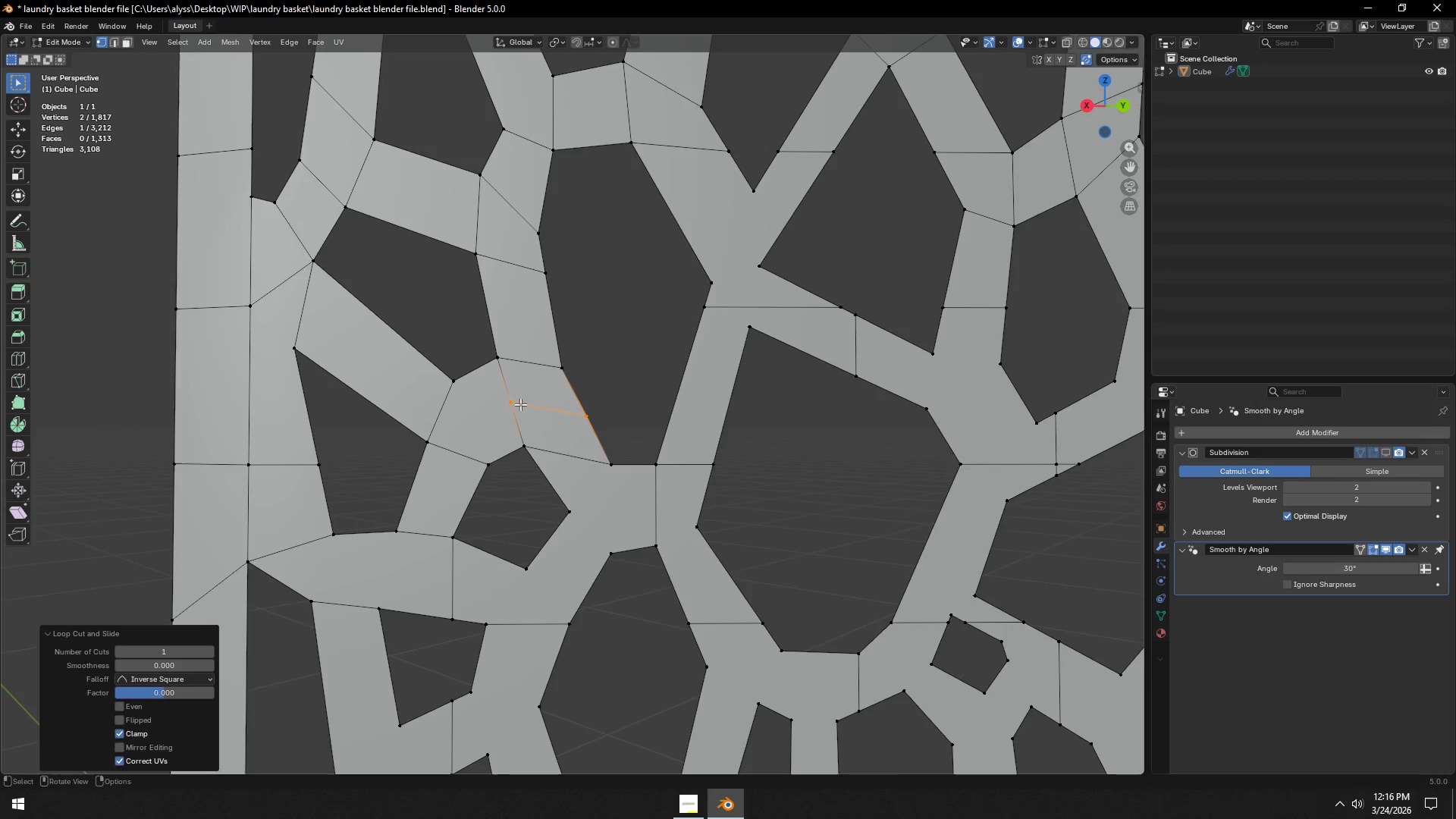 
left_click([595, 419])
 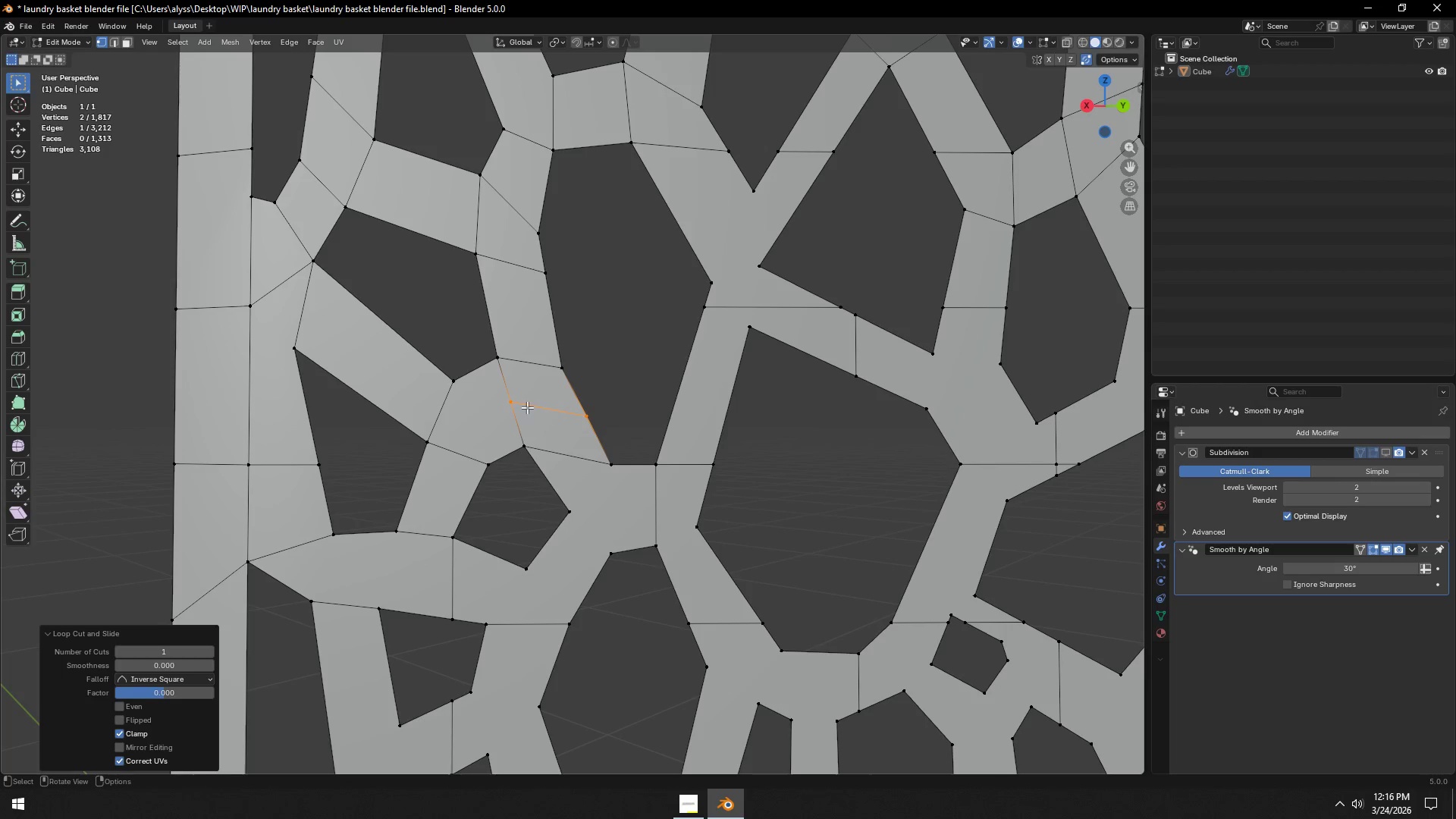 
left_click([516, 402])
 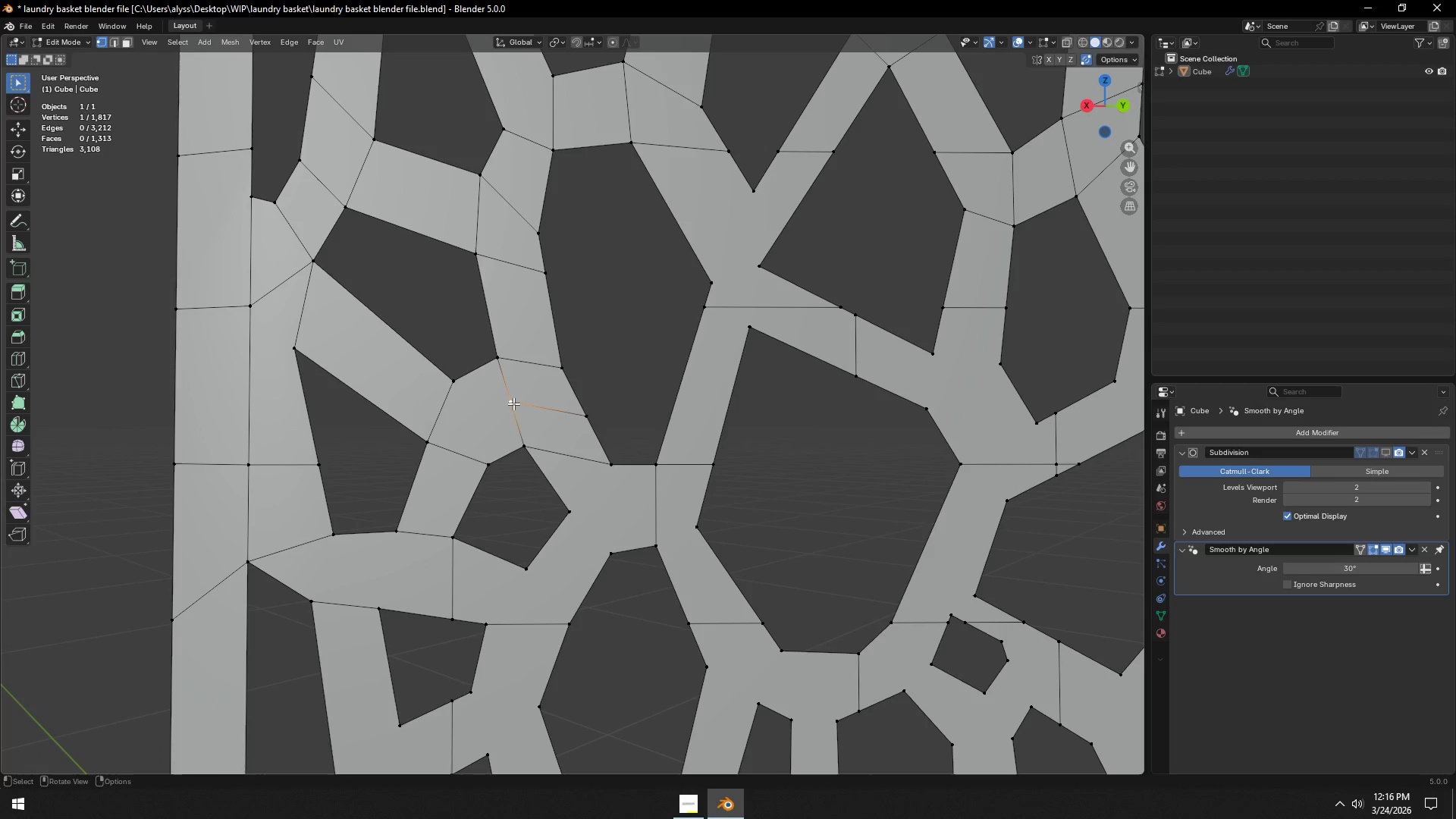 
hold_key(key=ShiftLeft, duration=0.59)
left_click([435, 438])
 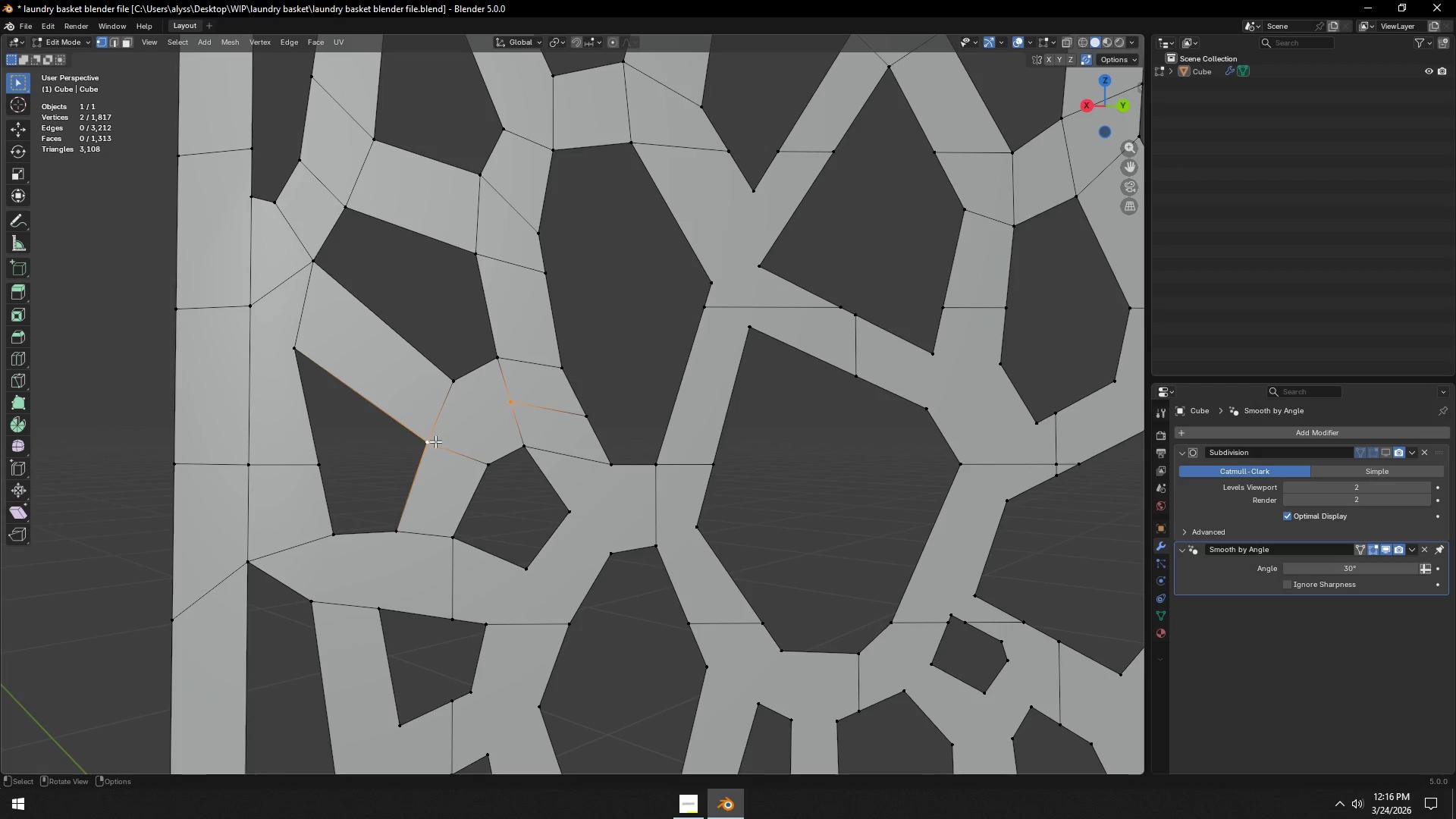 
key(J)
 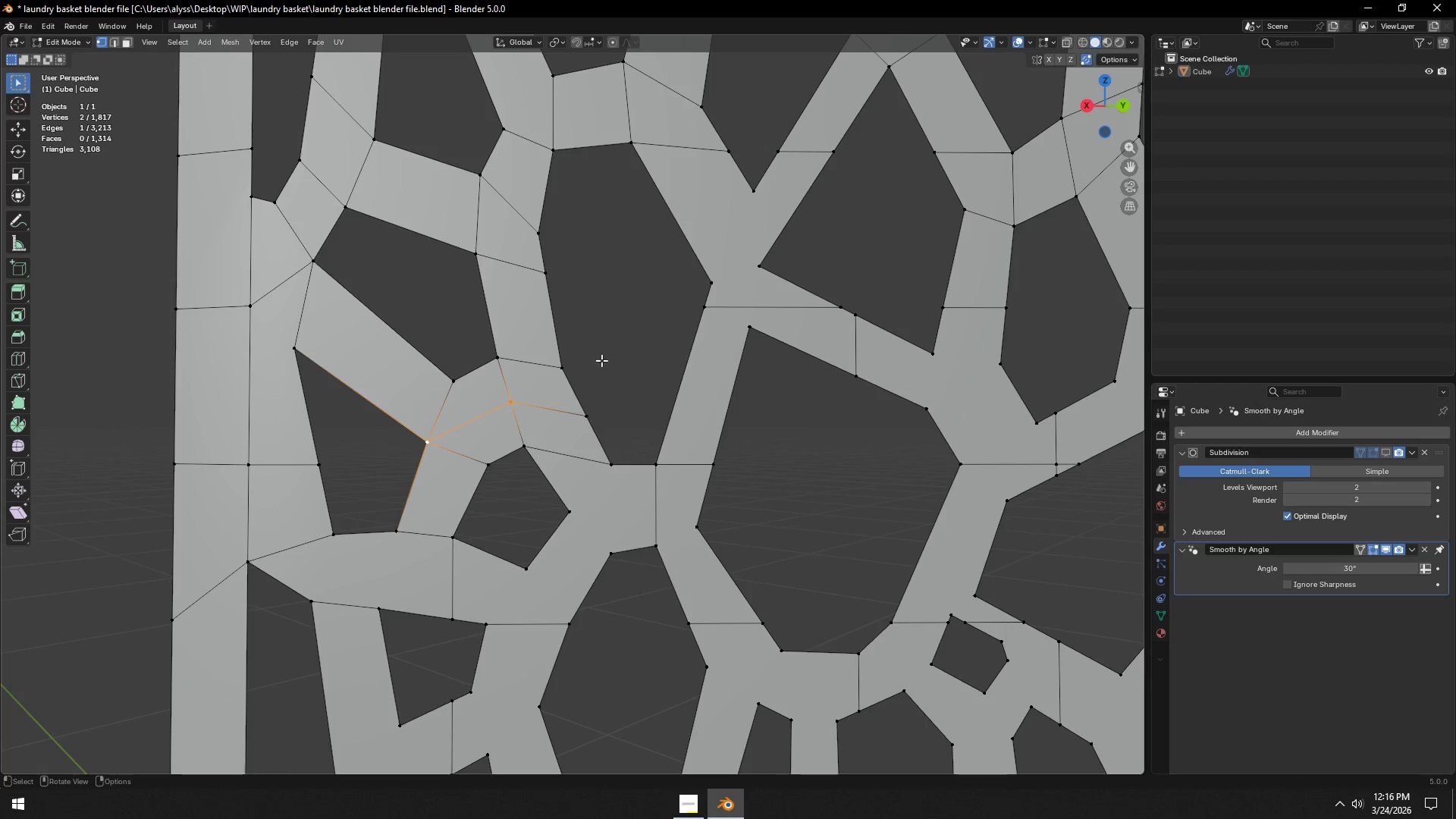 
left_click([618, 347])
 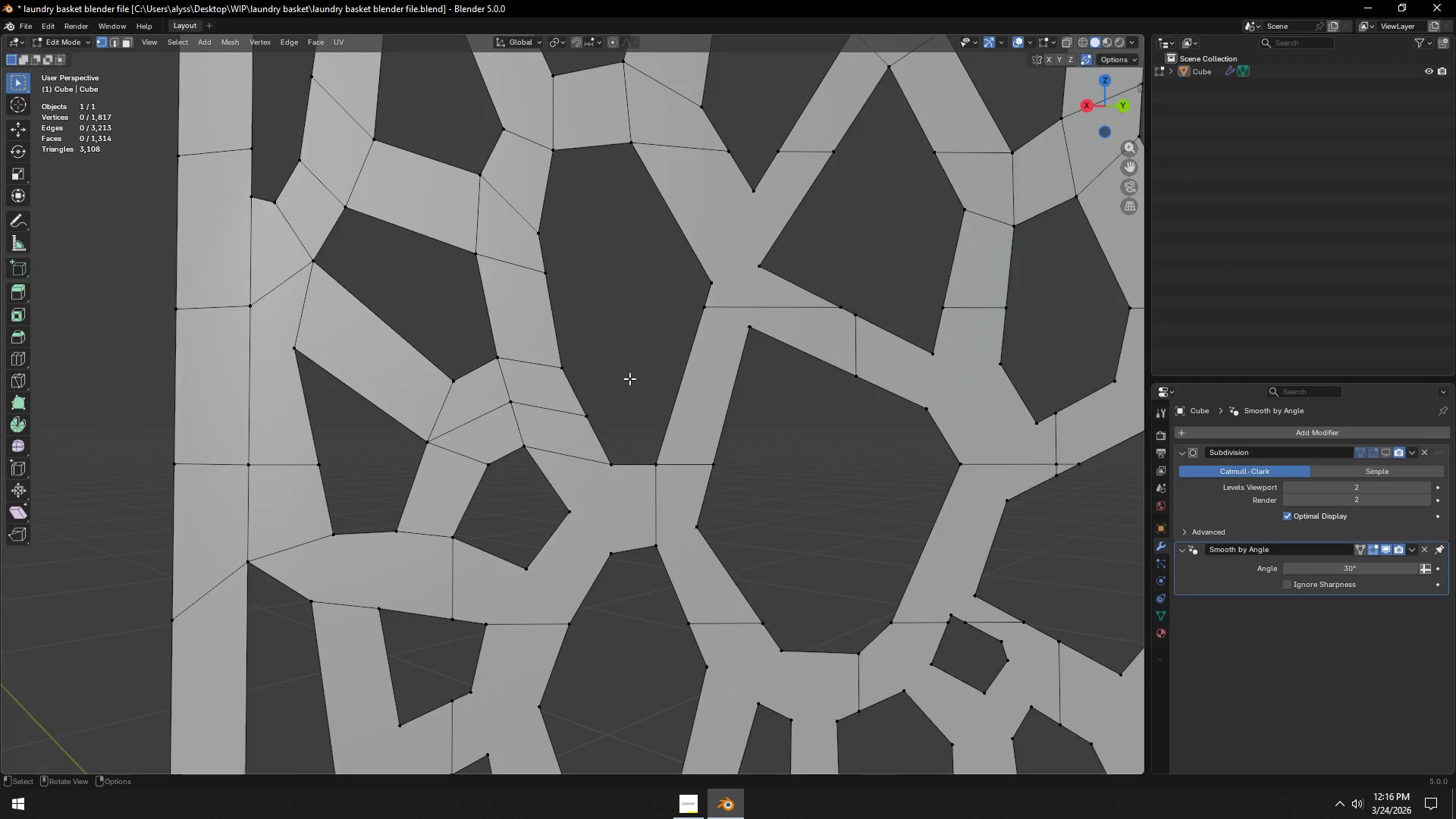 
hold_key(key=ShiftLeft, duration=0.97)
 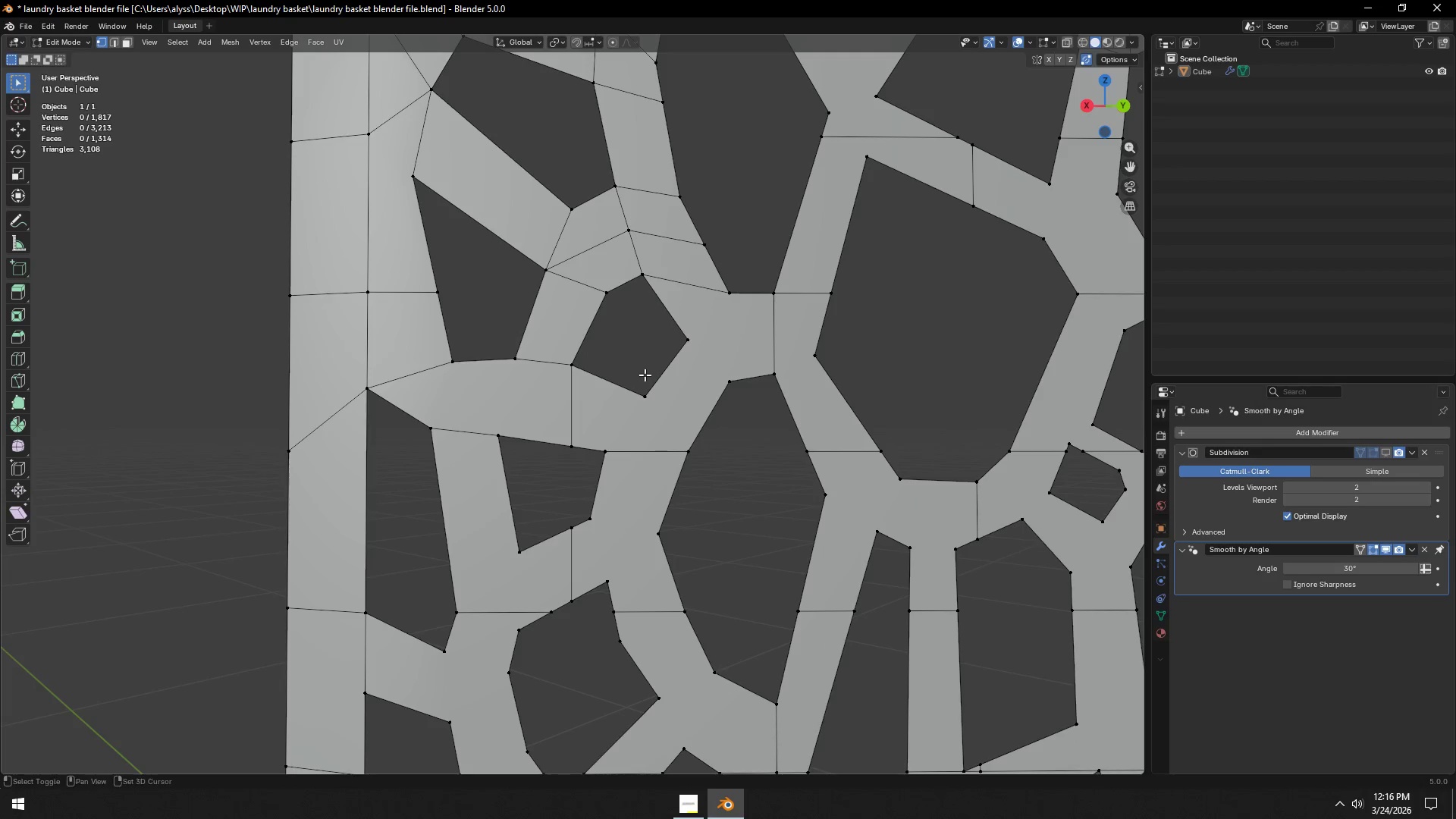 
hold_key(key=ShiftLeft, duration=1.26)
 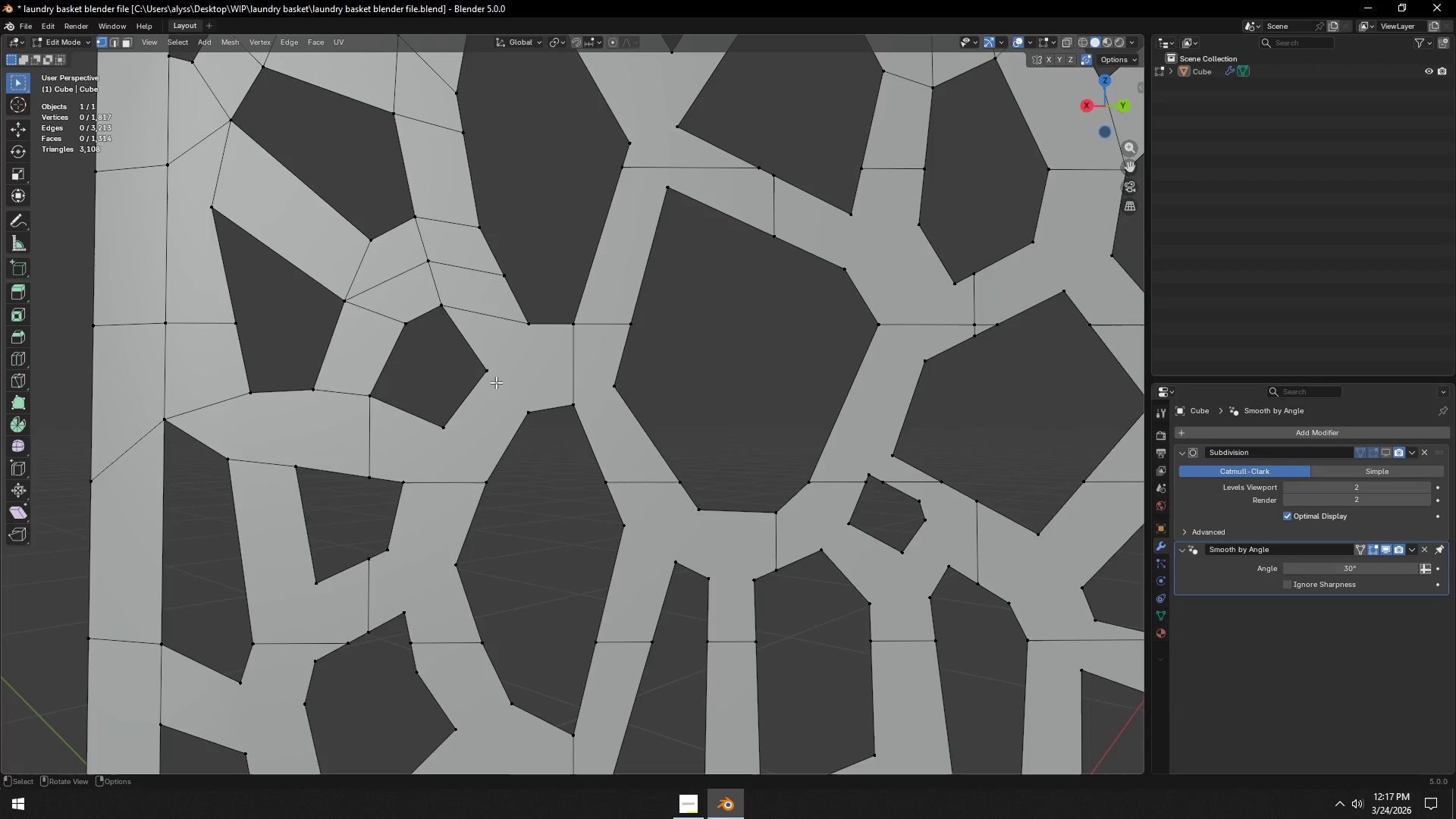 
left_click([495, 381])
 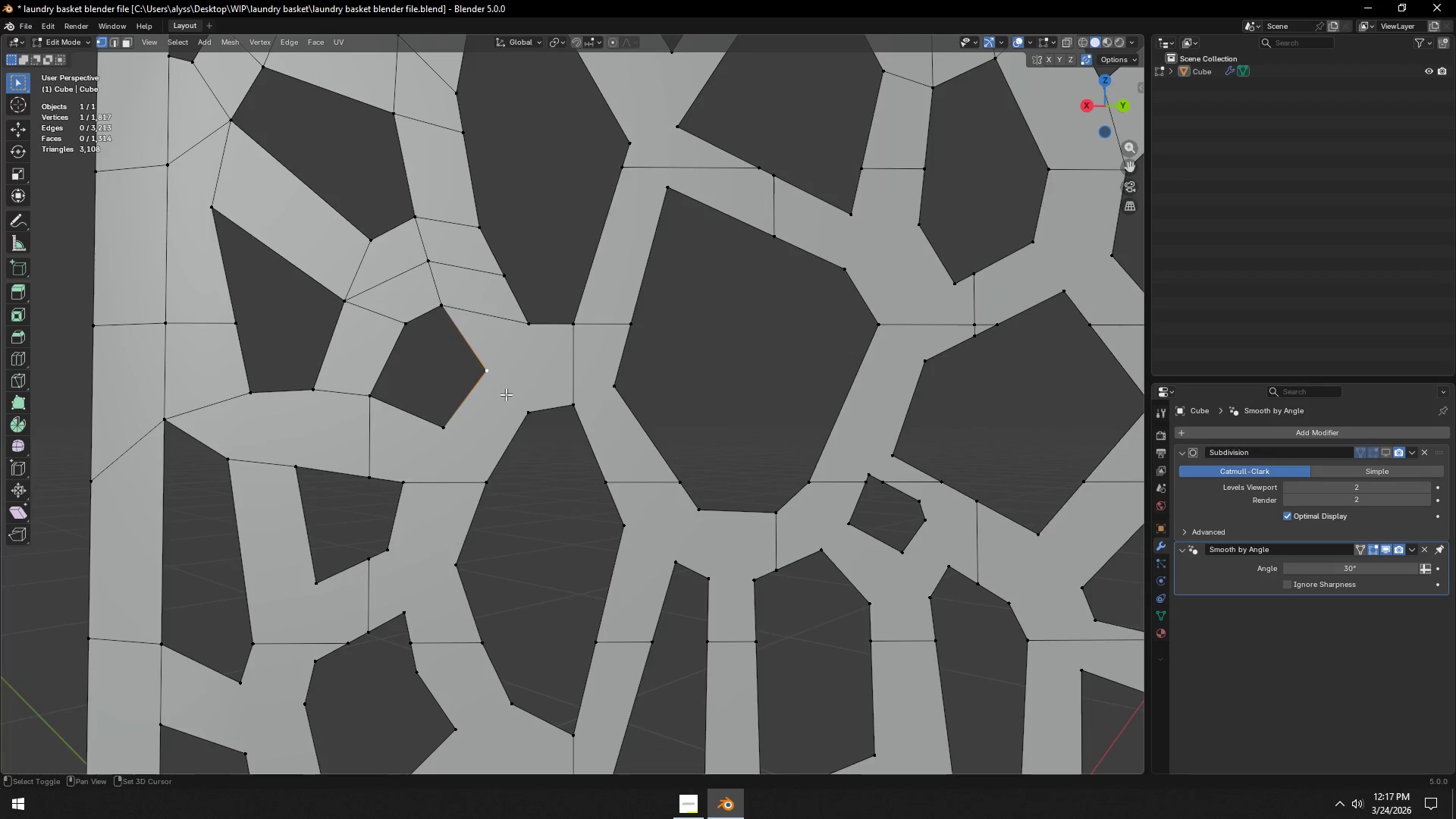 
hold_key(key=ShiftLeft, duration=0.33)
double_click([525, 413])
 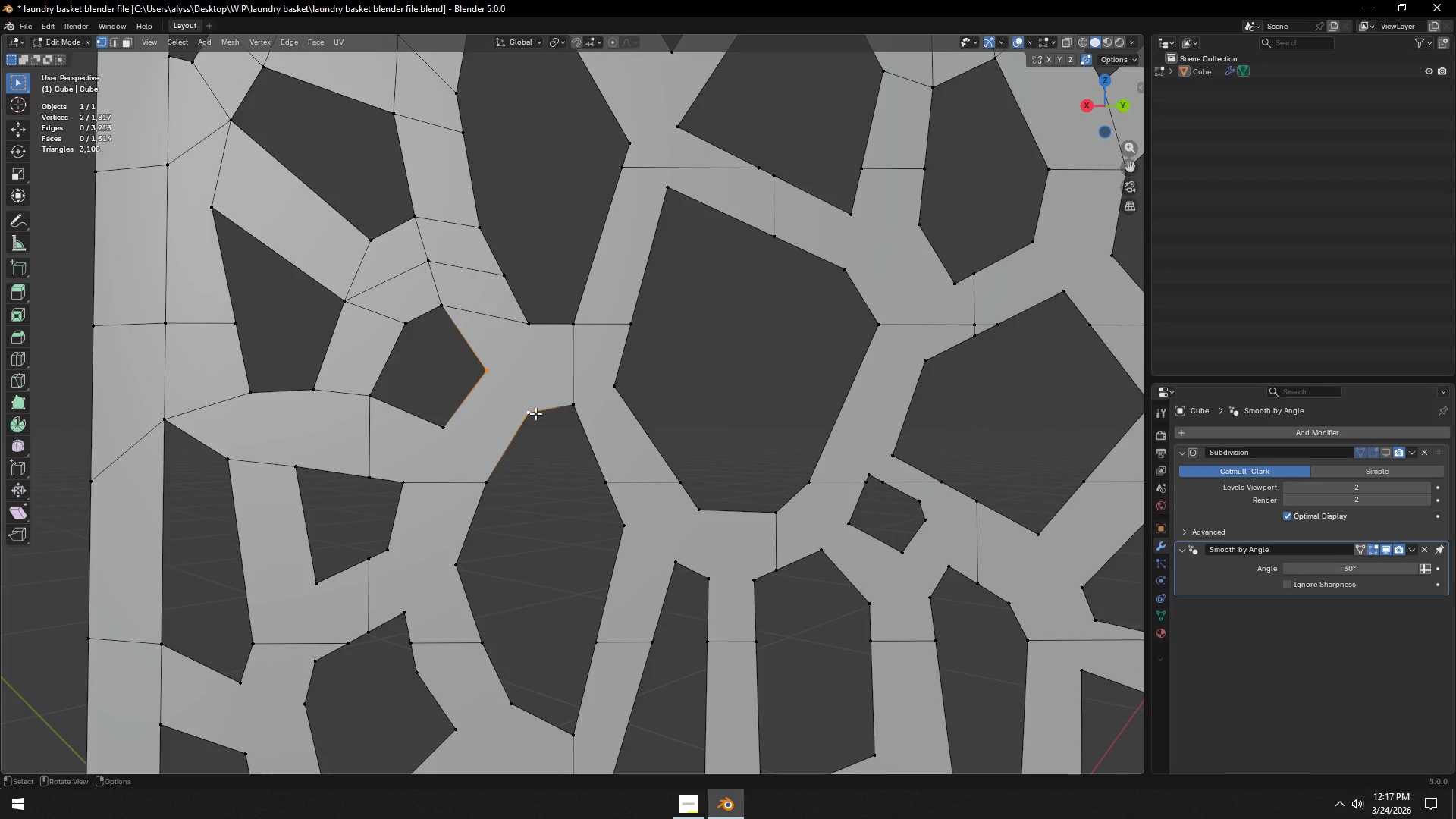 
key(J)
 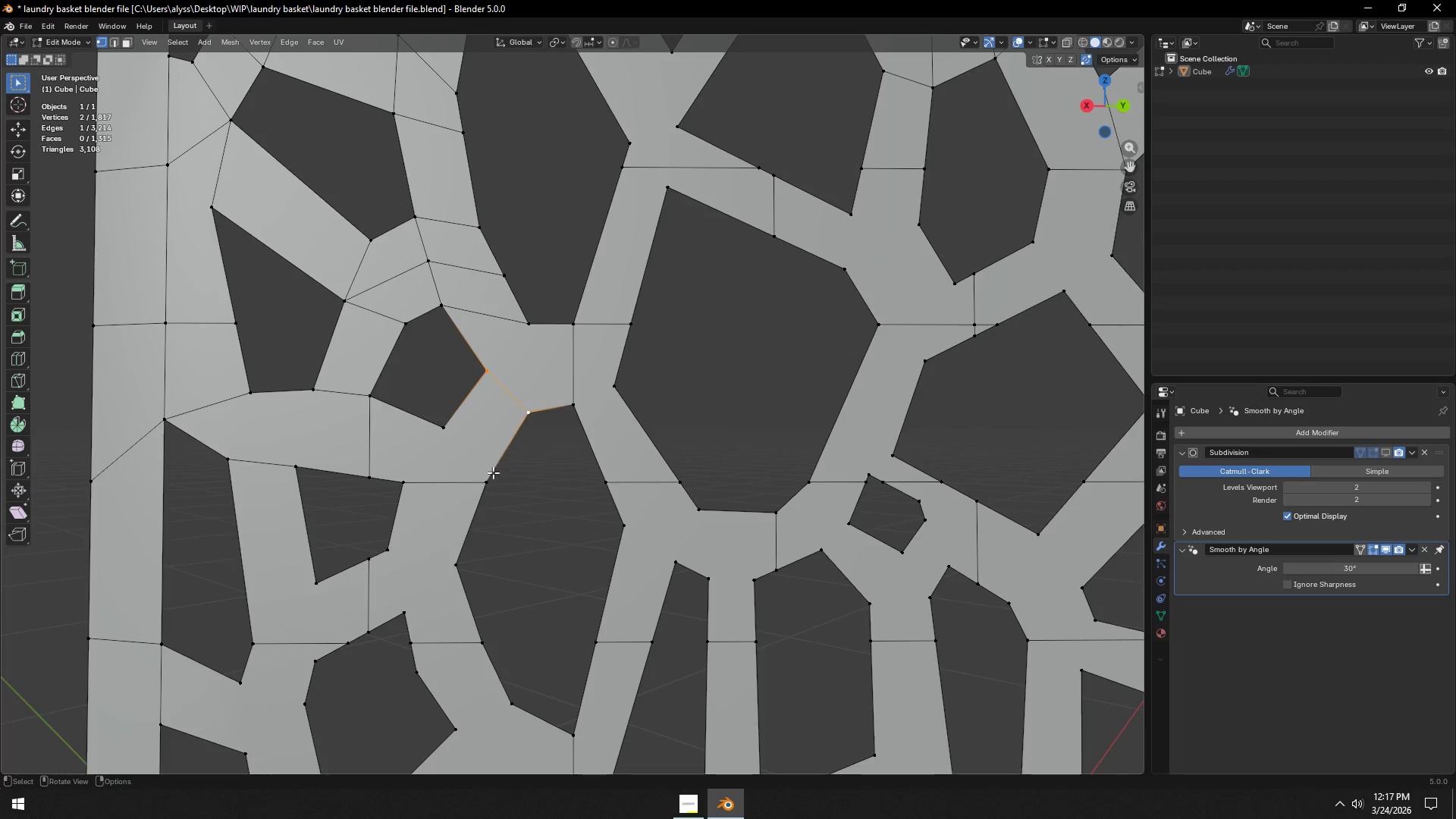 
left_click([493, 473])
 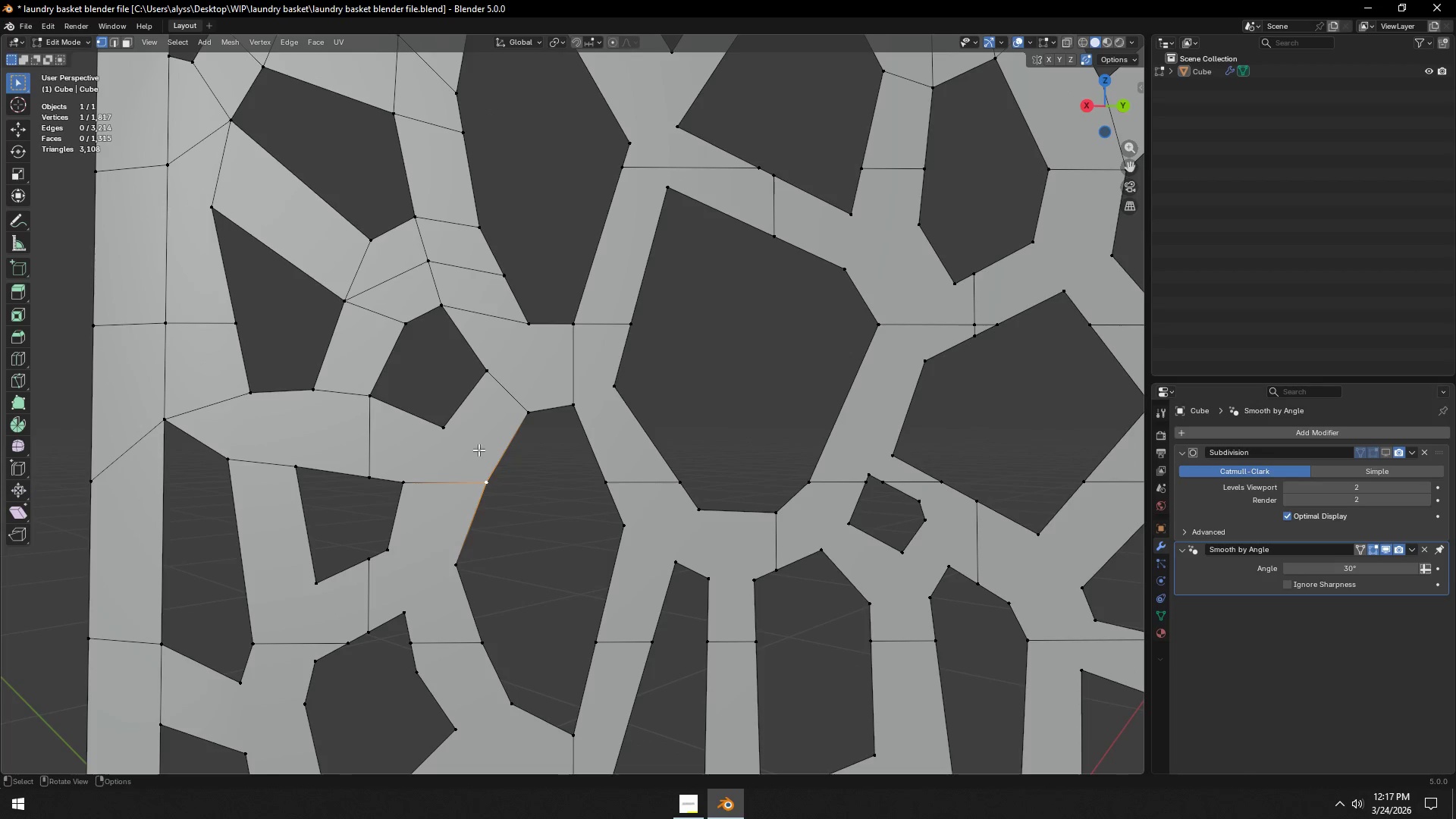 
hold_key(key=ShiftLeft, duration=0.5)
left_click([454, 423])
 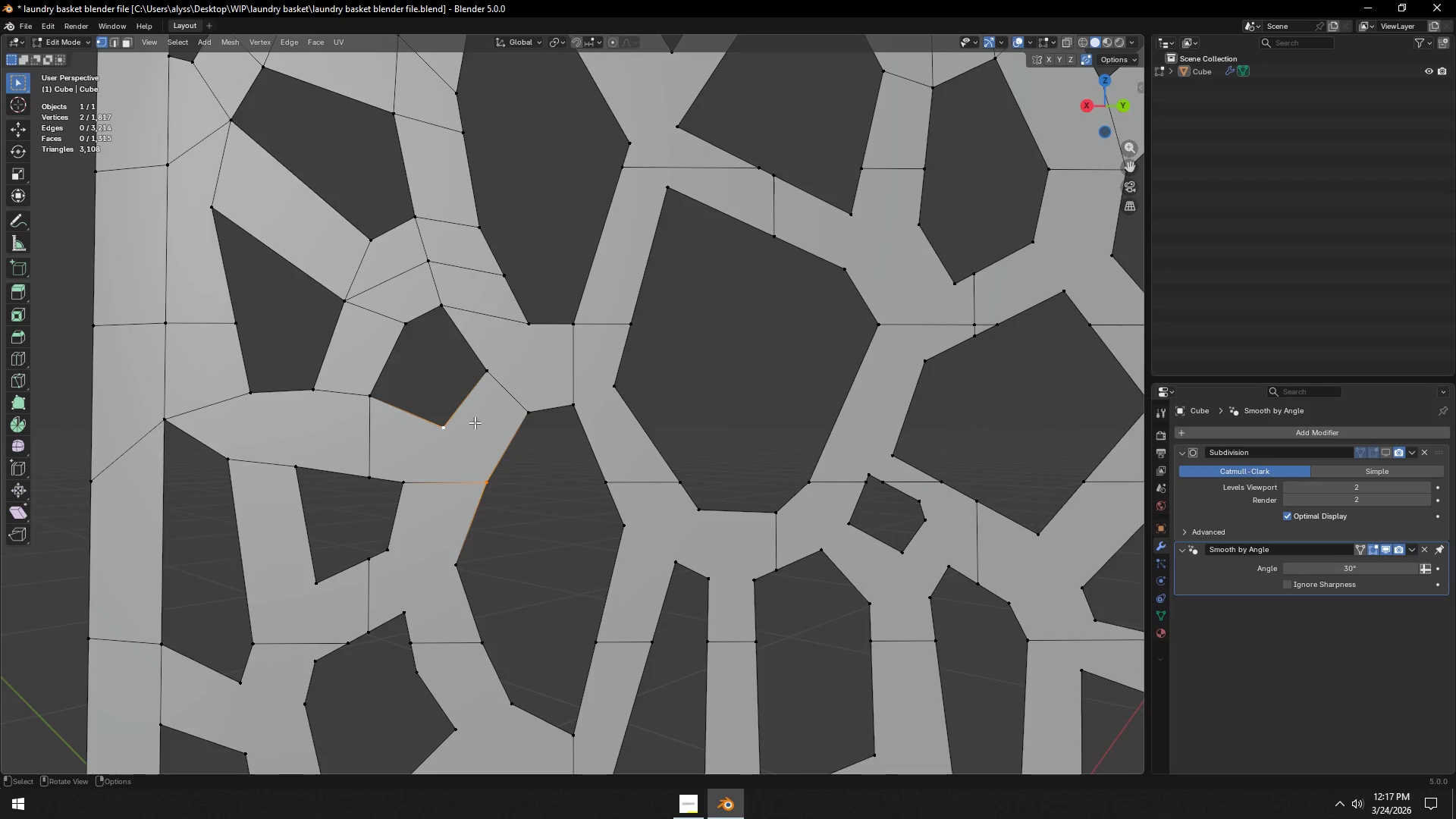 
key(J)
 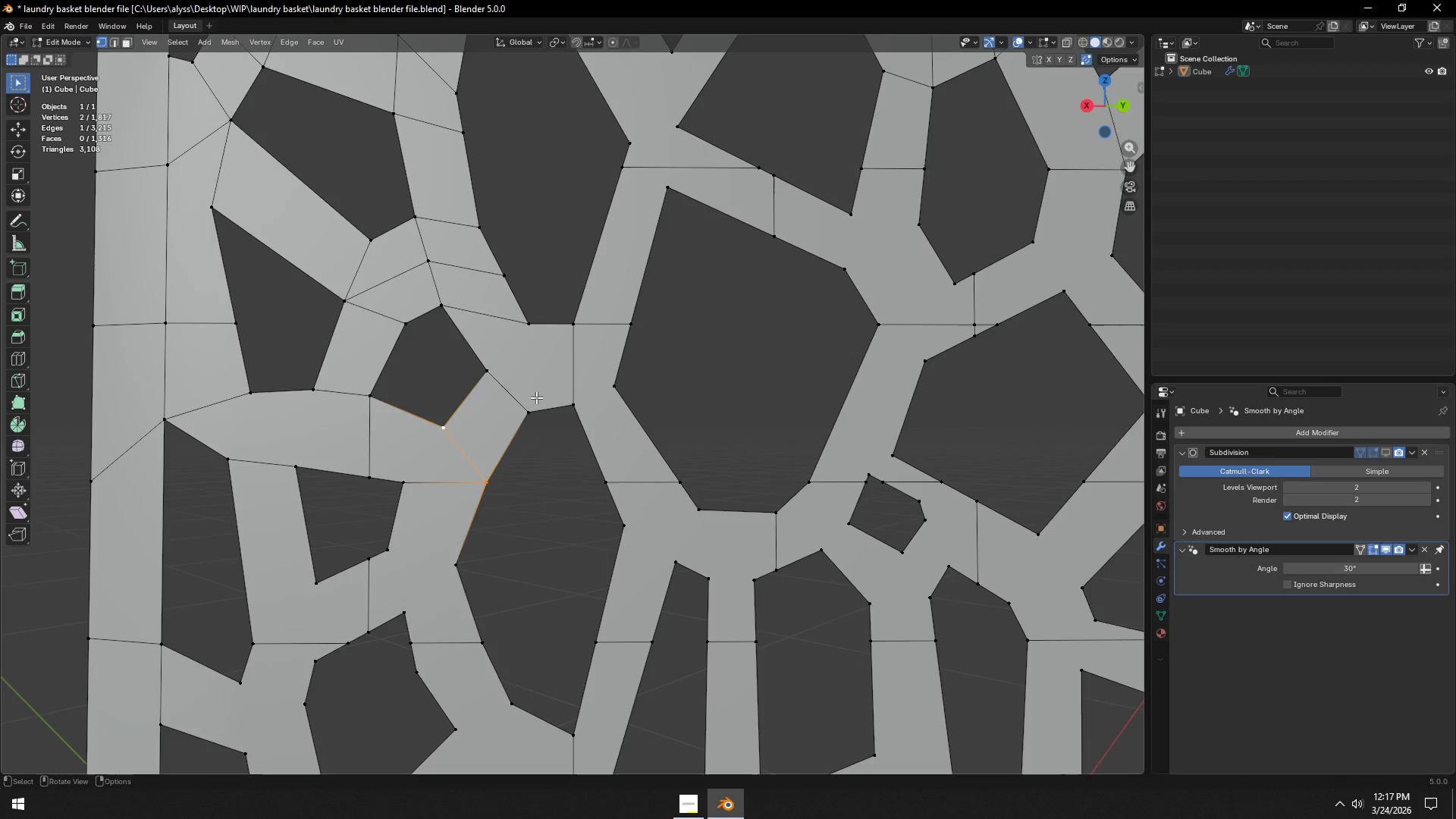 
left_click([535, 401])
 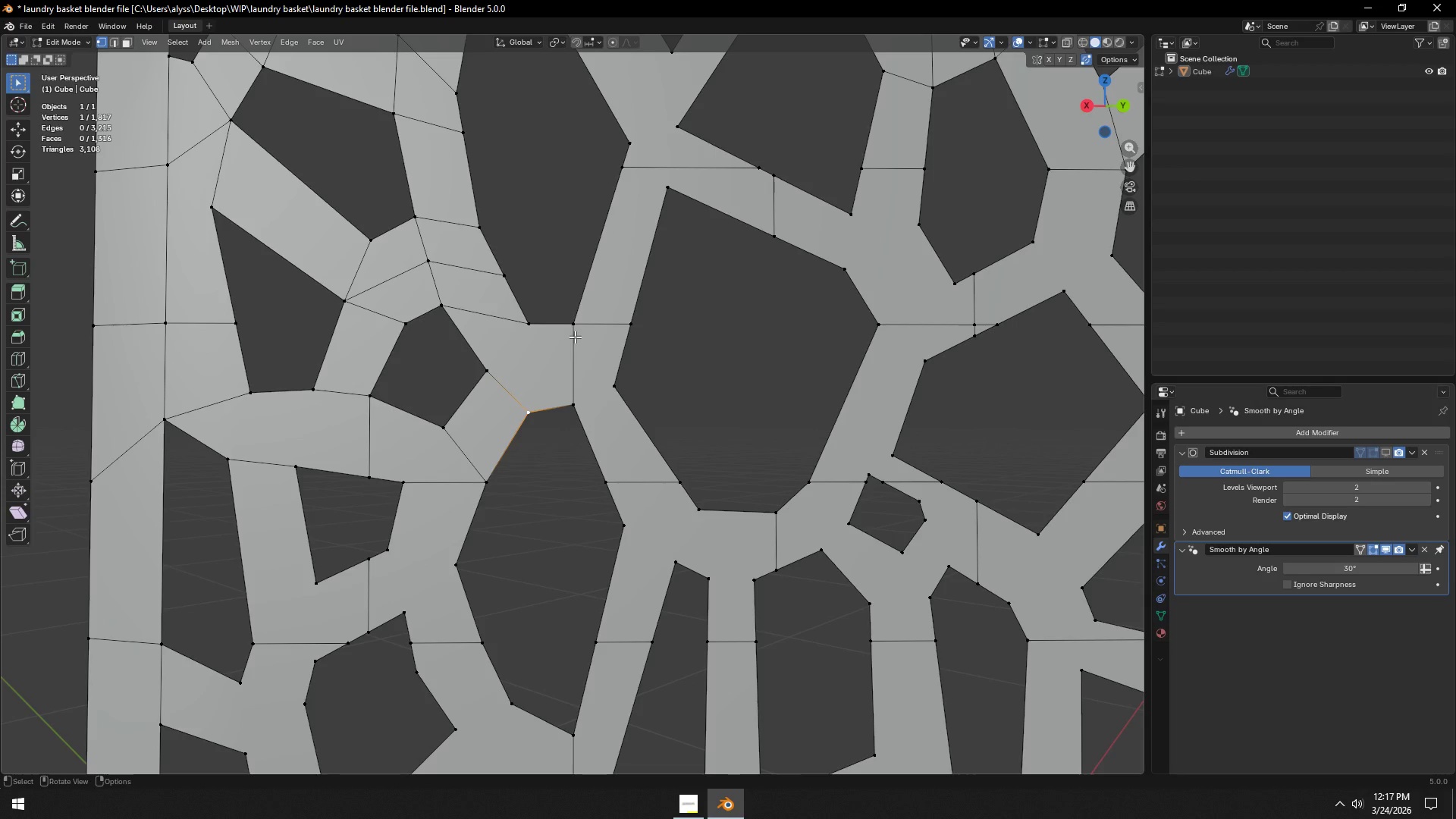 
left_click([720, 343])
 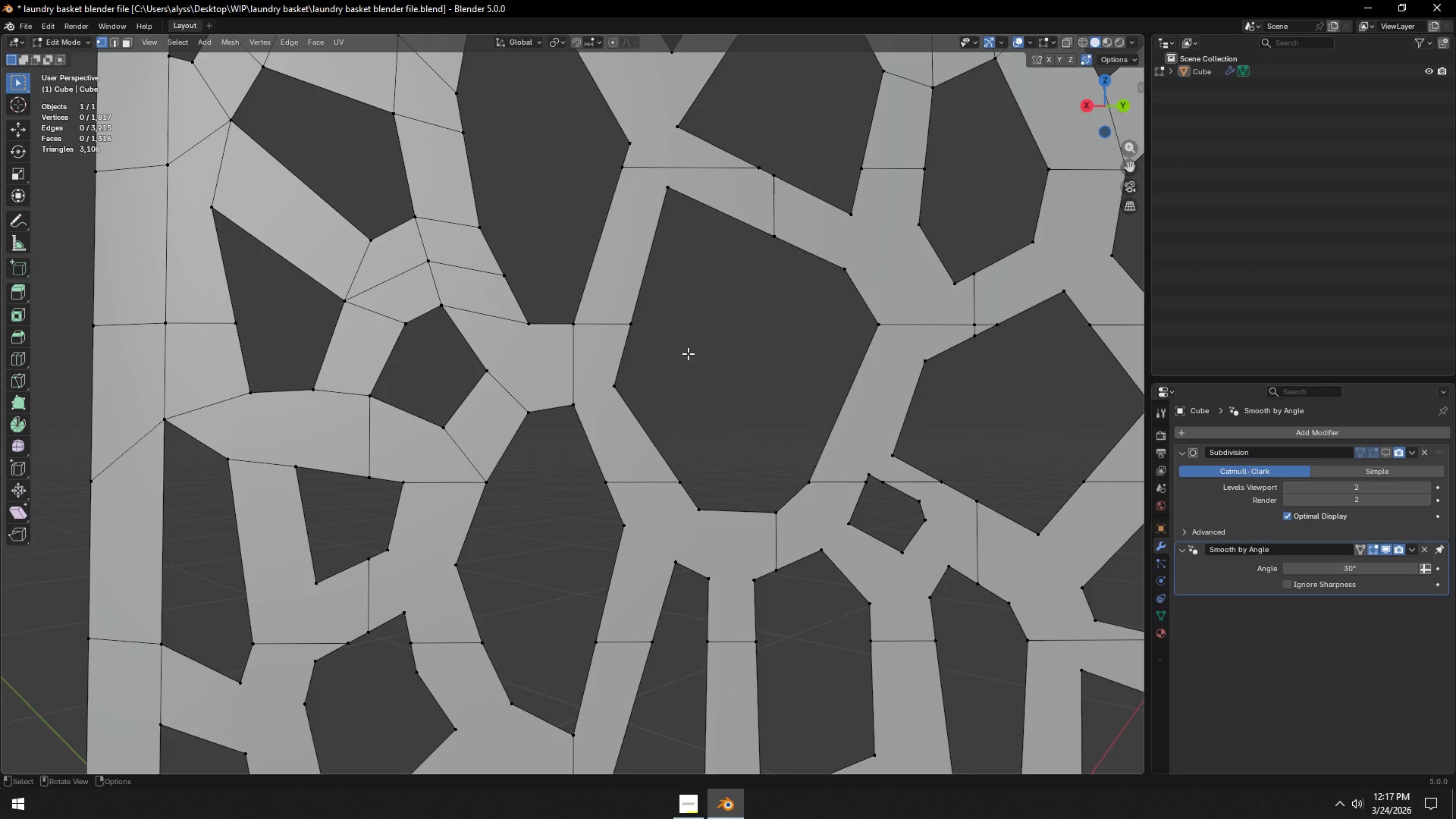 
hold_key(key=ShiftLeft, duration=1.11)
 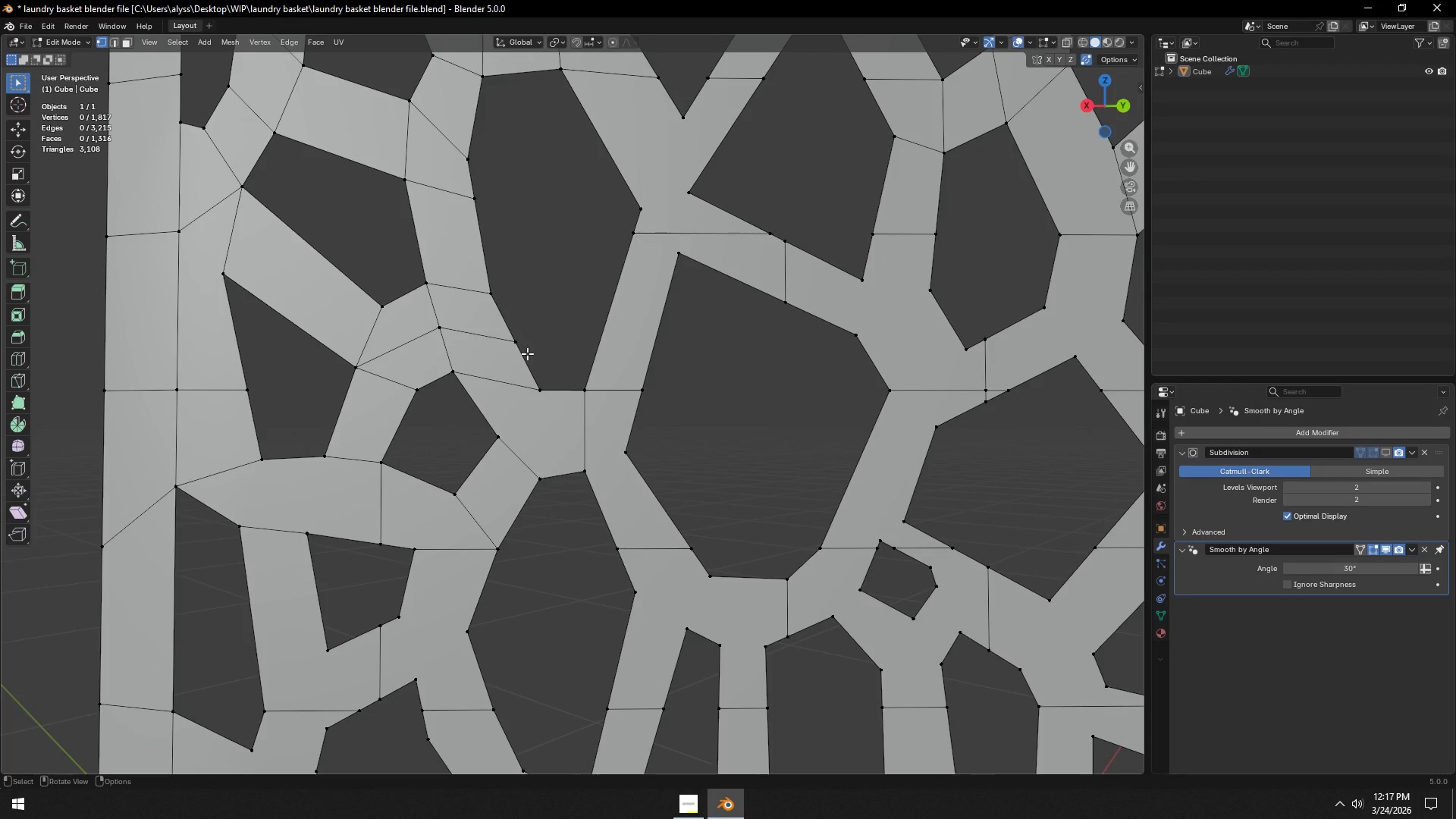 
hold_key(key=ShiftLeft, duration=2.39)
 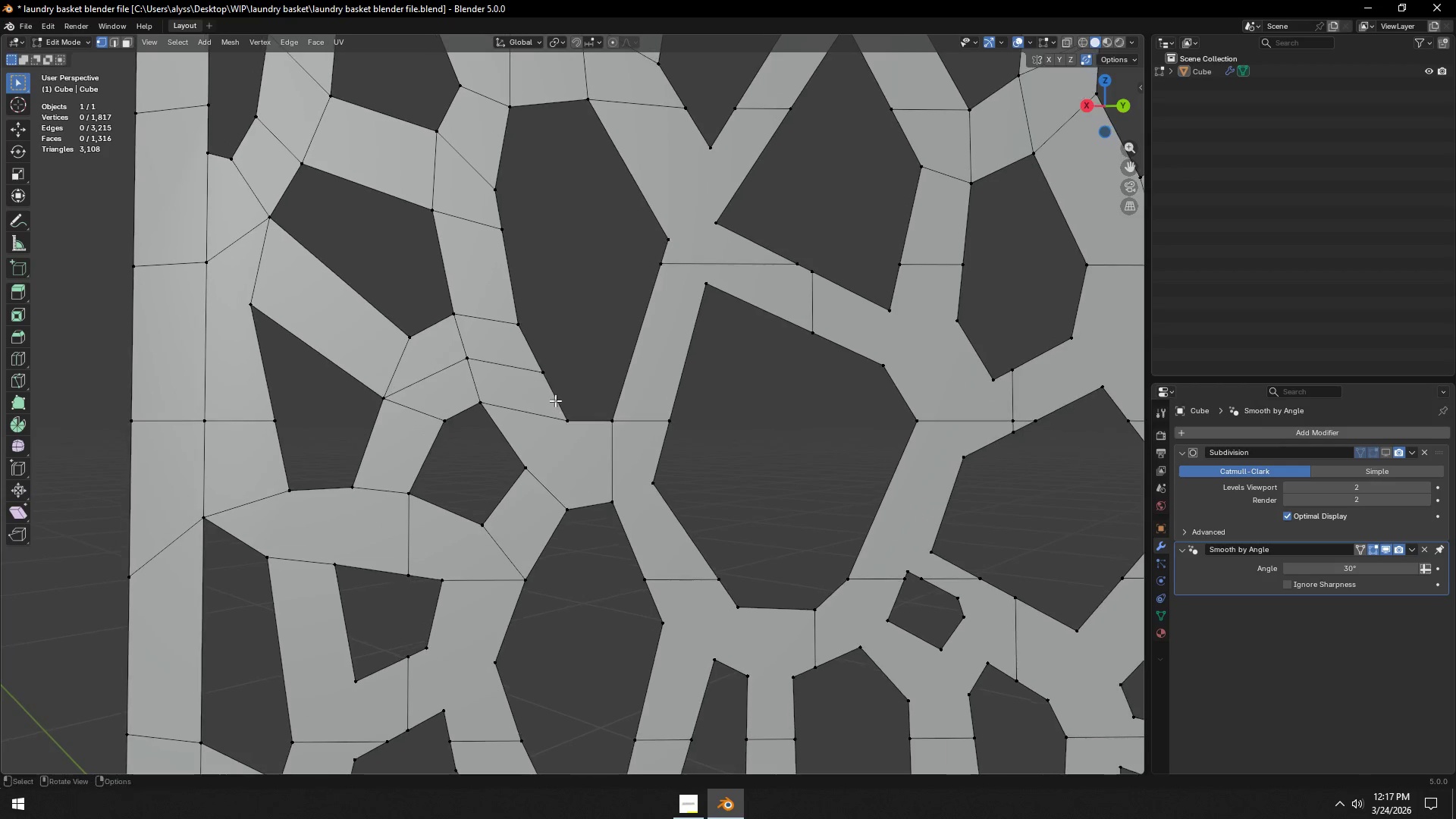 
hold_key(key=ShiftLeft, duration=0.39)
 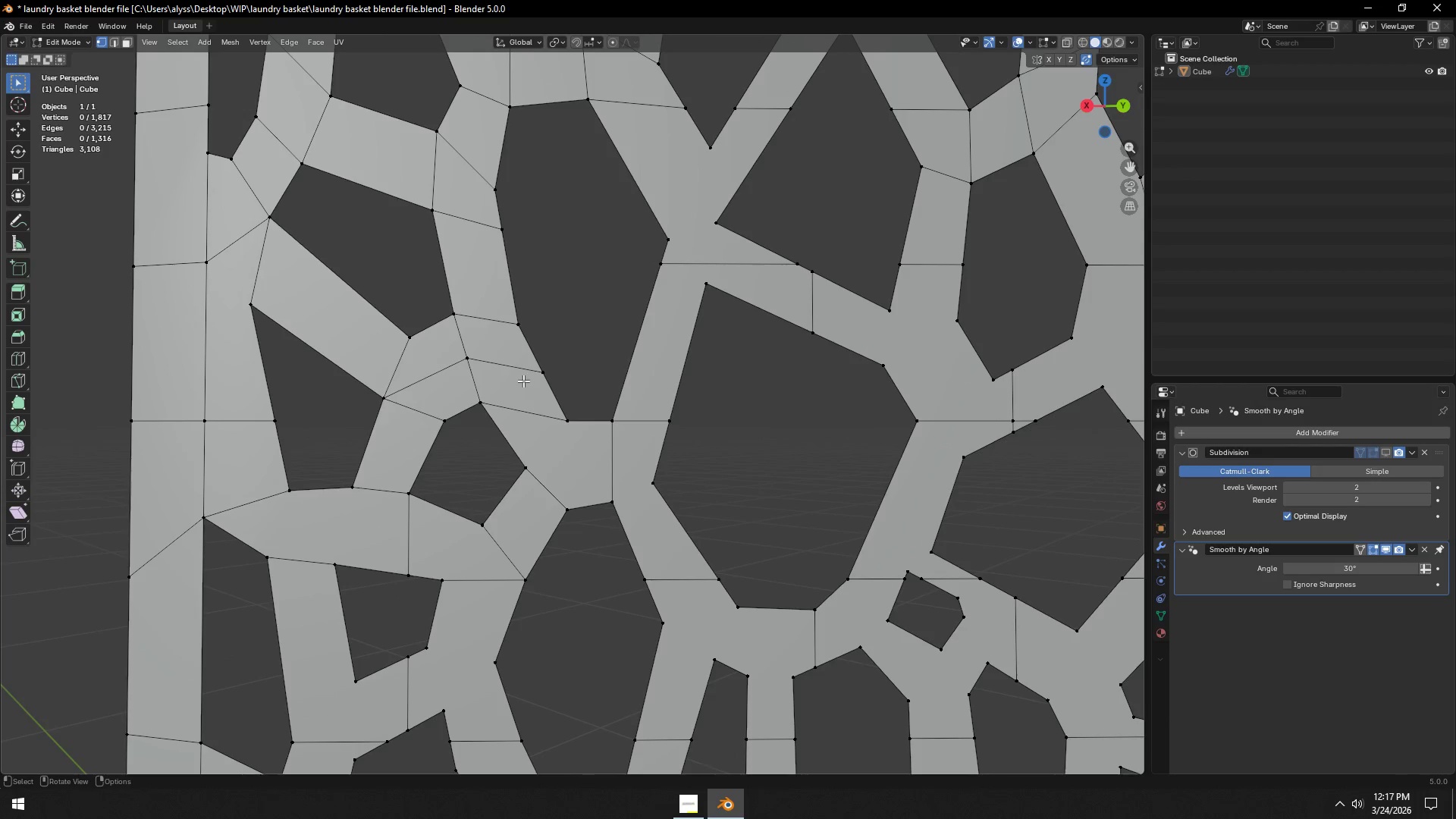 
key(3)
 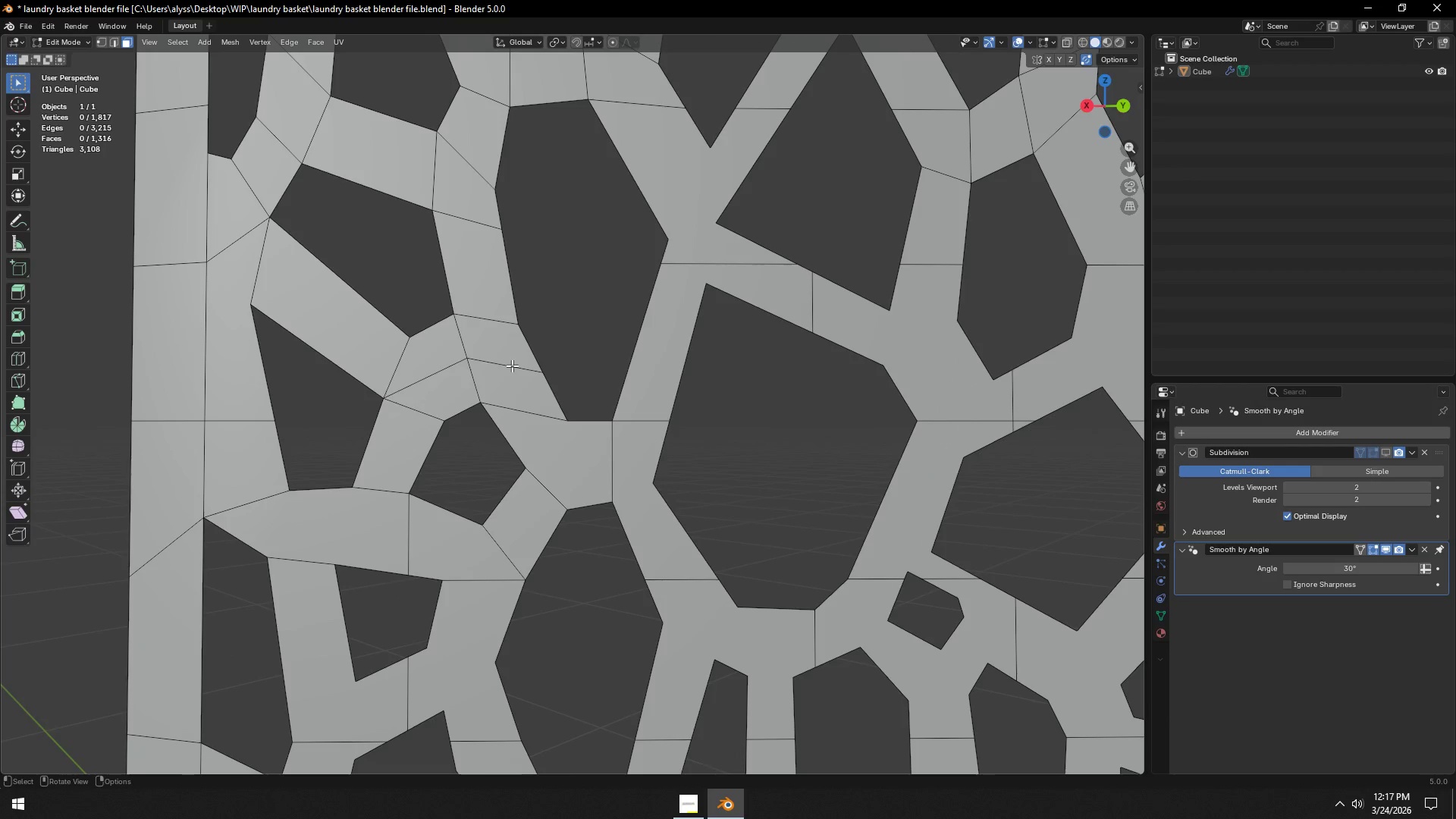 
key(Space)
 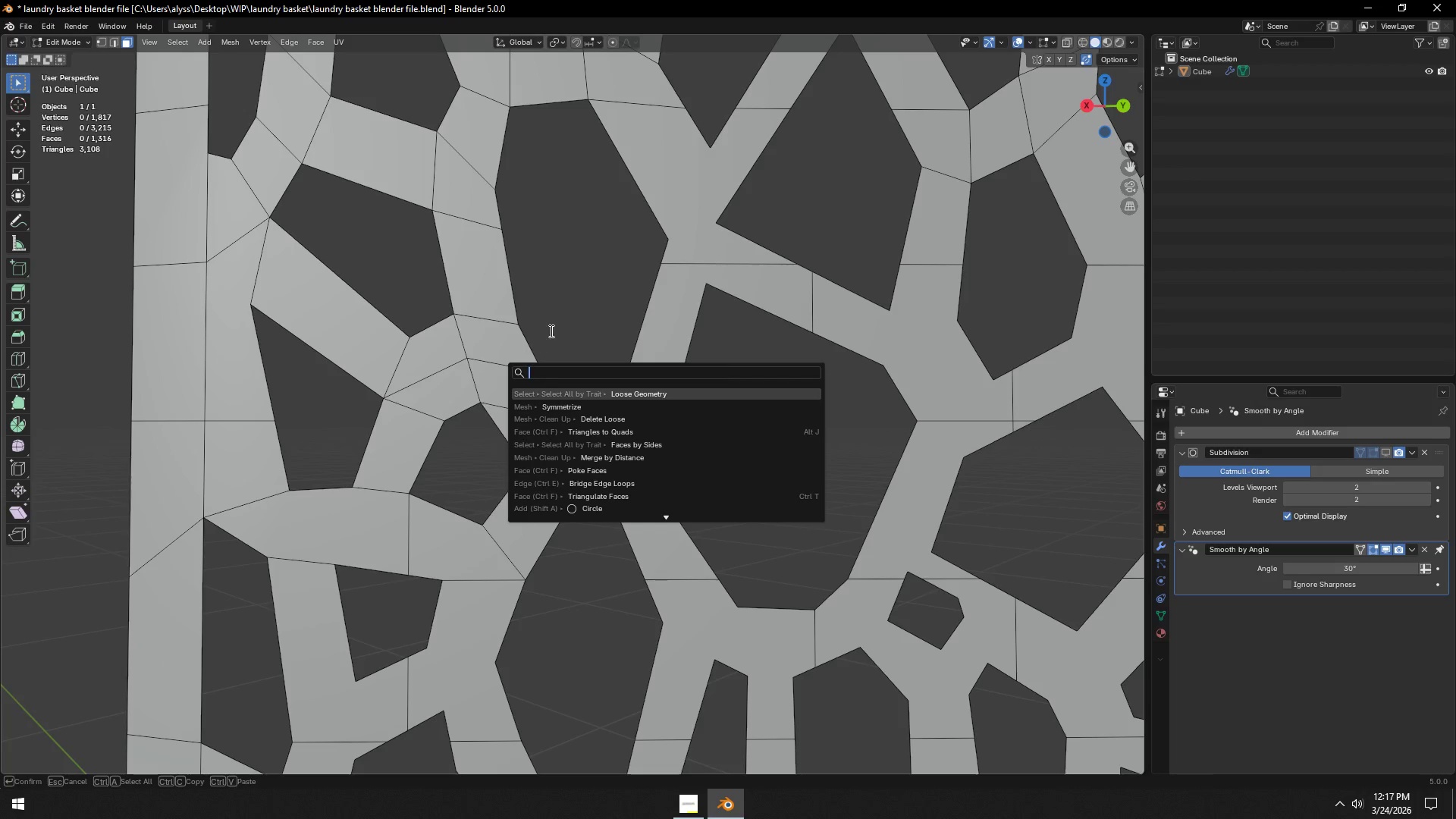 
left_click([553, 322])
 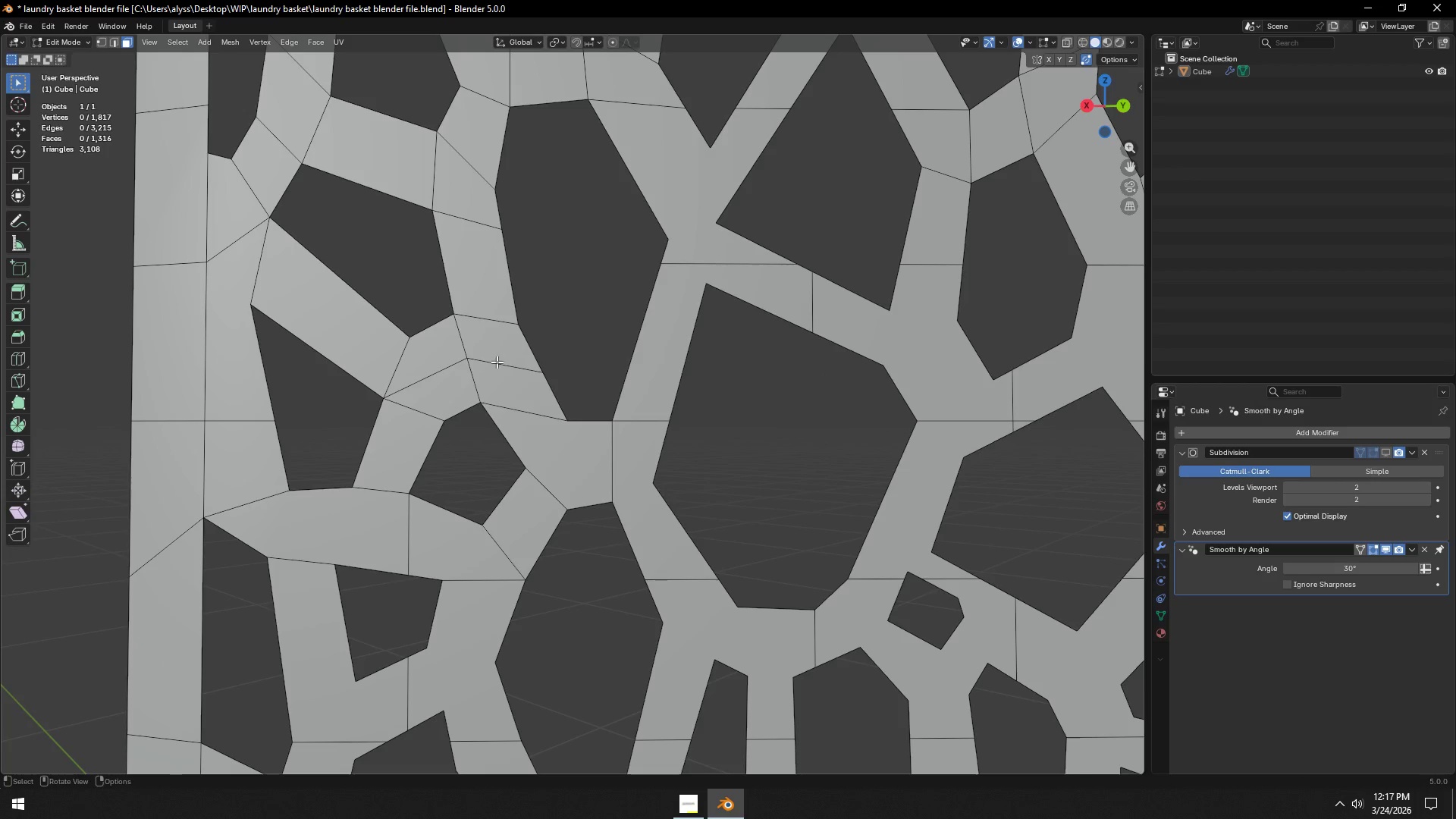 
hold_key(key=AltLeft, duration=0.5)
left_click([498, 364])
 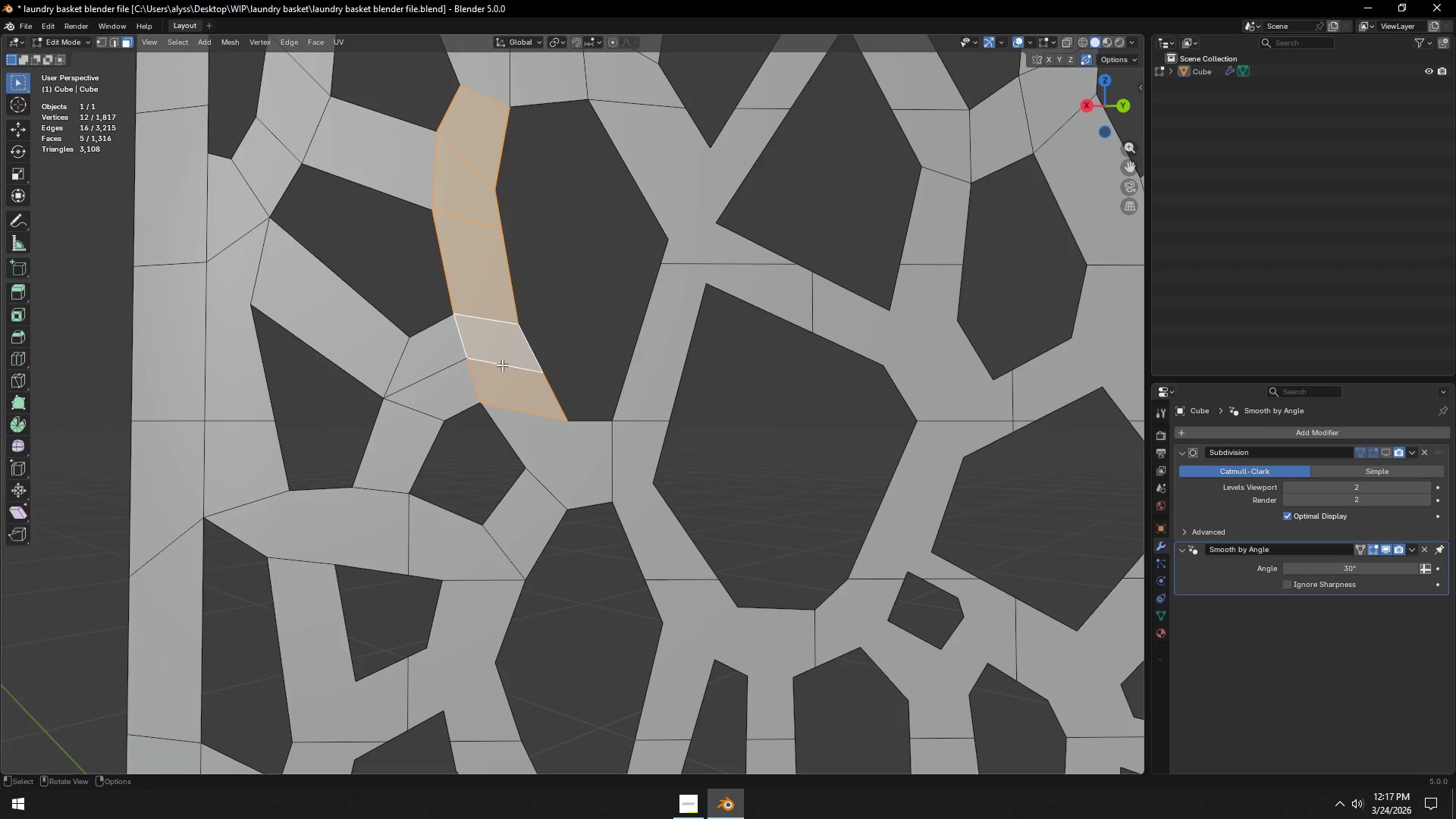 
key(2)
 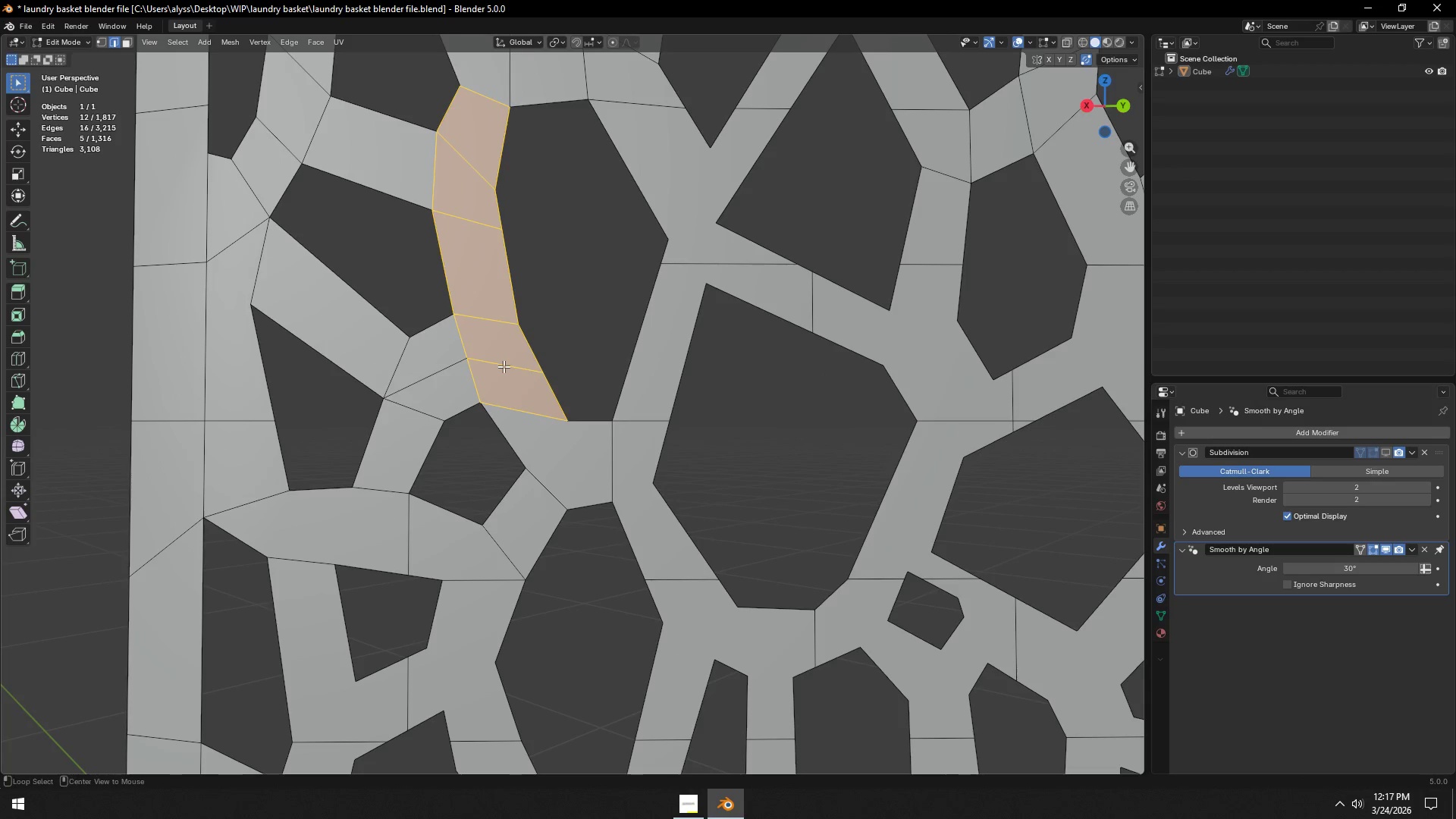 
hold_key(key=AltLeft, duration=0.5)
left_click([504, 366])
 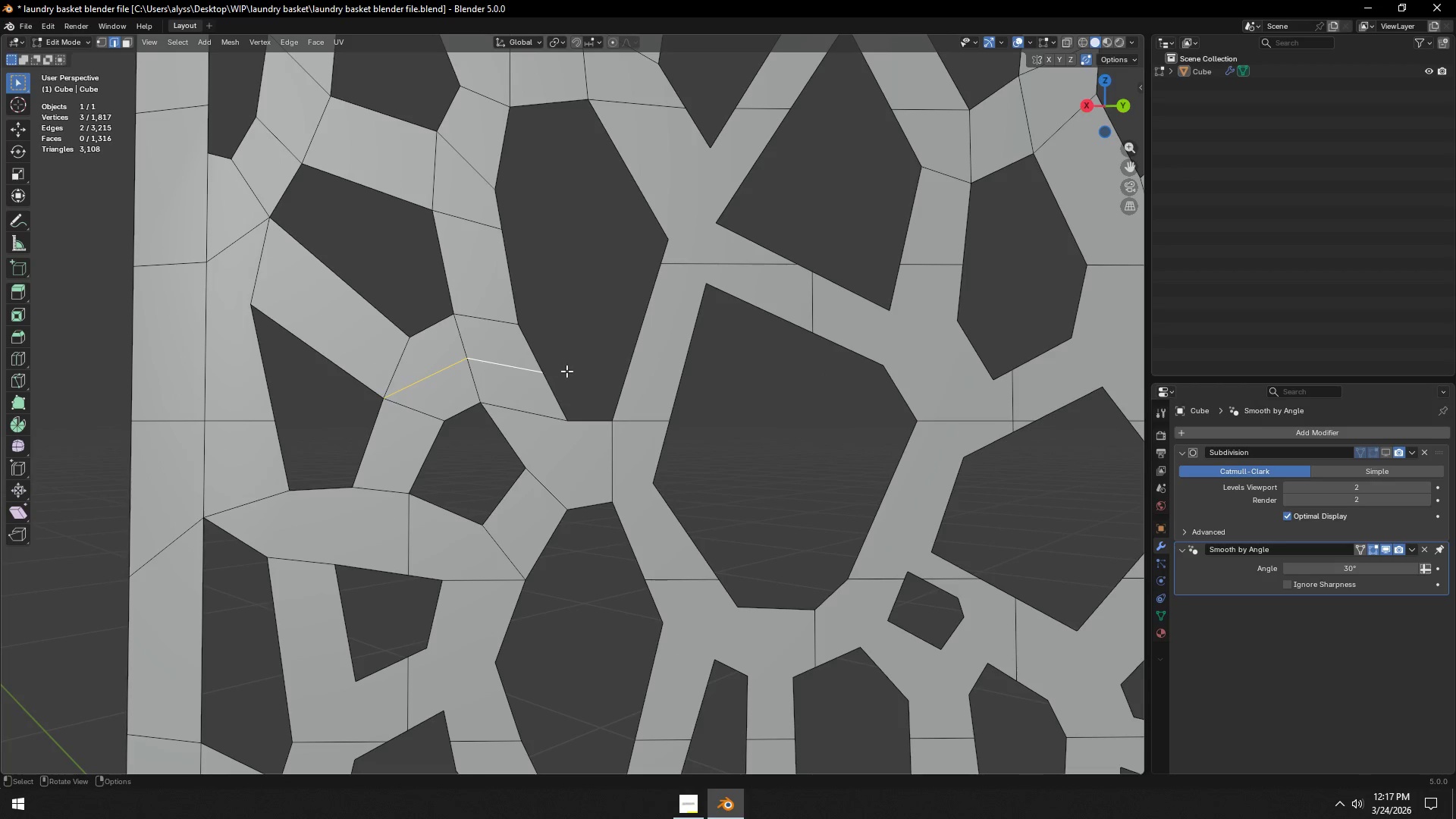 
key(Control+X)
 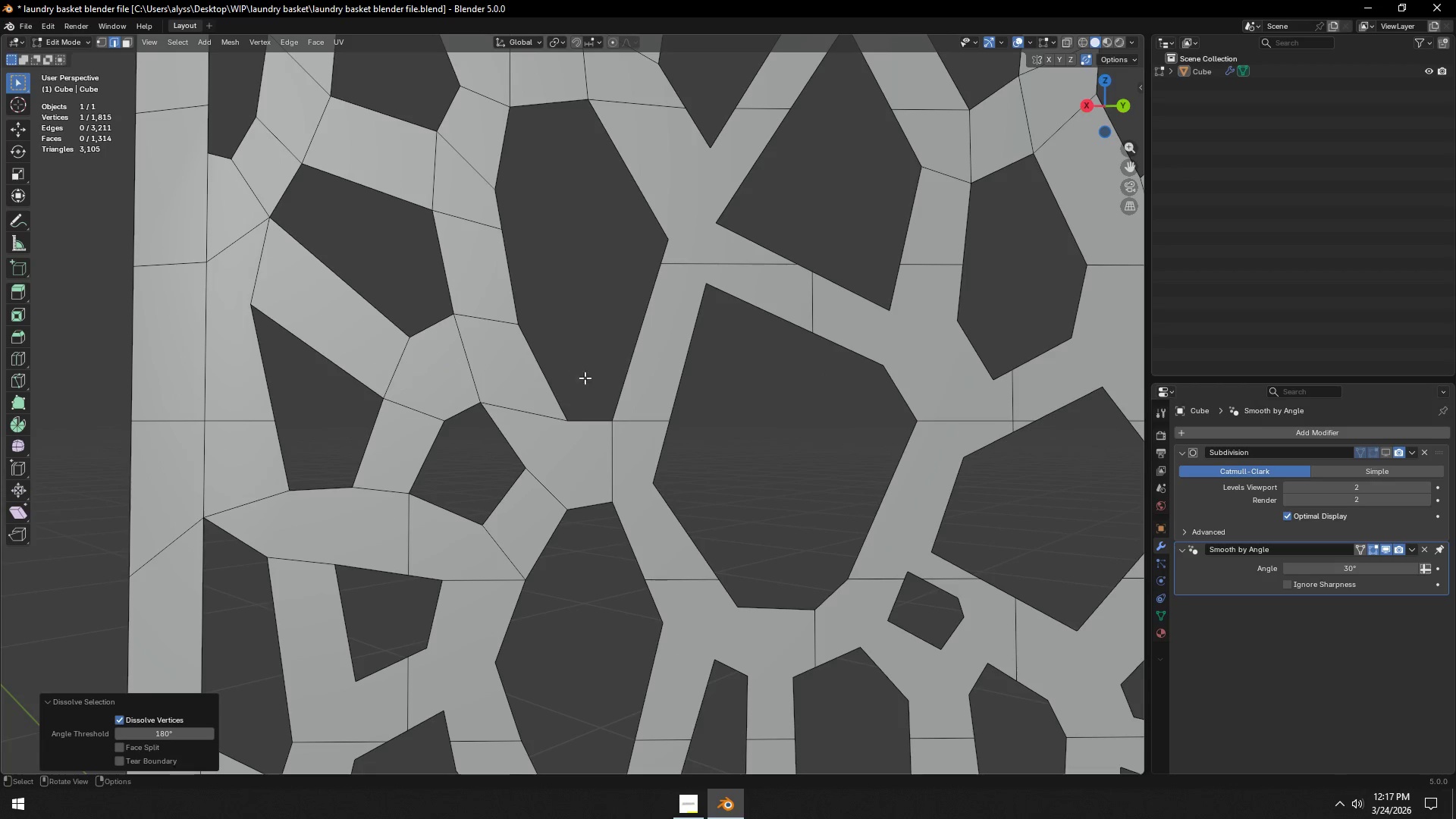 
scroll: coordinate [587, 400], scroll_direction: up, amount: 1.0
 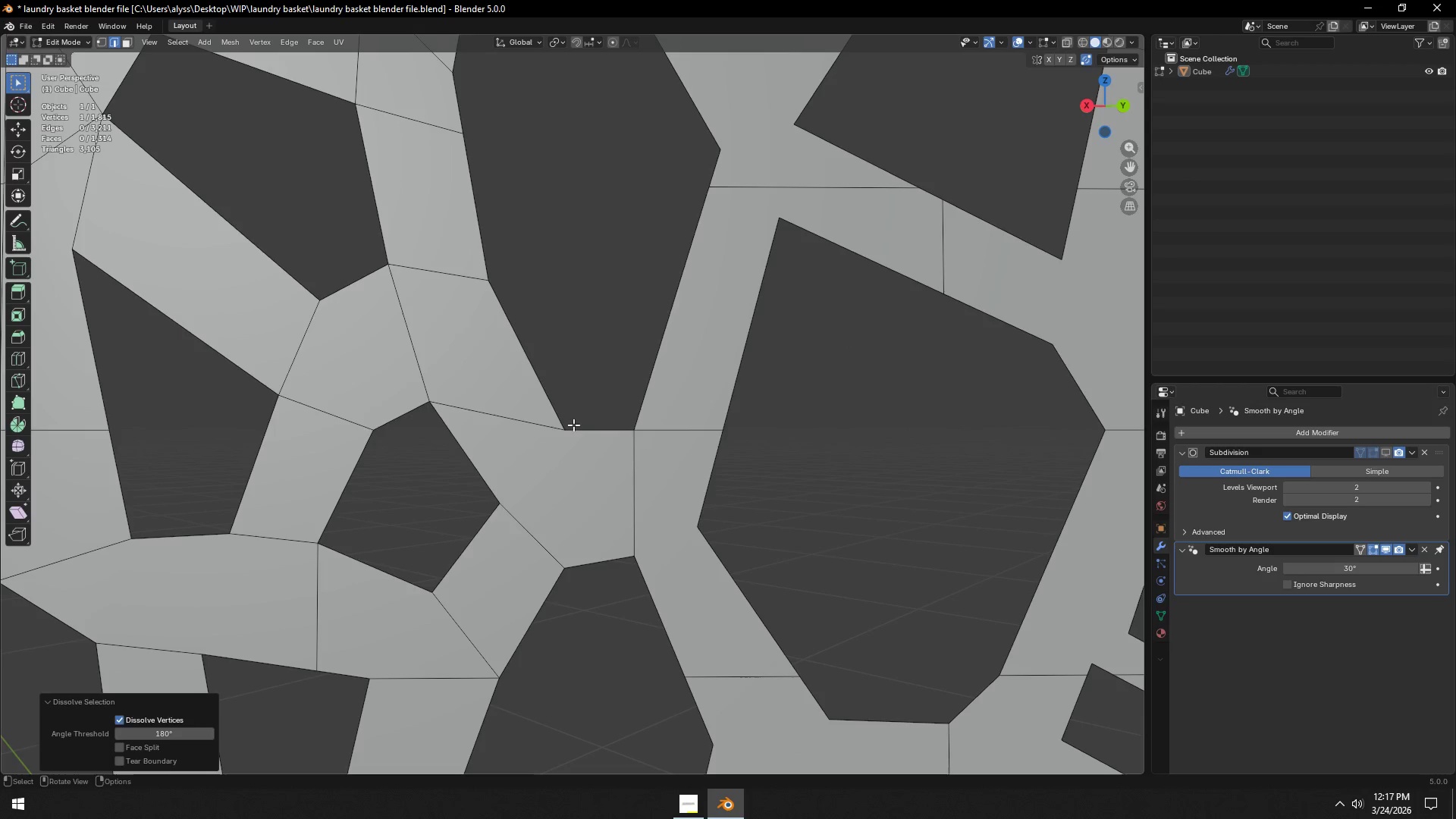 
key(1)
 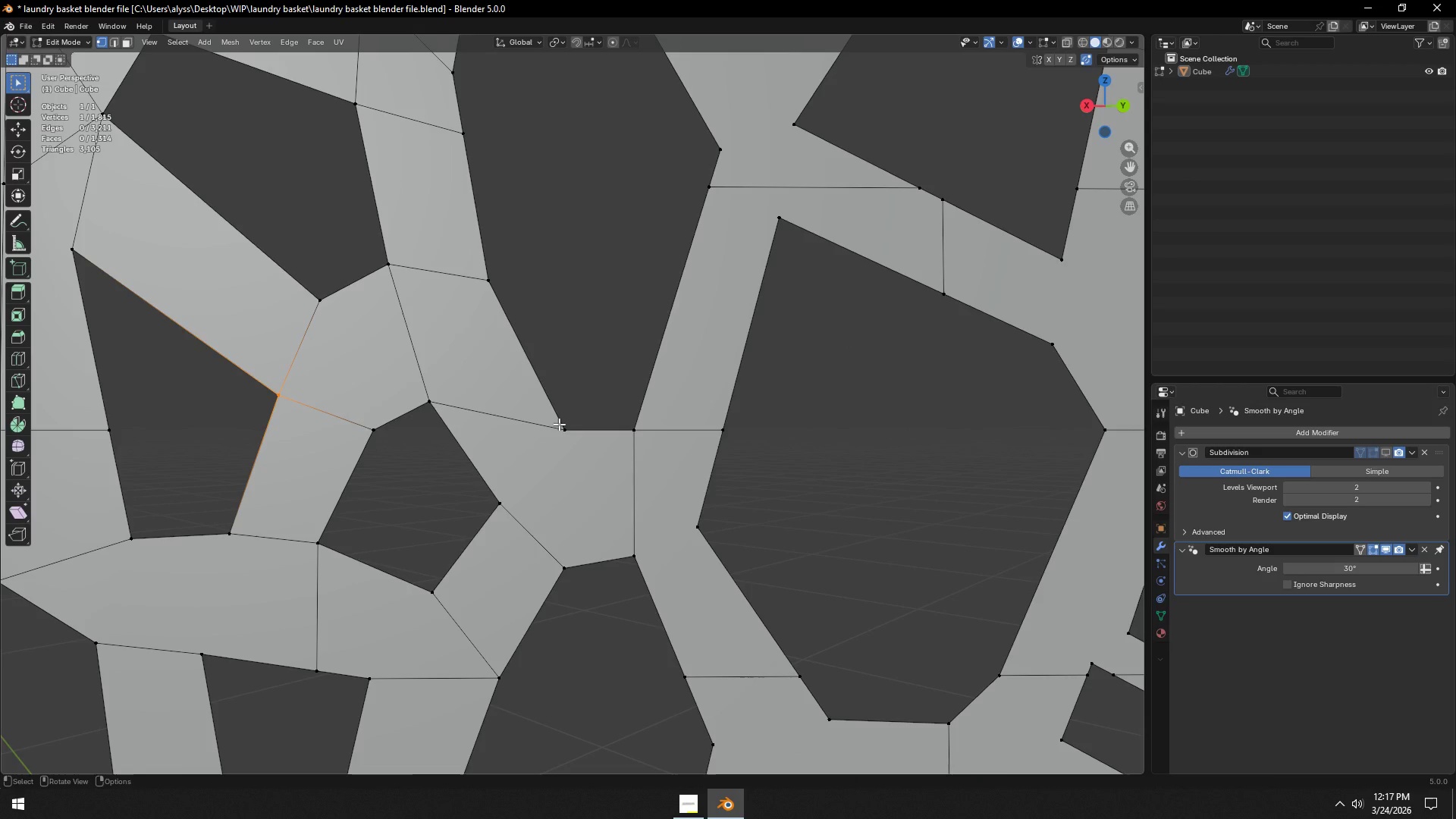 
key(2)
 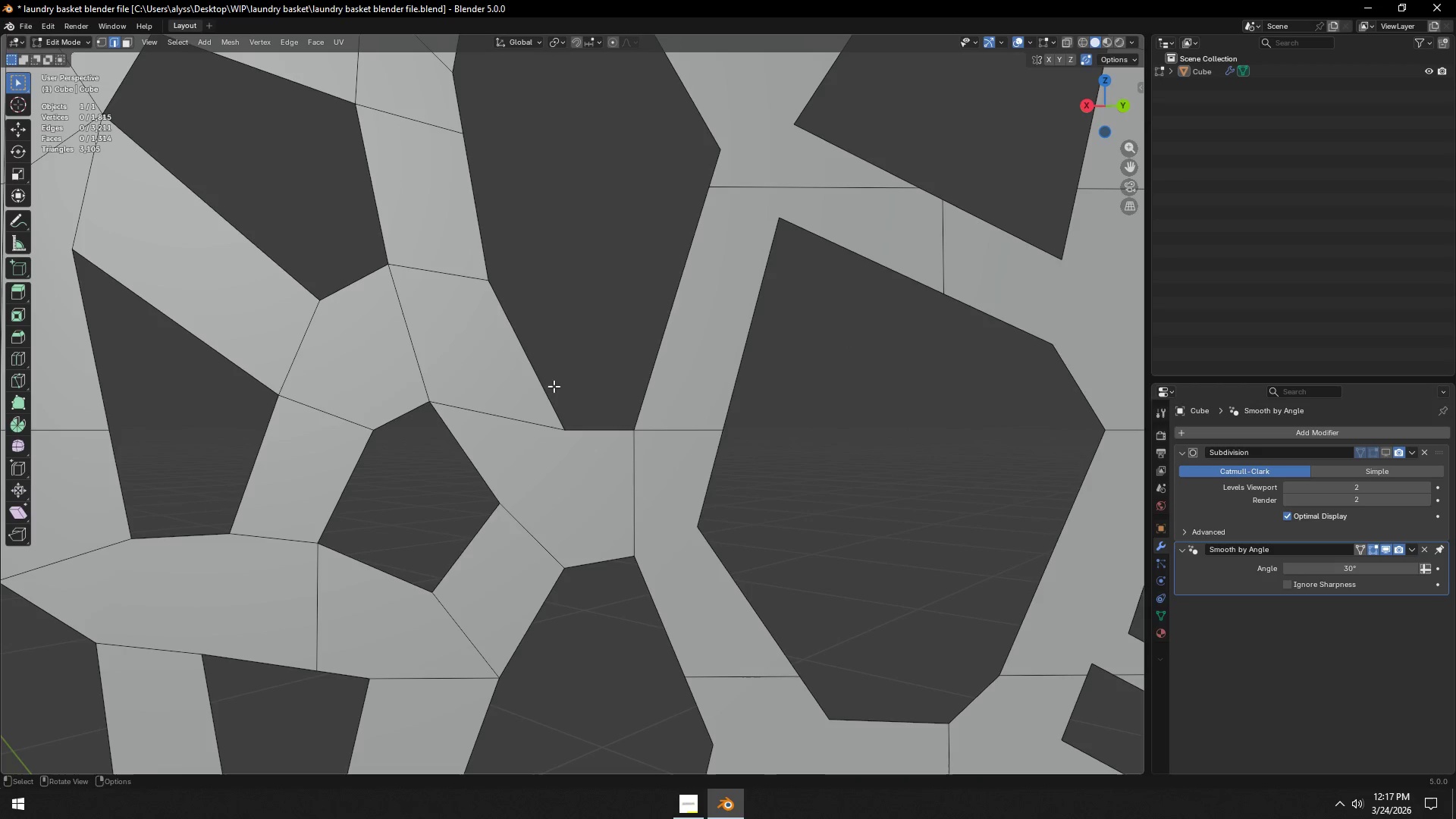 
left_click([538, 386])
 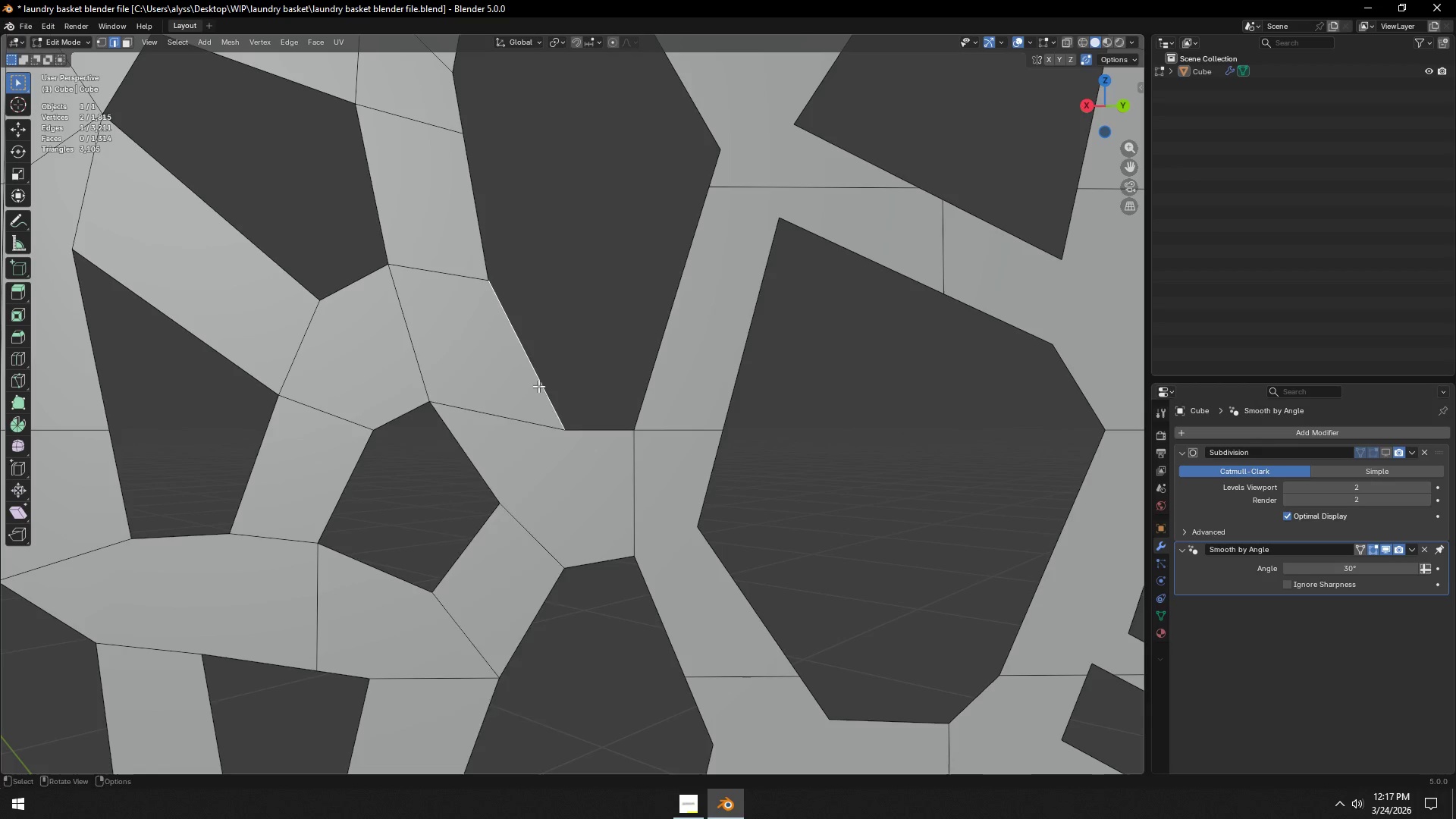 
right_click([538, 386])
 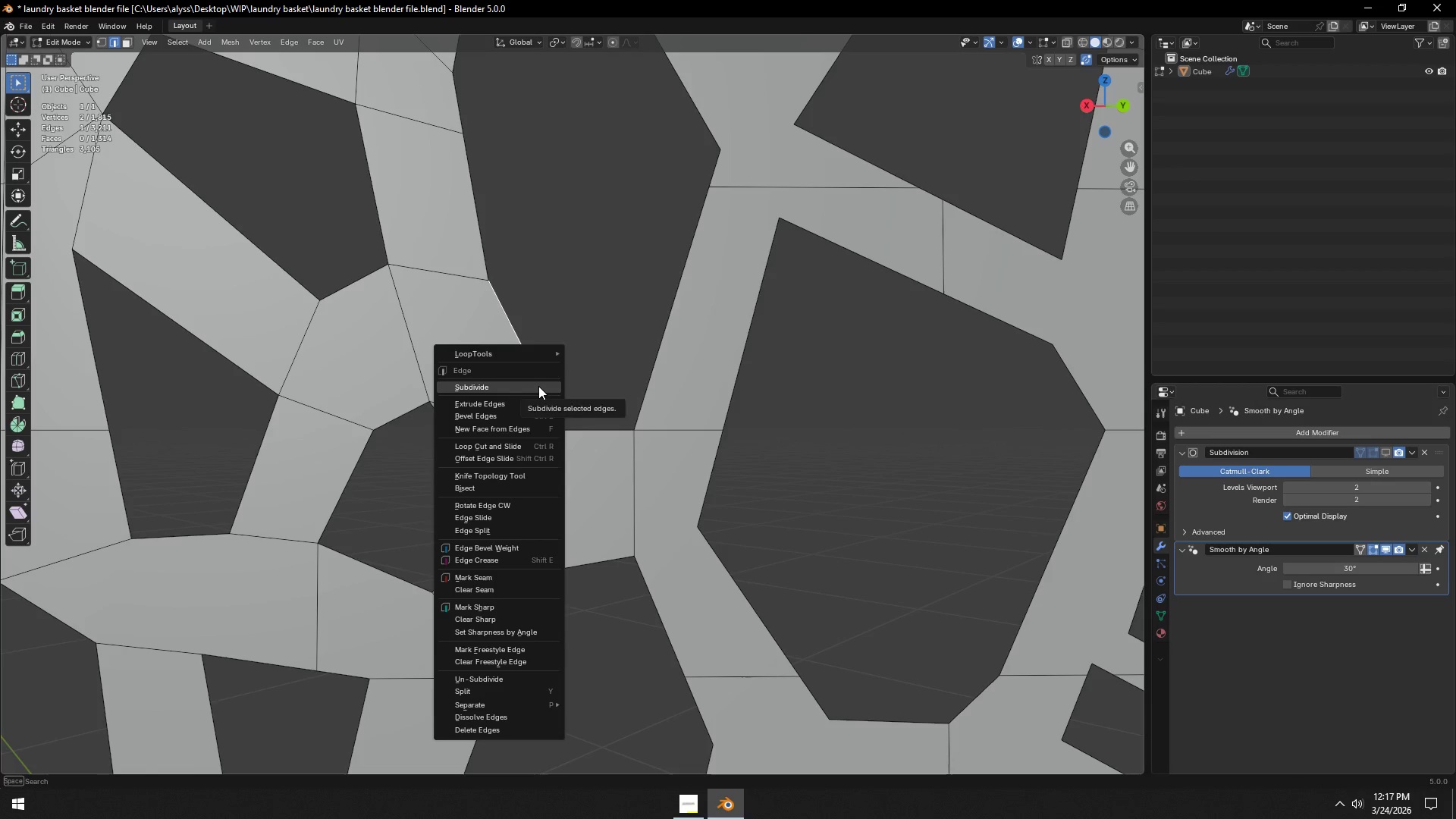 
left_click([538, 386])
 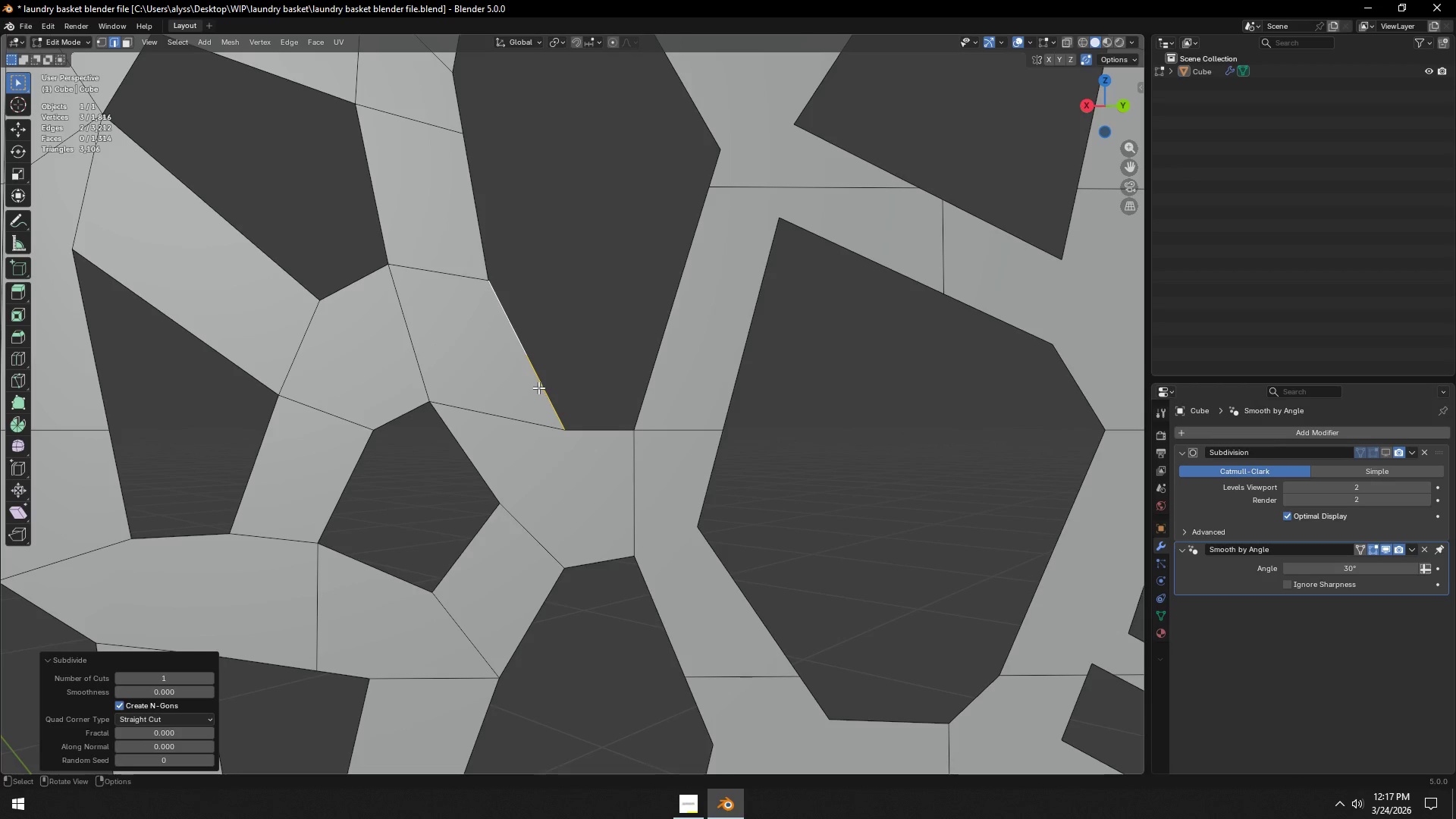 
key(1)
 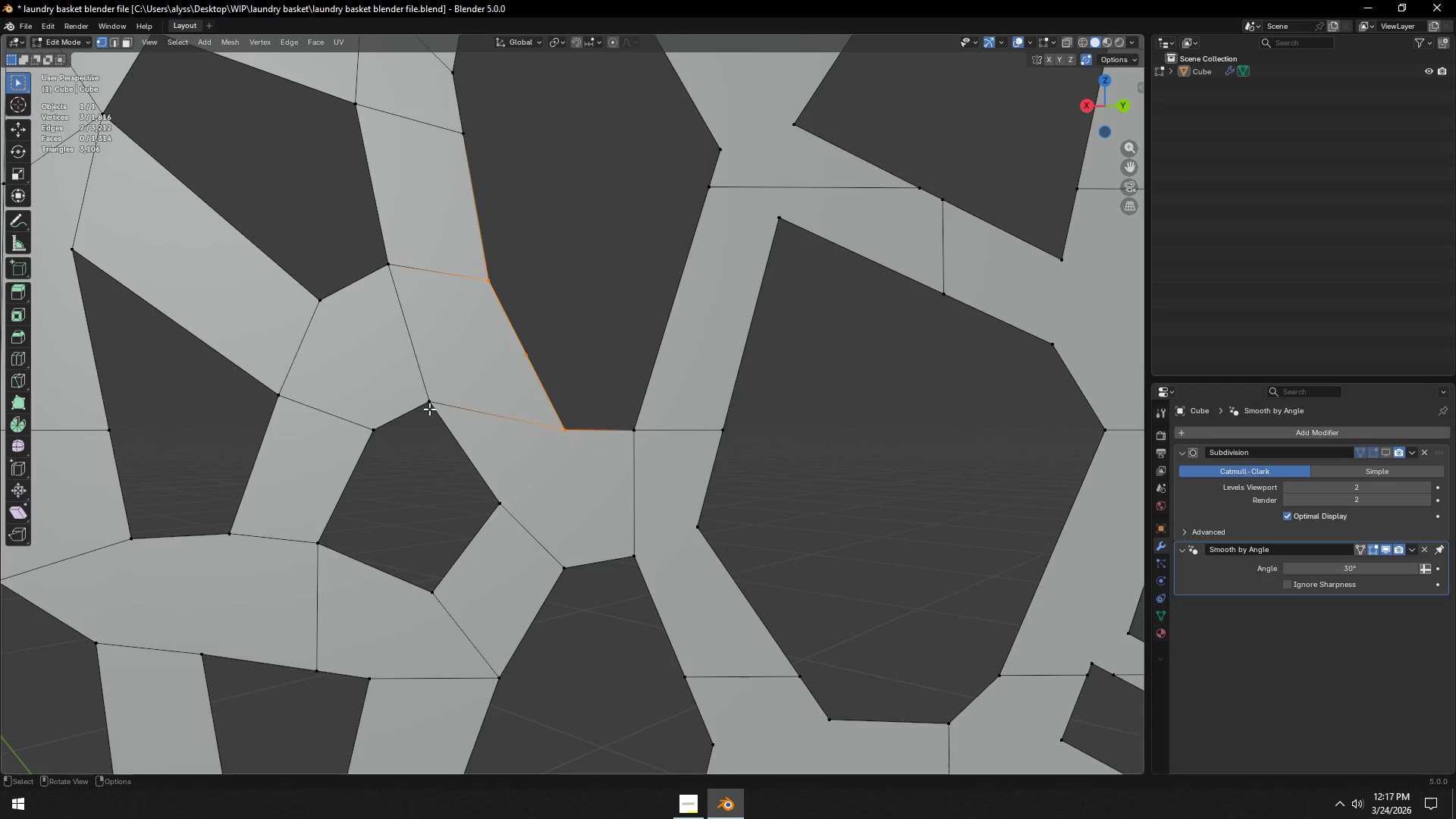 
left_click([429, 408])
 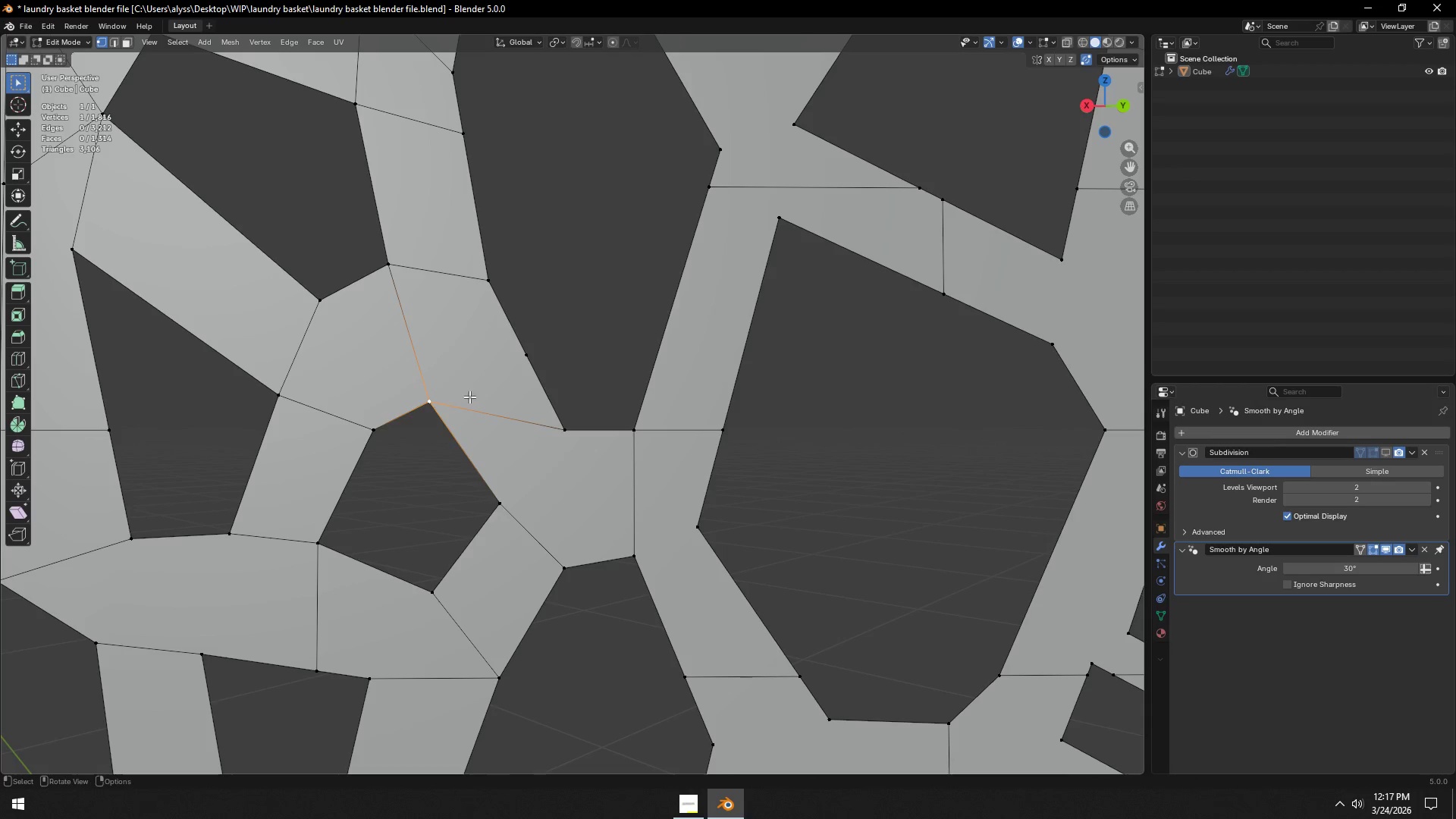 
hold_key(key=ShiftLeft, duration=0.47)
left_click([526, 359])
 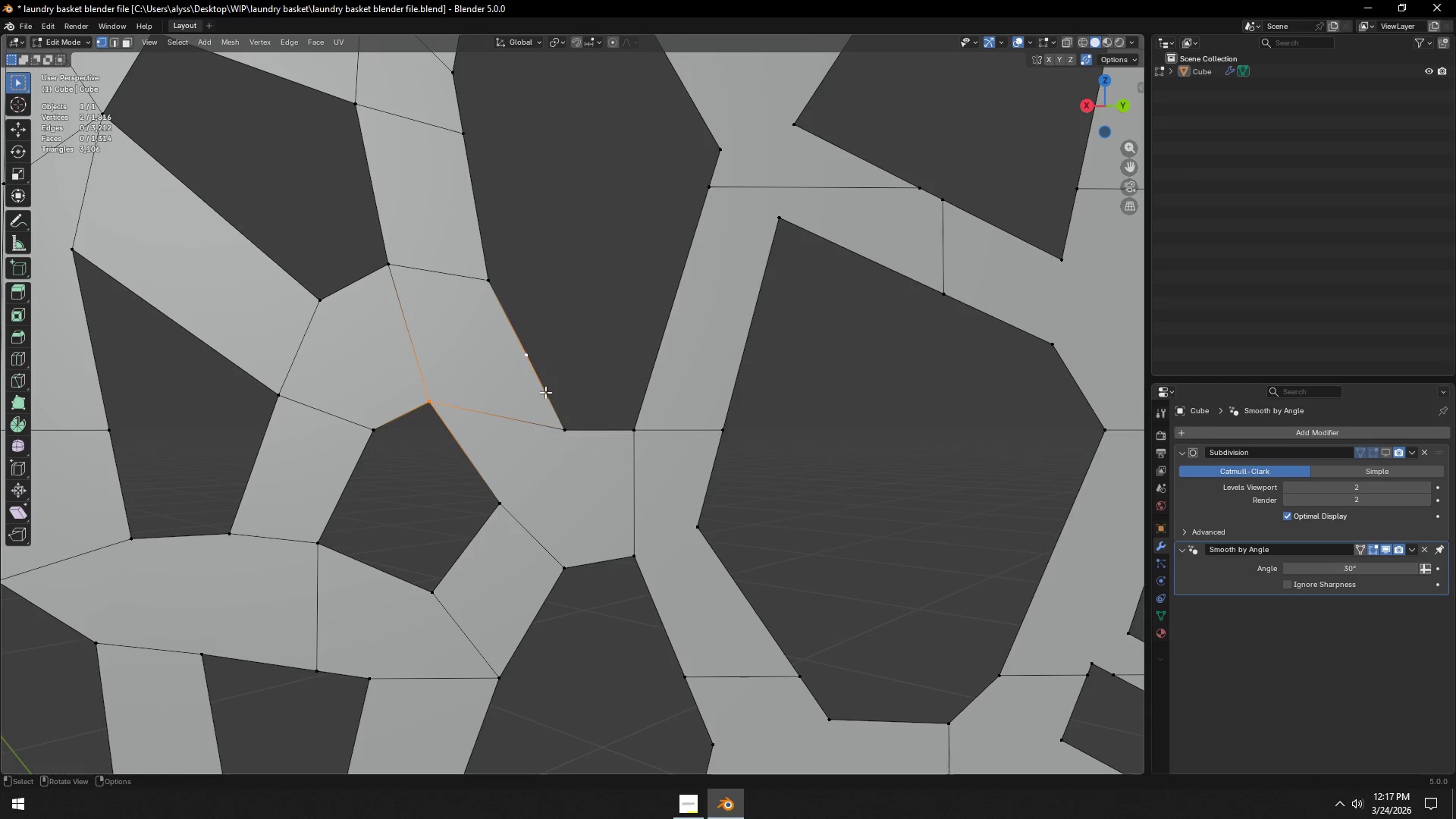 
key(J)
 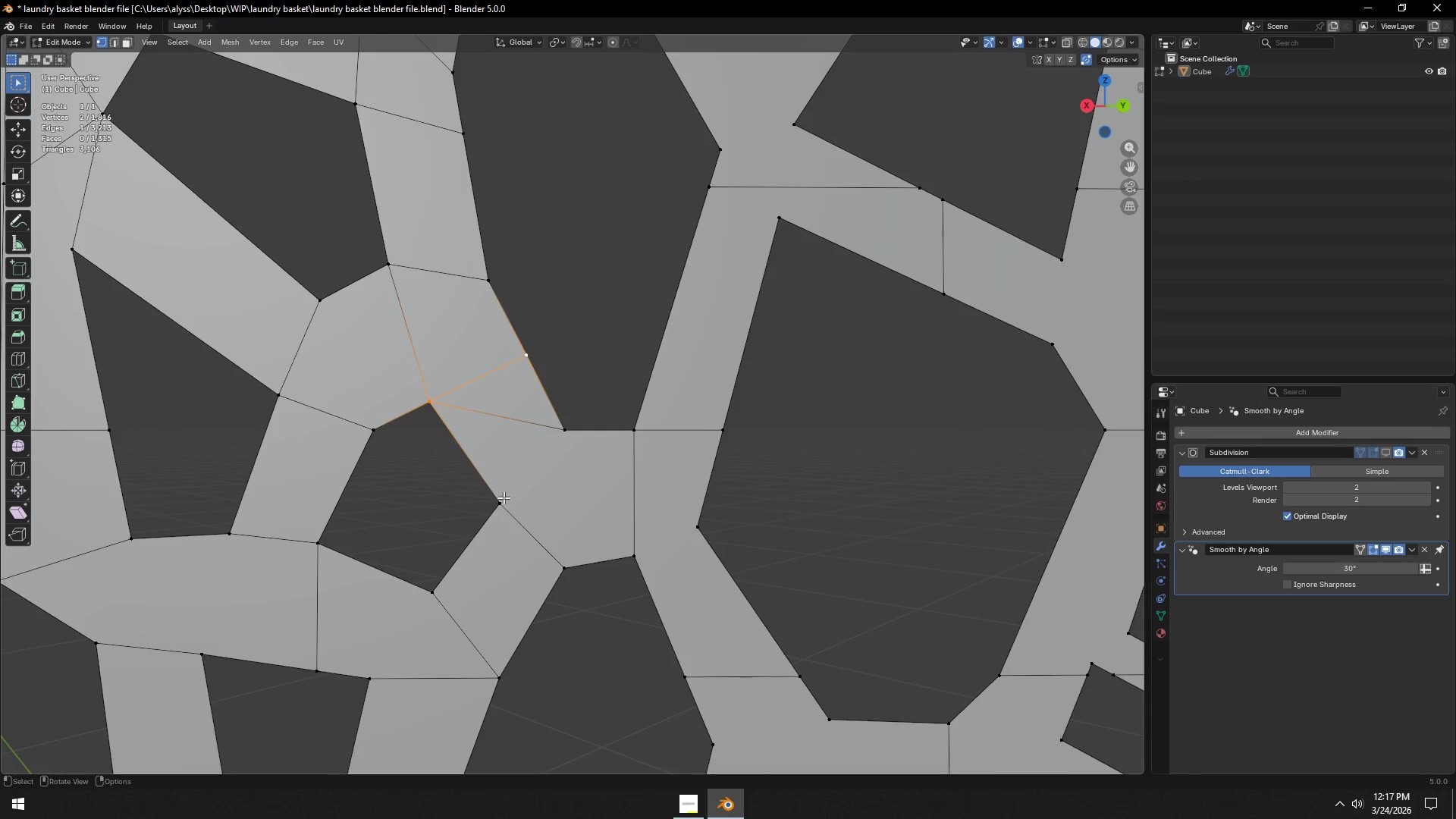 
left_click([502, 500])
 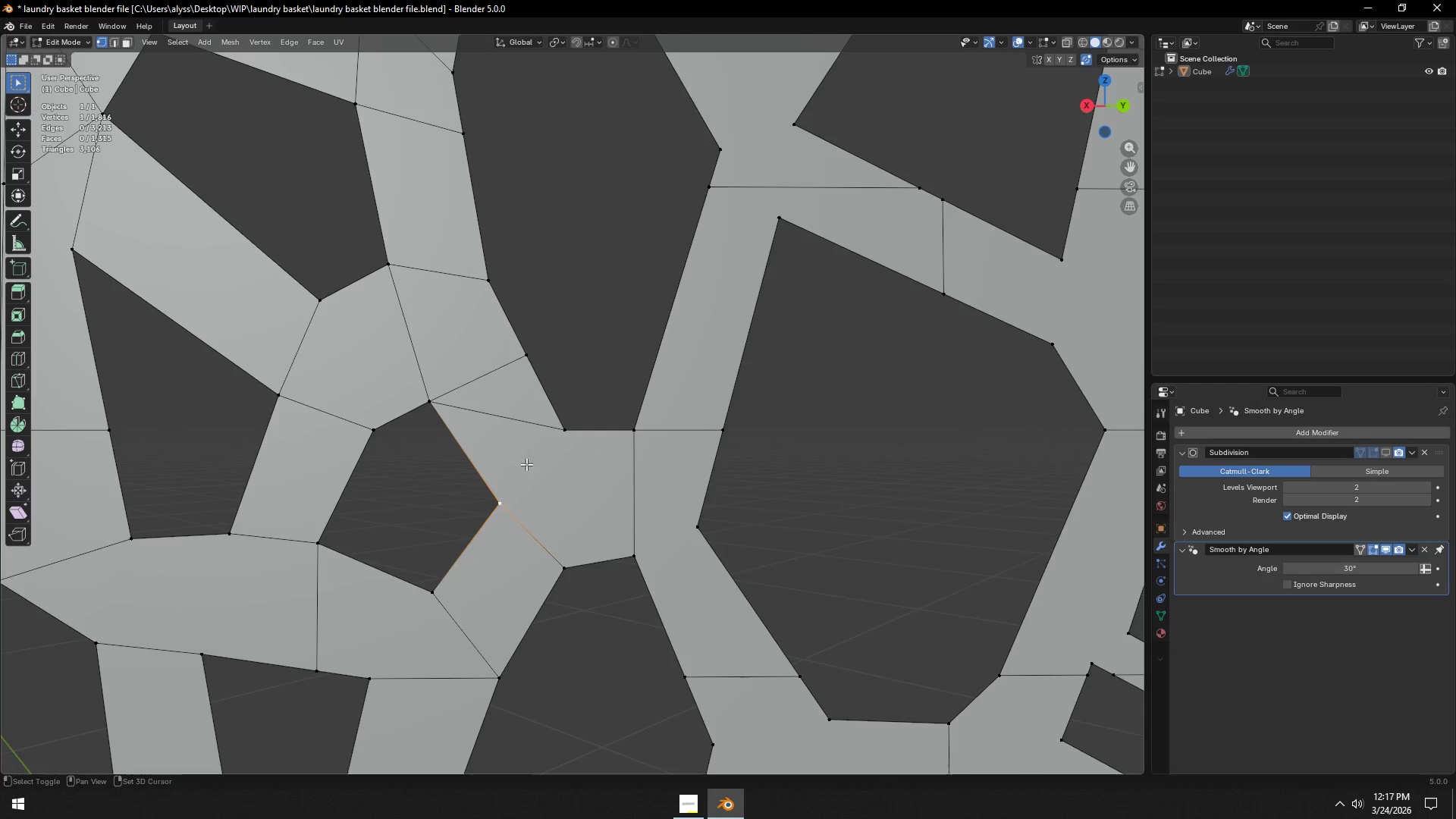 
hold_key(key=ShiftLeft, duration=0.44)
double_click([560, 428])
 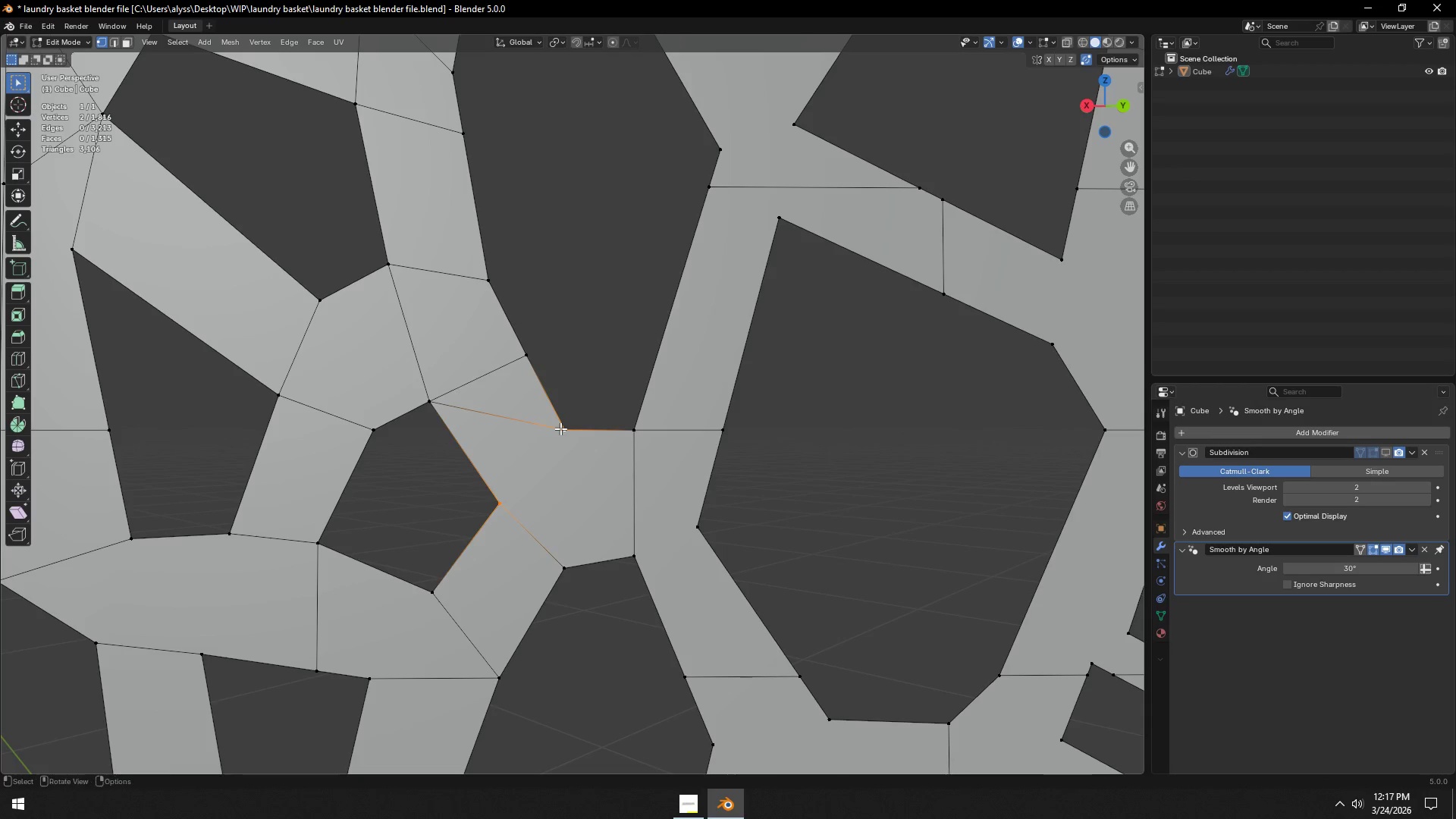 
type(j2)
 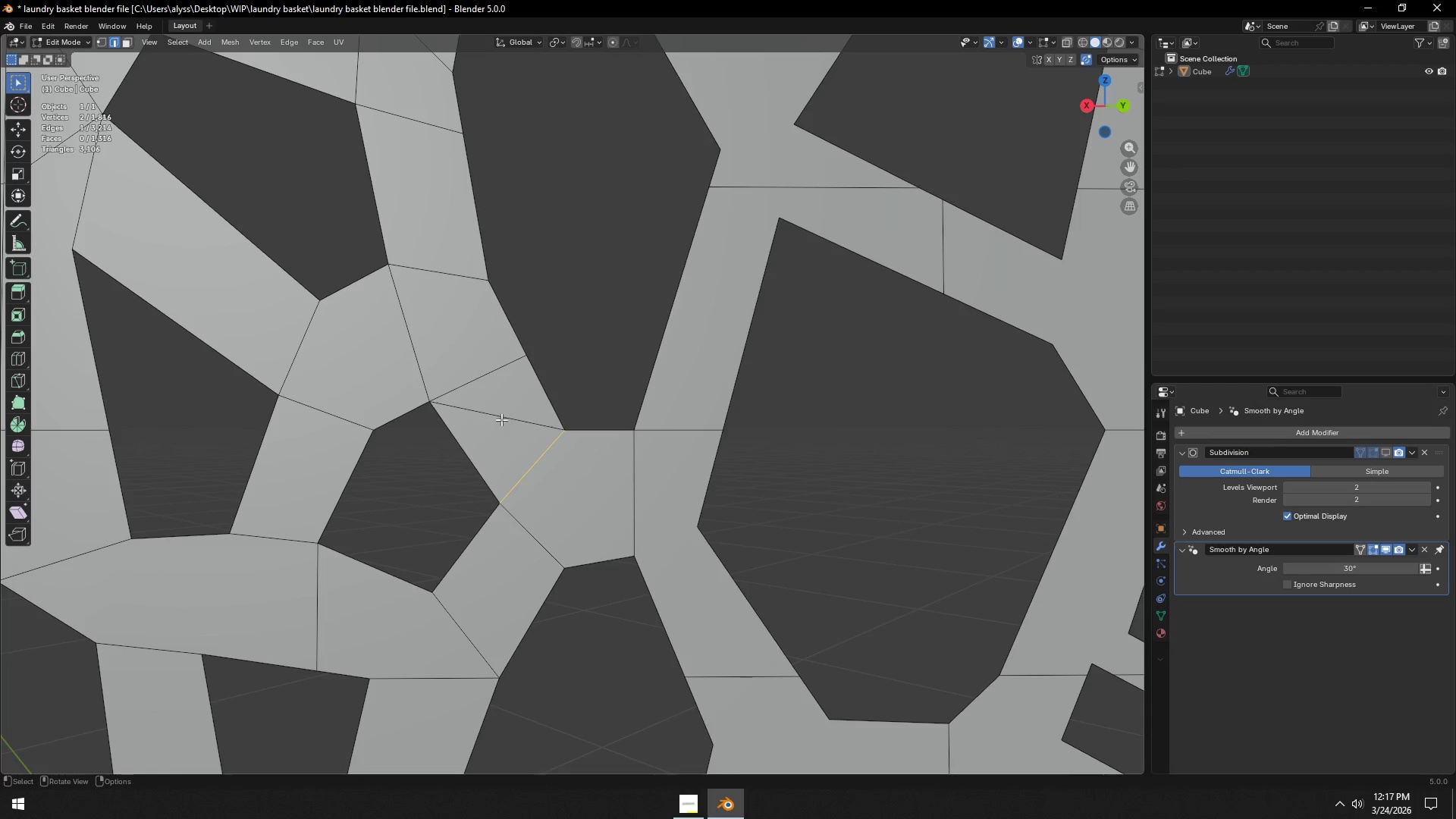 
left_click([501, 419])
 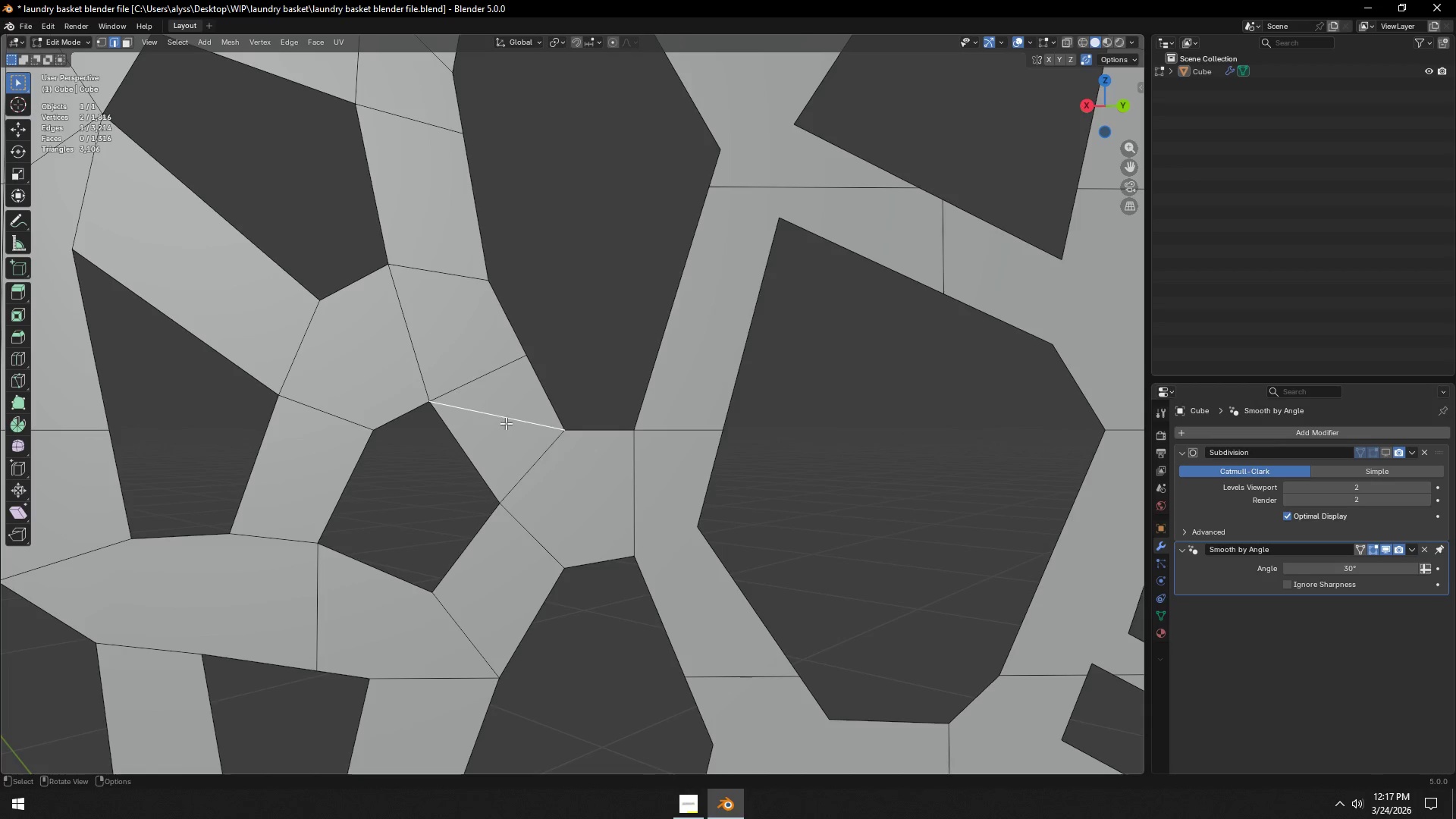 
key(Control+X)
 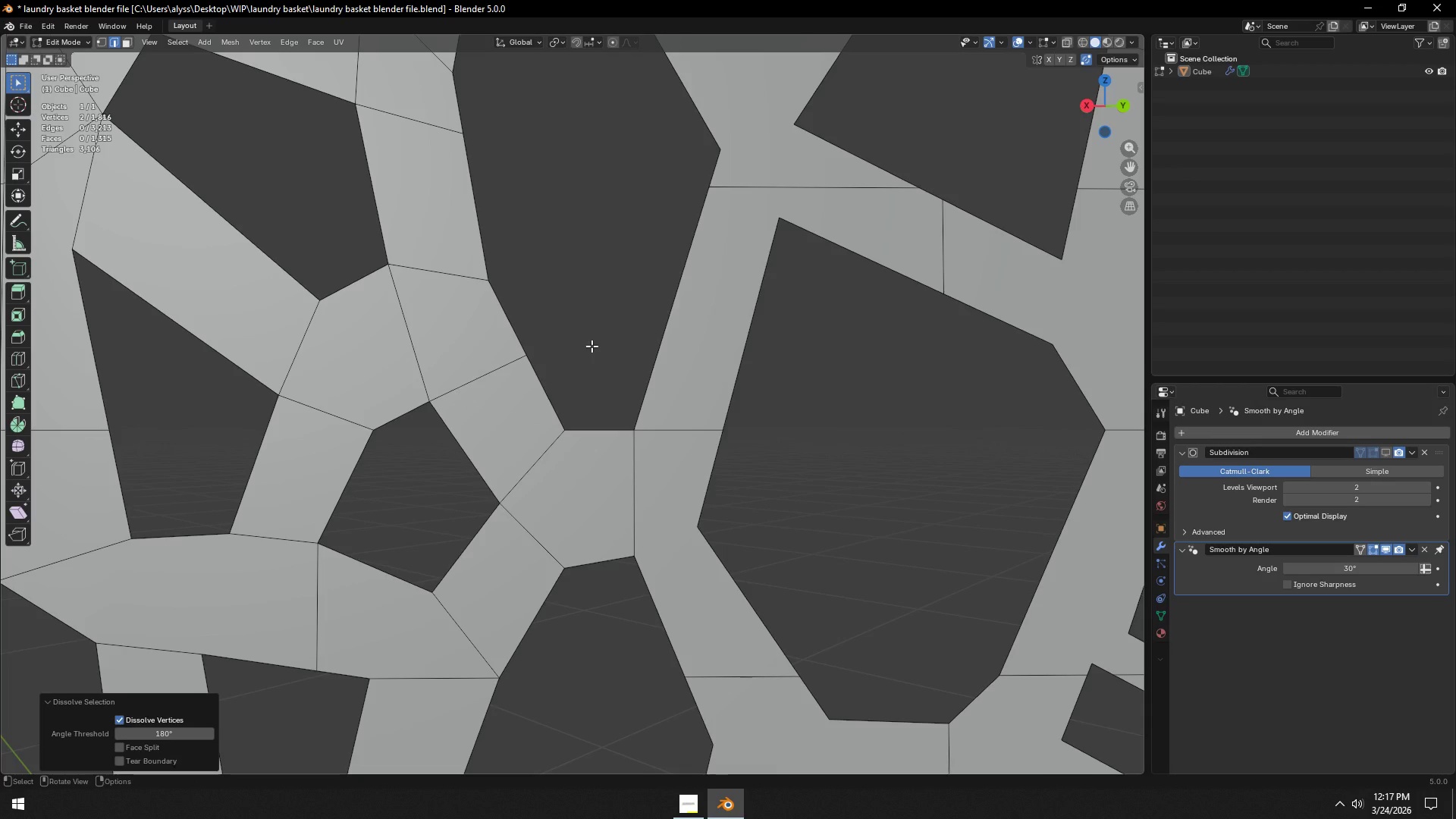 
left_click([592, 346])
 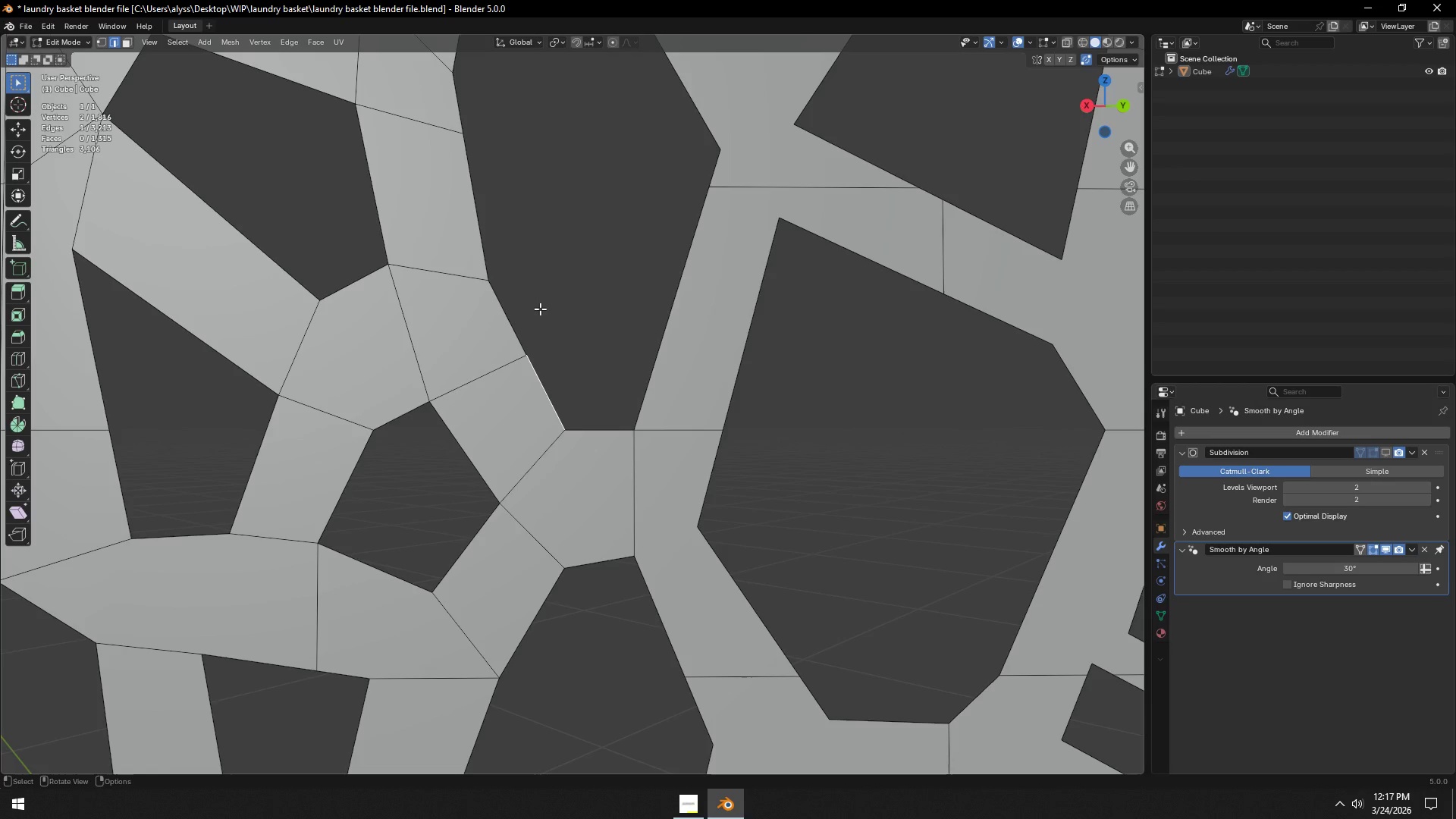 
wait(7.8)
 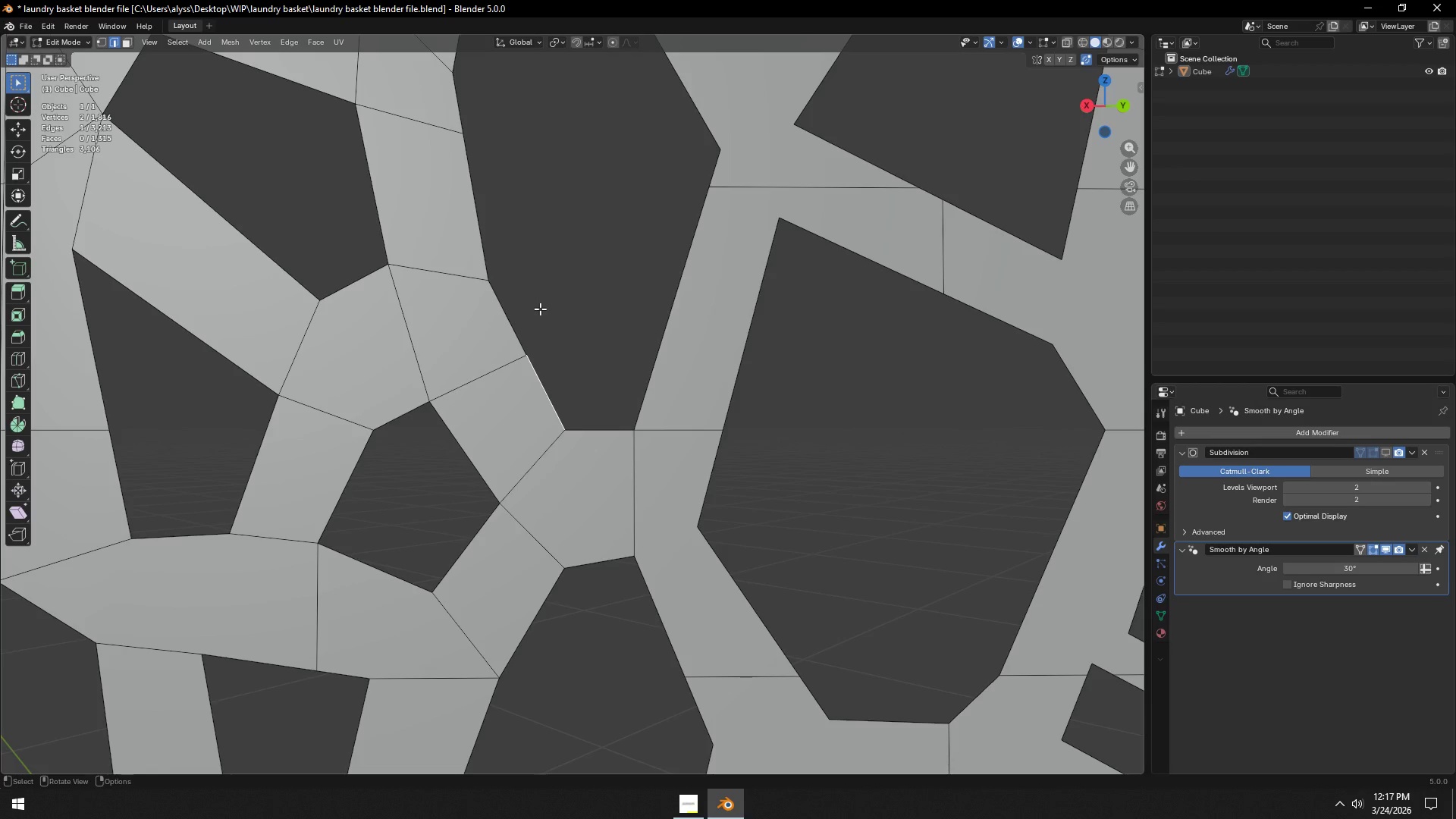 
scroll: coordinate [489, 340], scroll_direction: down, amount: 2.0
 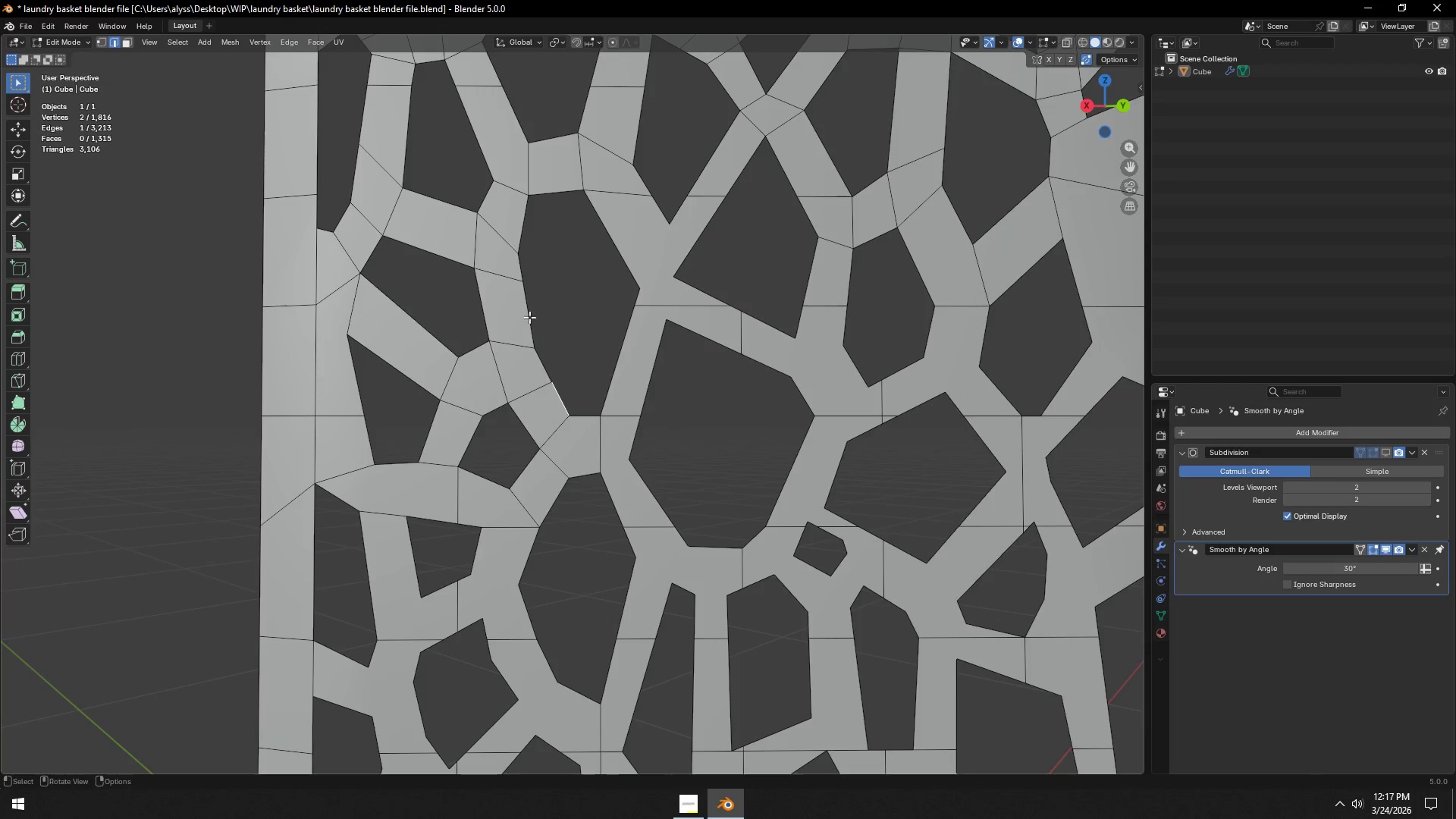 
hold_key(key=ShiftLeft, duration=1.33)
 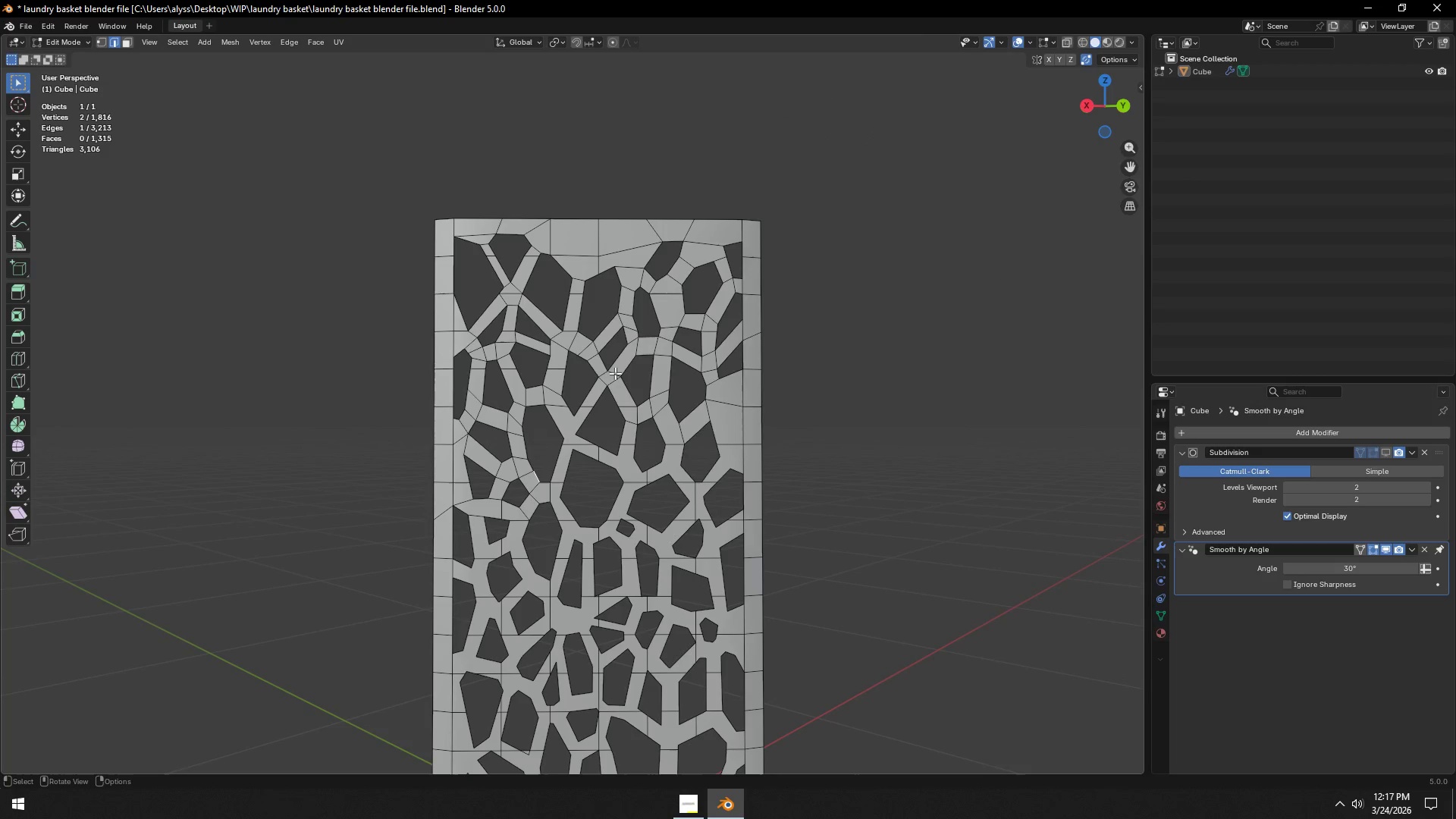 
scroll: coordinate [560, 322], scroll_direction: down, amount: 4.0
 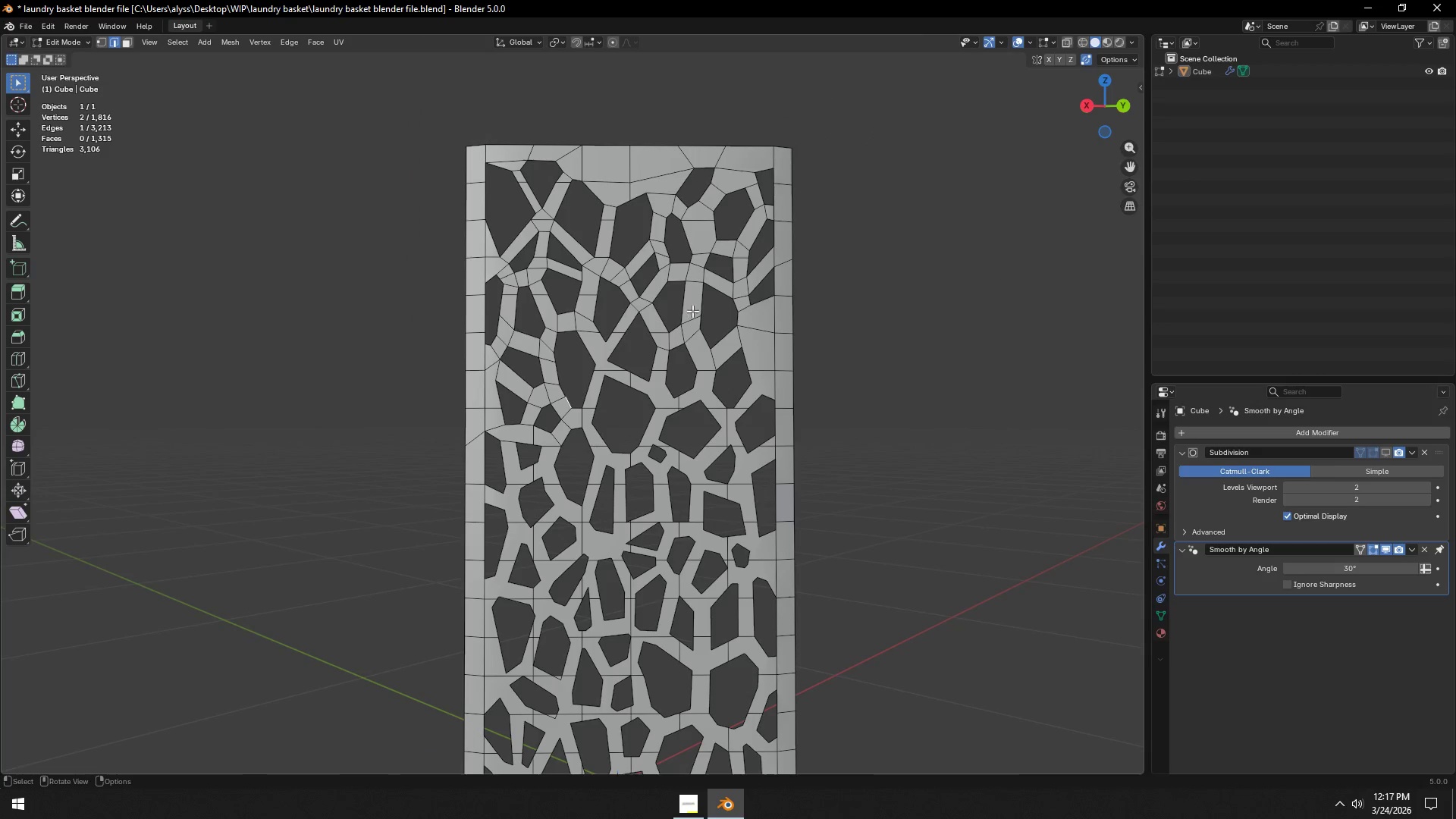 
scroll: coordinate [746, 271], scroll_direction: up, amount: 4.0
 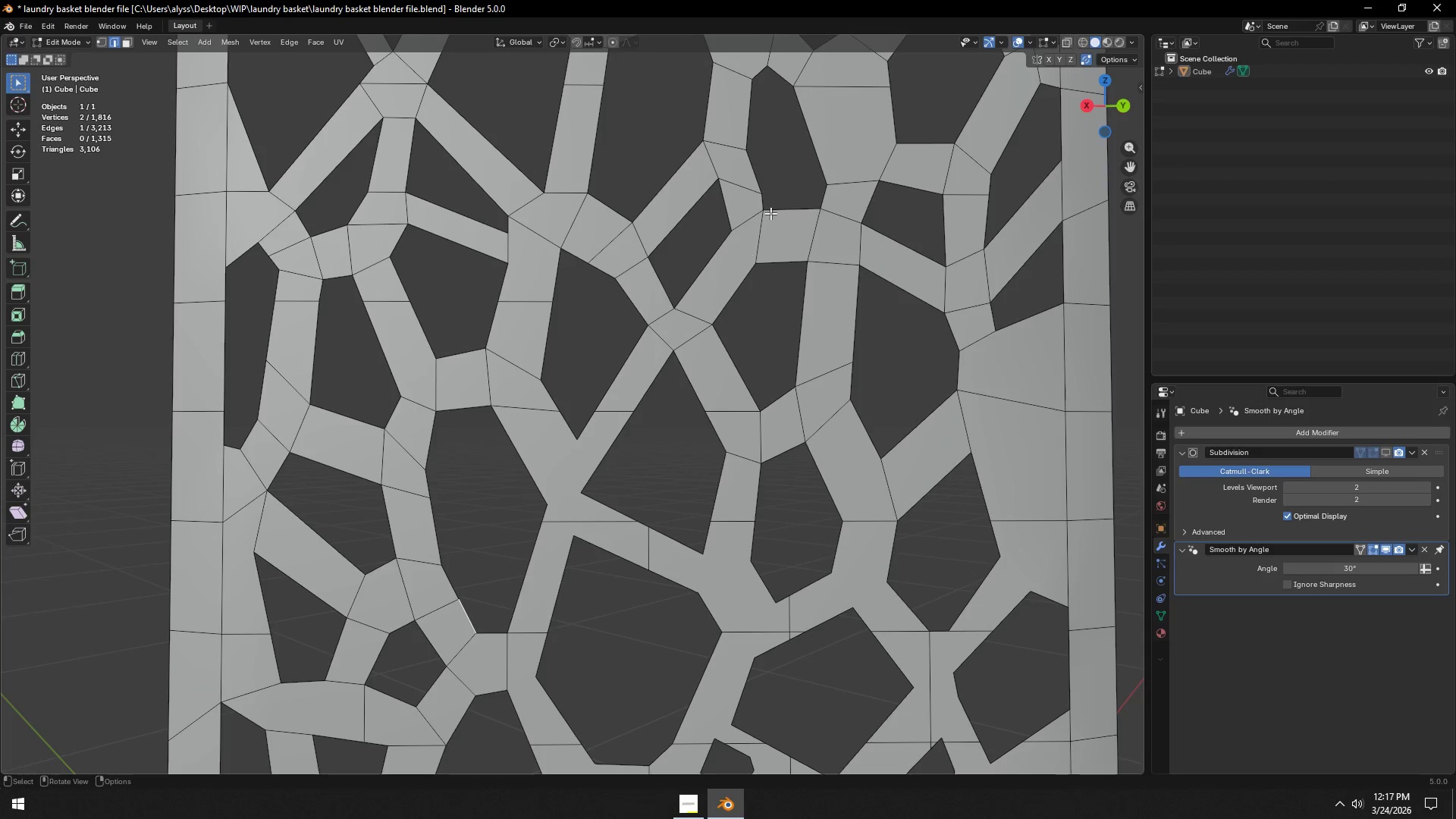 
hold_key(key=ShiftLeft, duration=0.56)
 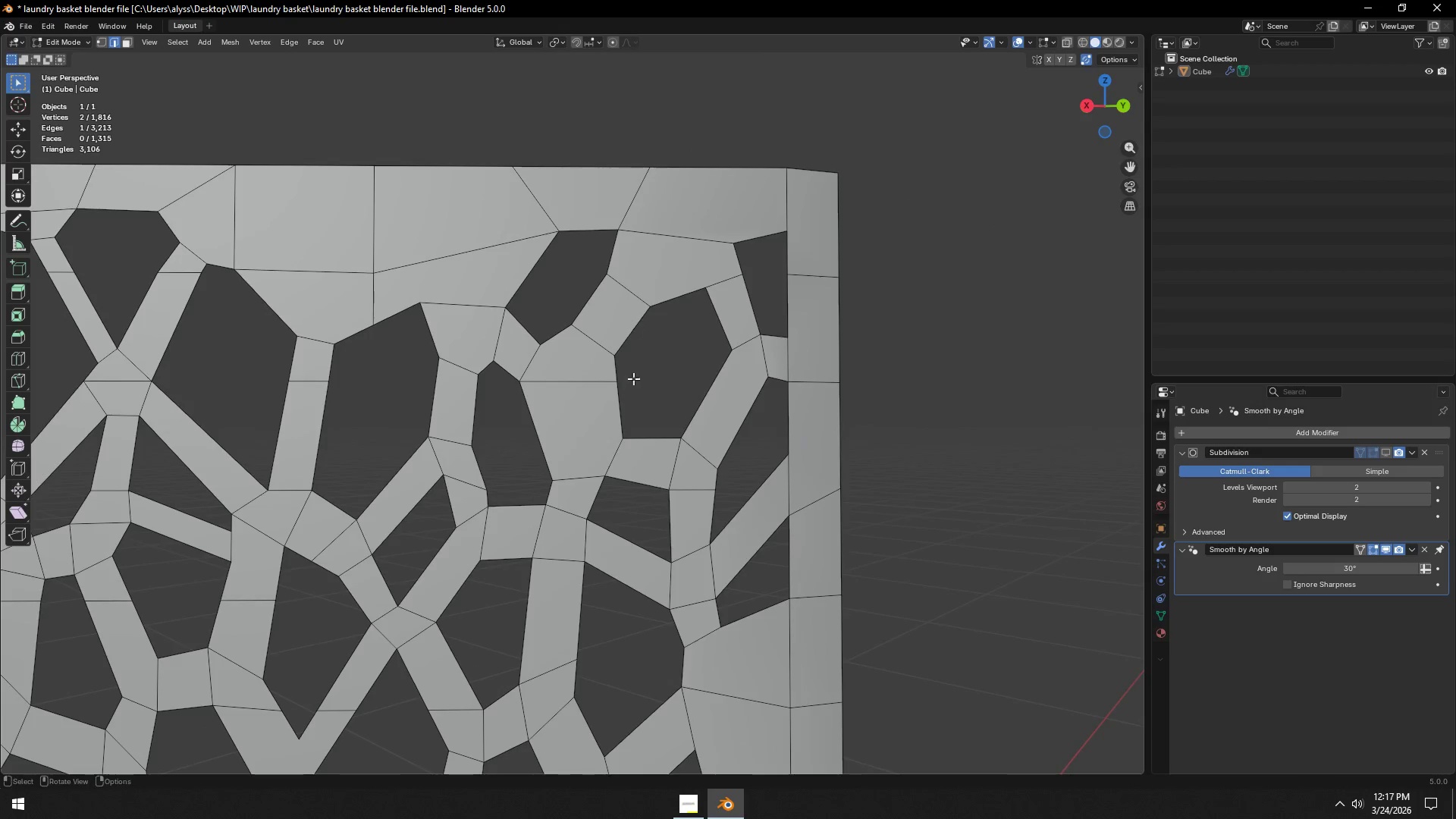 
key(1)
 